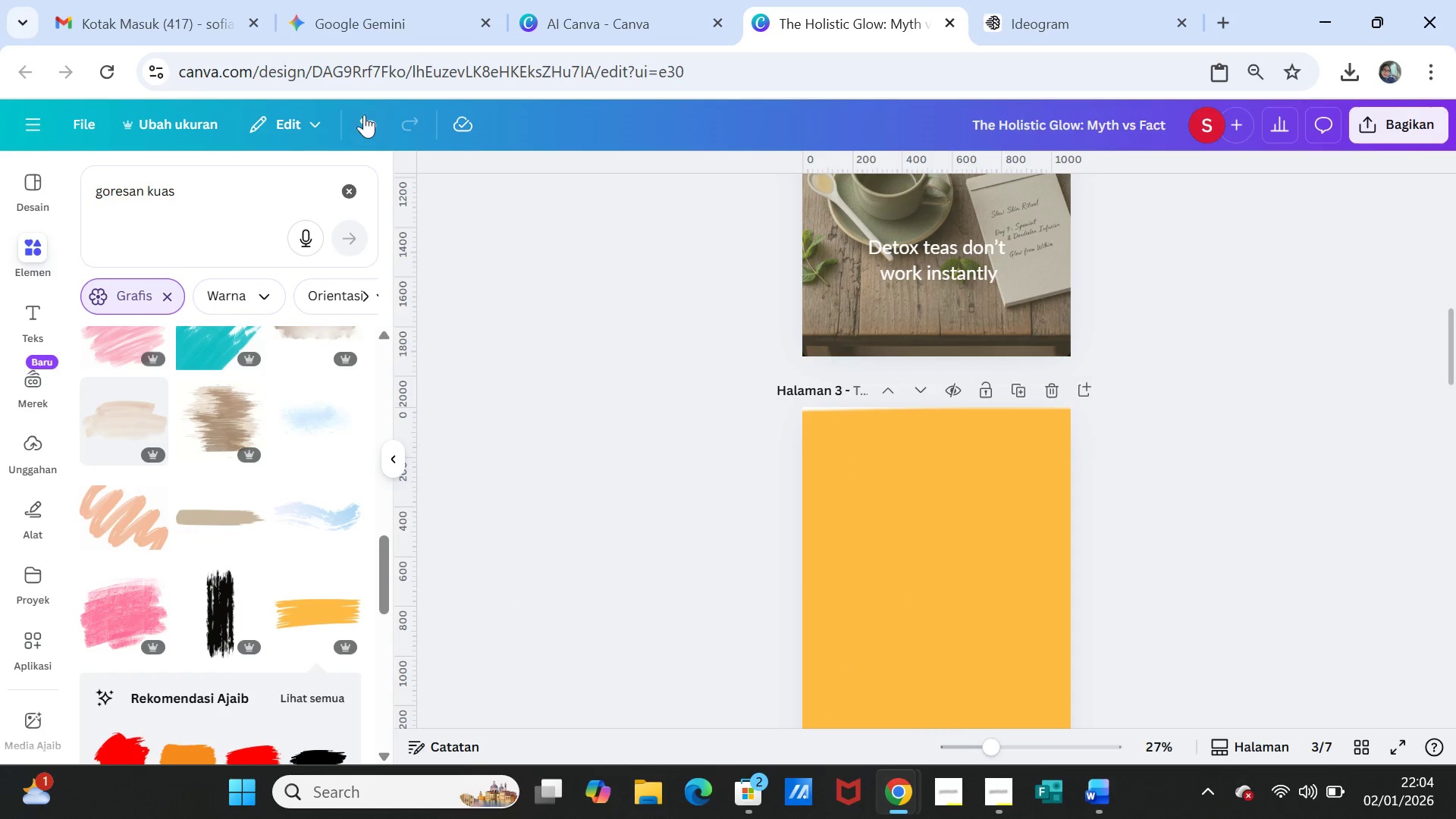 
left_click([364, 116])
 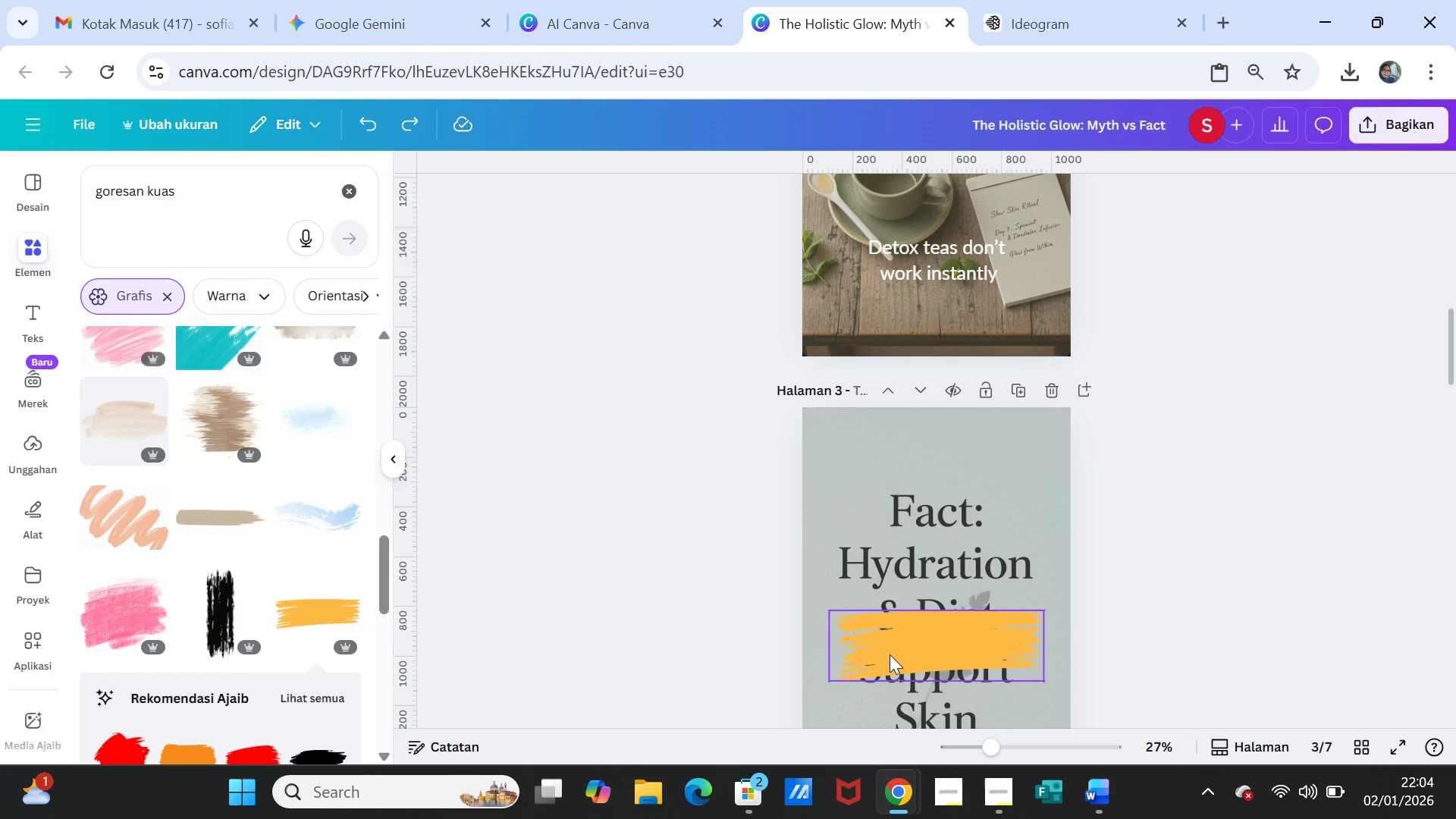 
left_click([890, 654])
 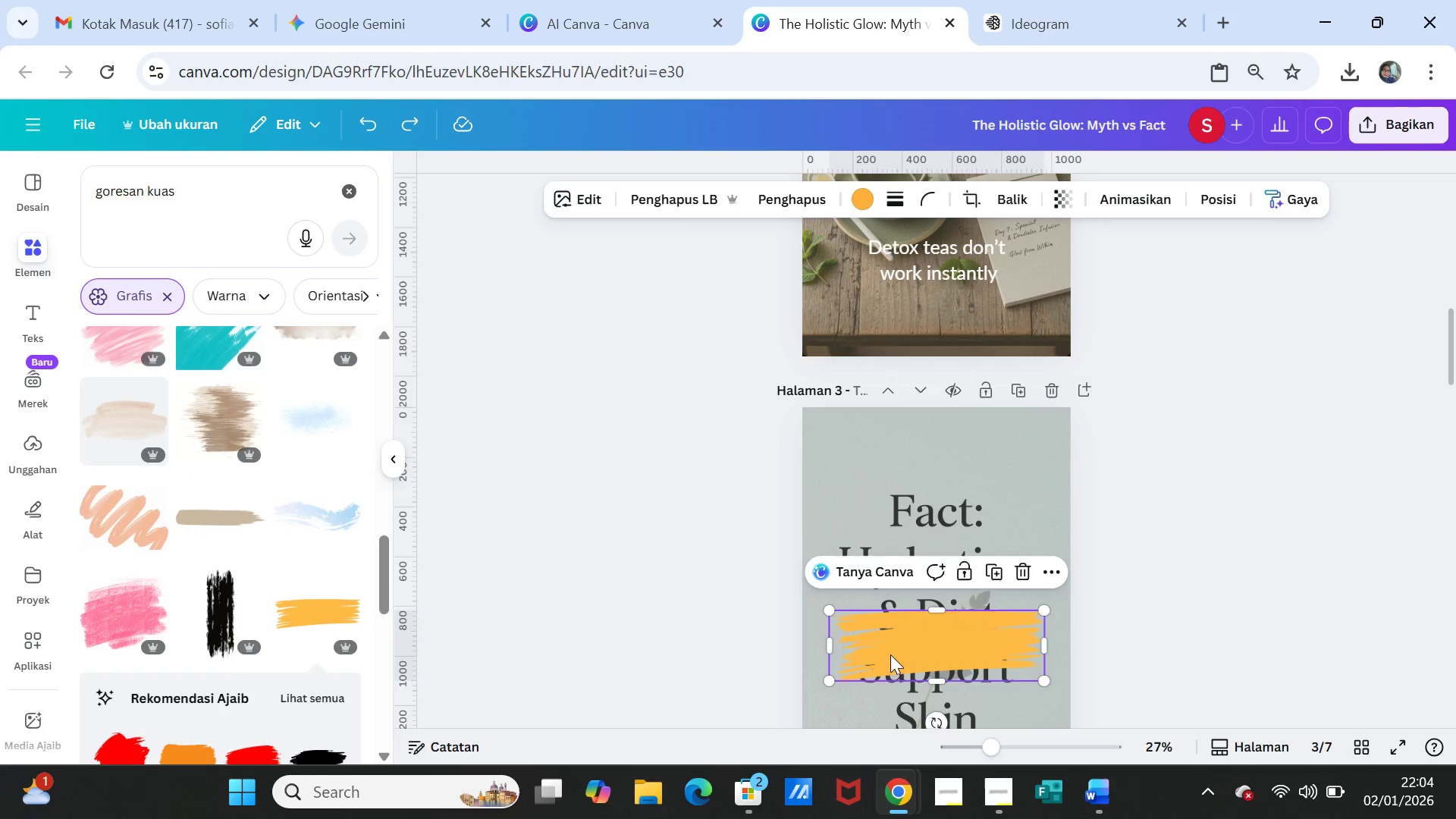 
left_click_drag(start_coordinate=[890, 654], to_coordinate=[889, 526])
 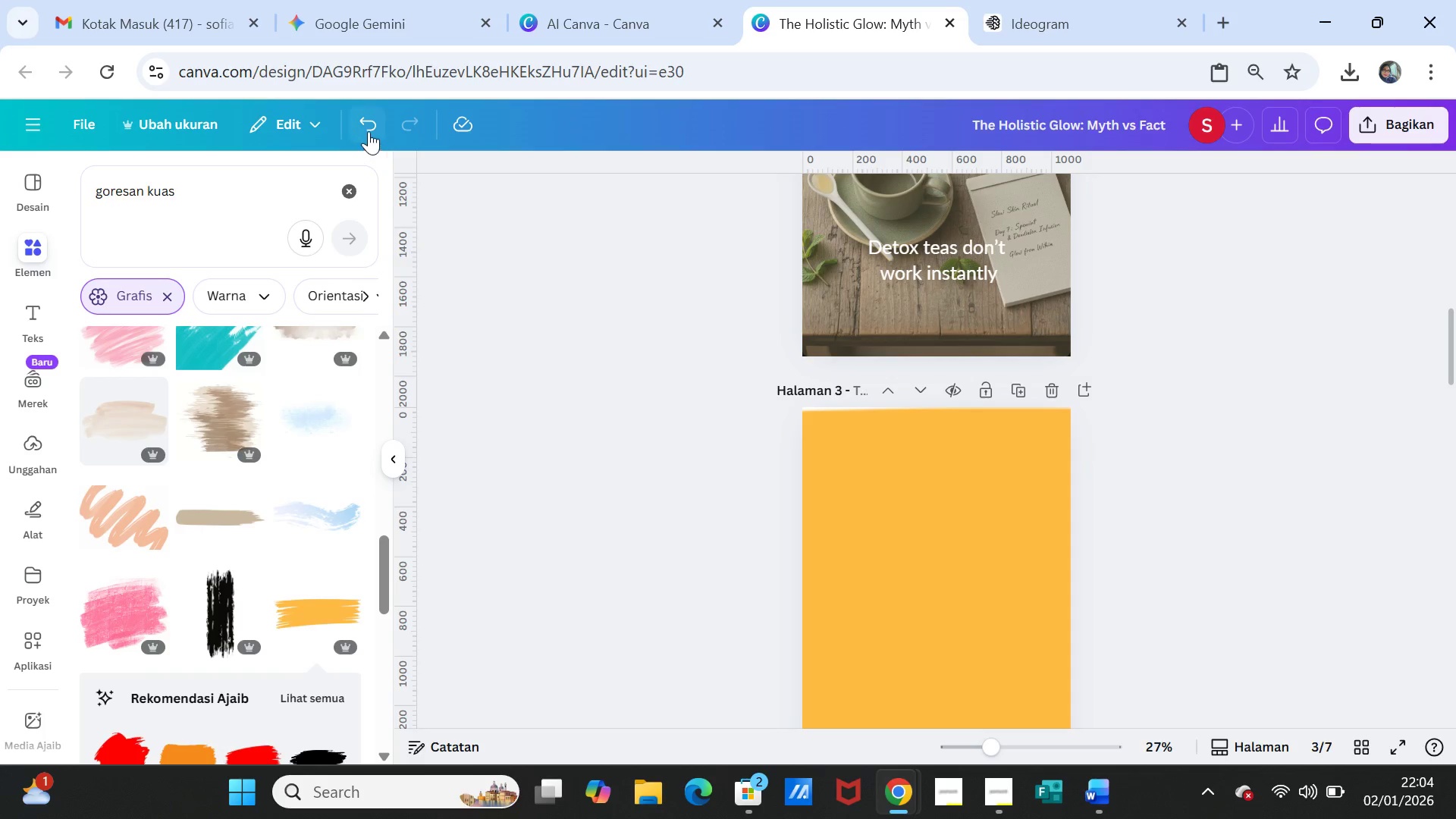 
left_click([366, 121])
 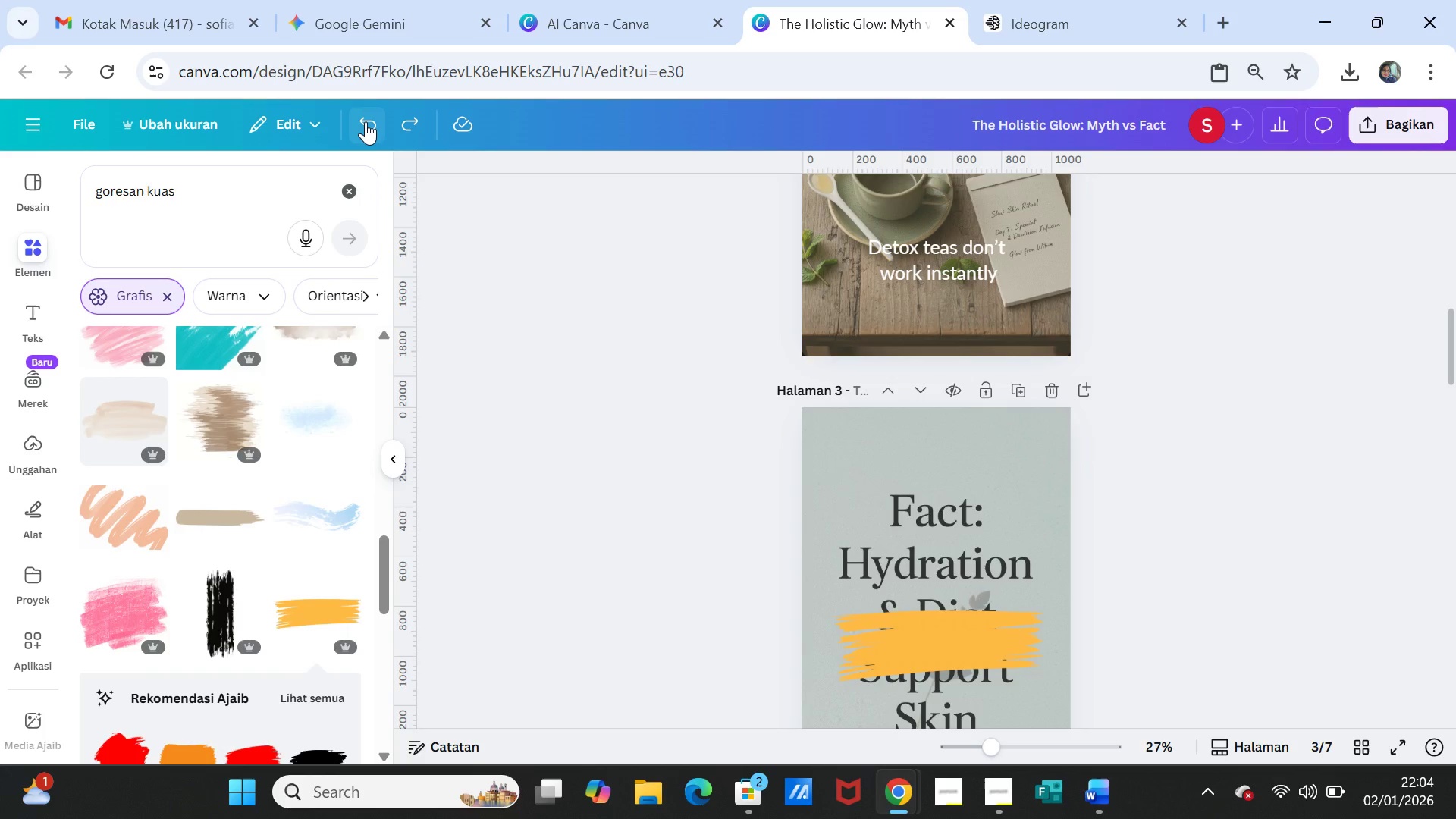 
left_click([366, 121])
 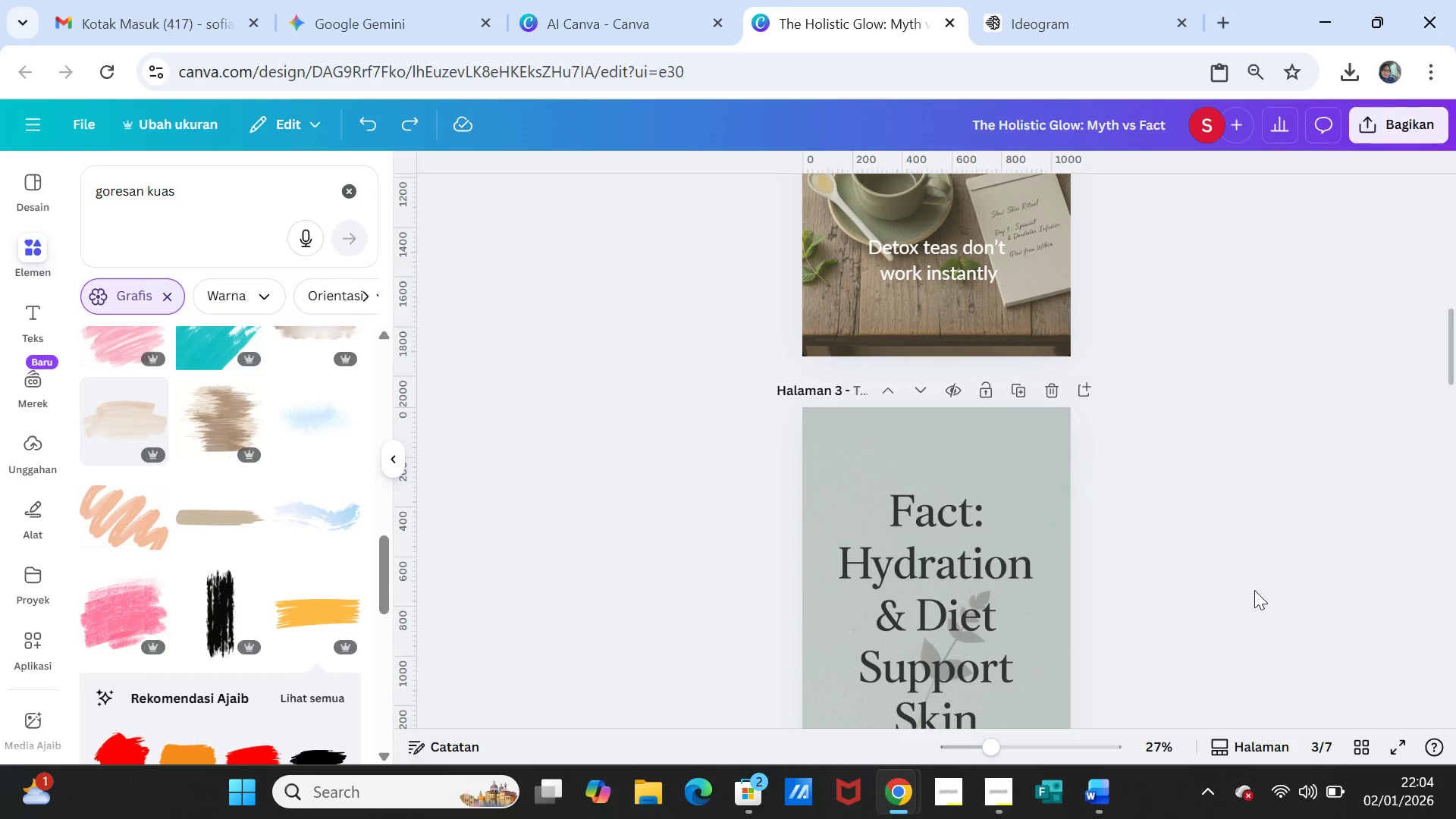 
left_click([1254, 590])
 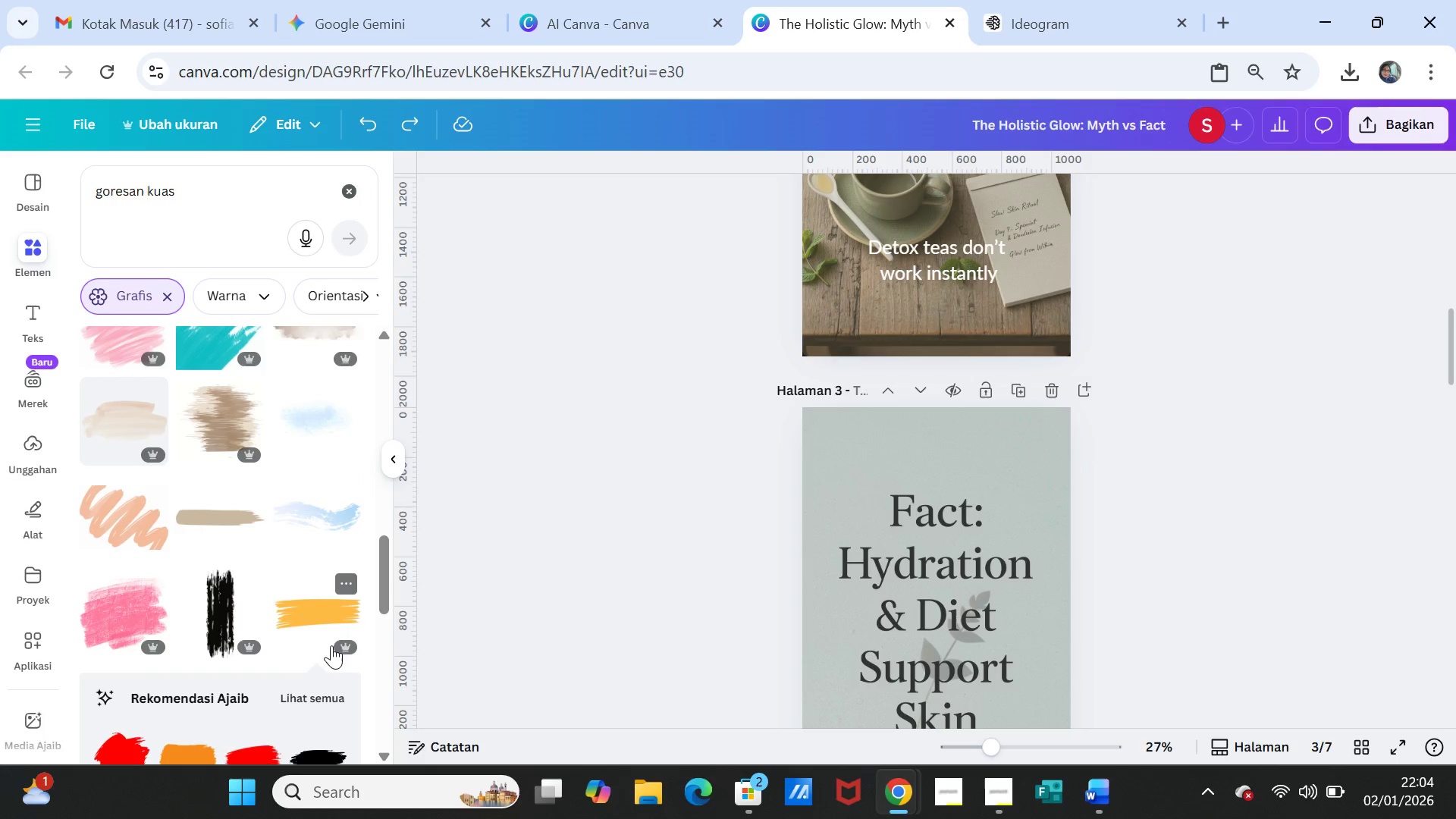 
scroll: coordinate [174, 651], scroll_direction: down, amount: 4.0
 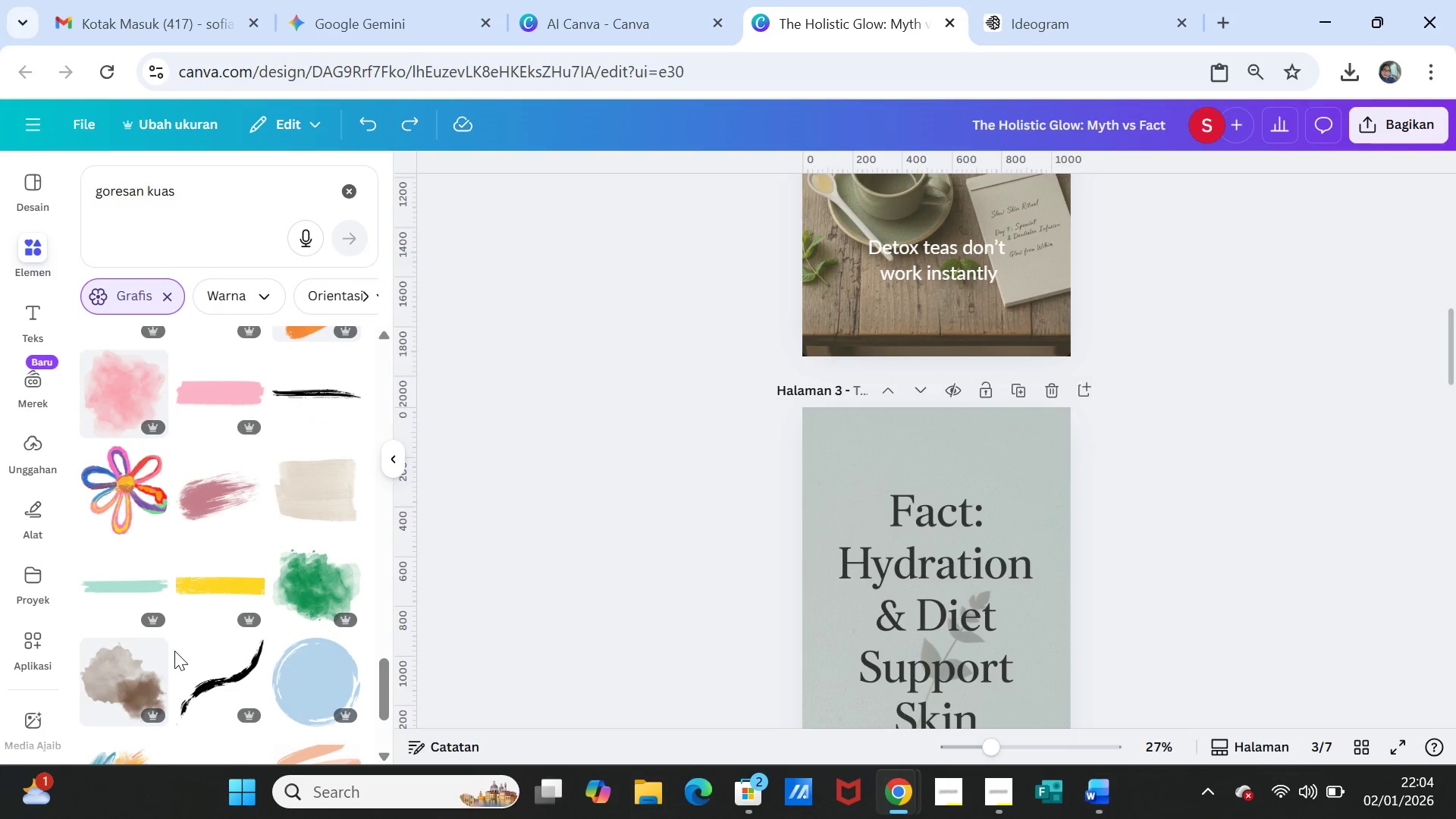 
left_click([225, 588])
 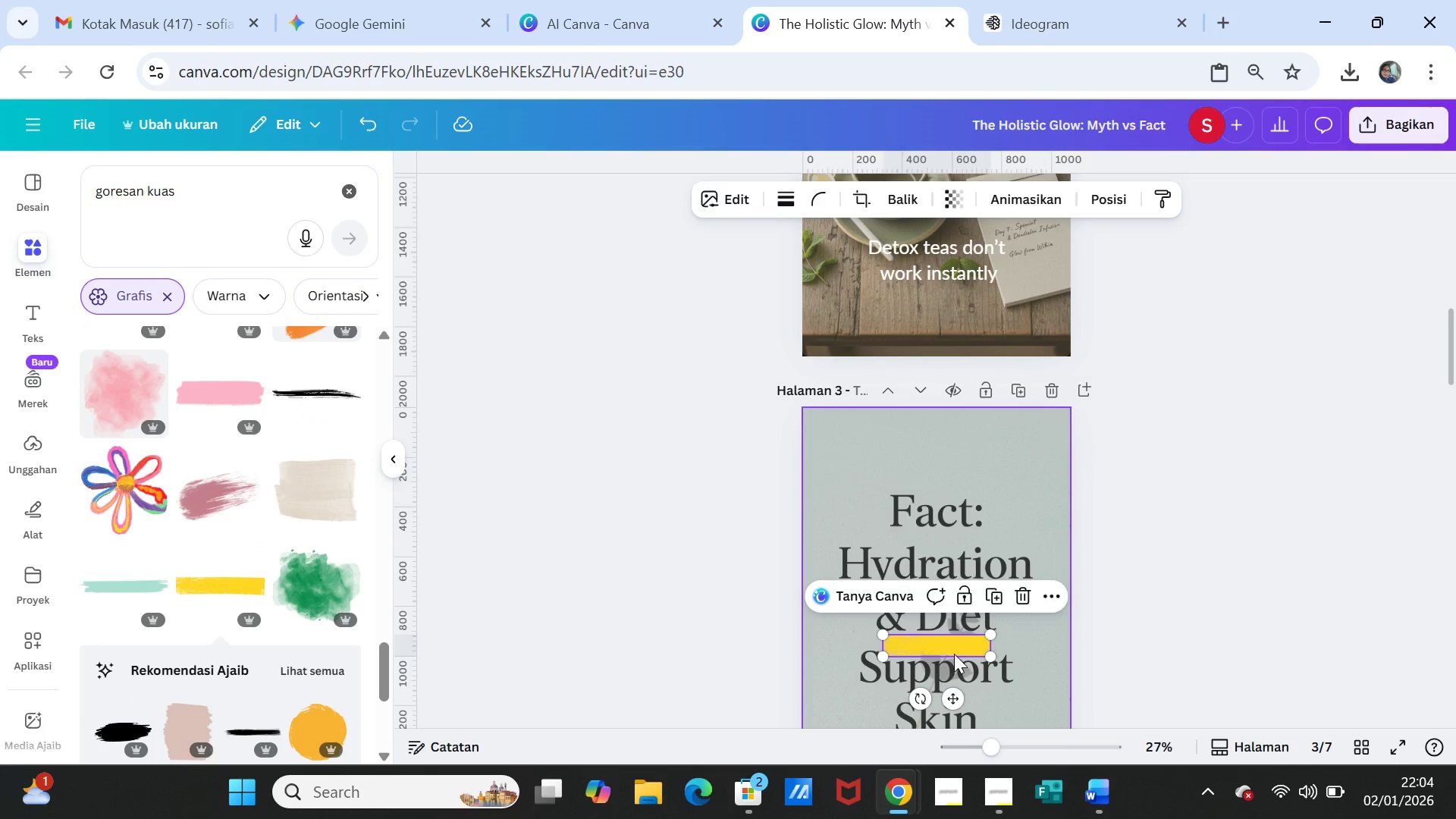 
left_click_drag(start_coordinate=[956, 648], to_coordinate=[953, 516])
 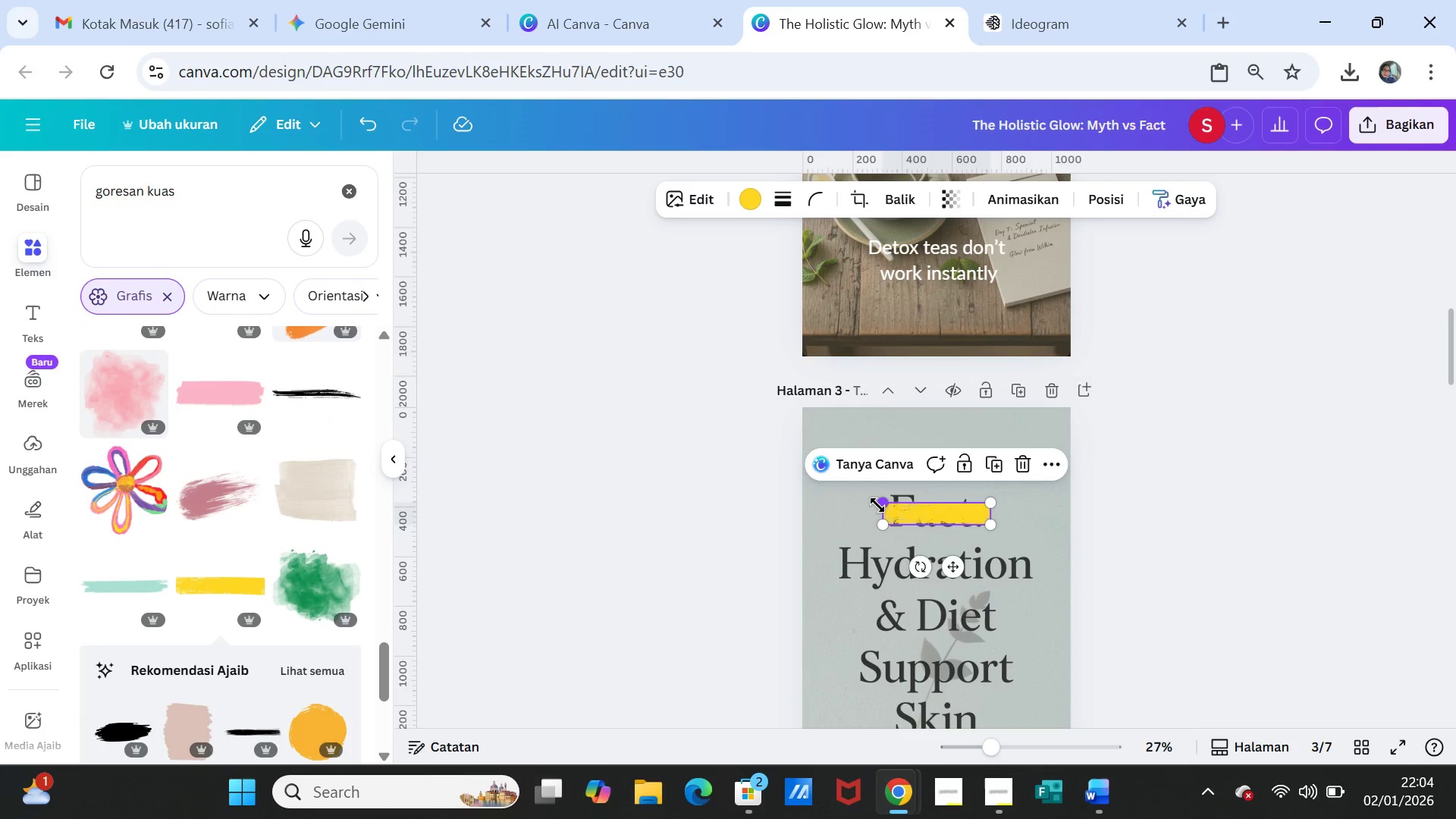 
left_click_drag(start_coordinate=[881, 504], to_coordinate=[881, 488])
 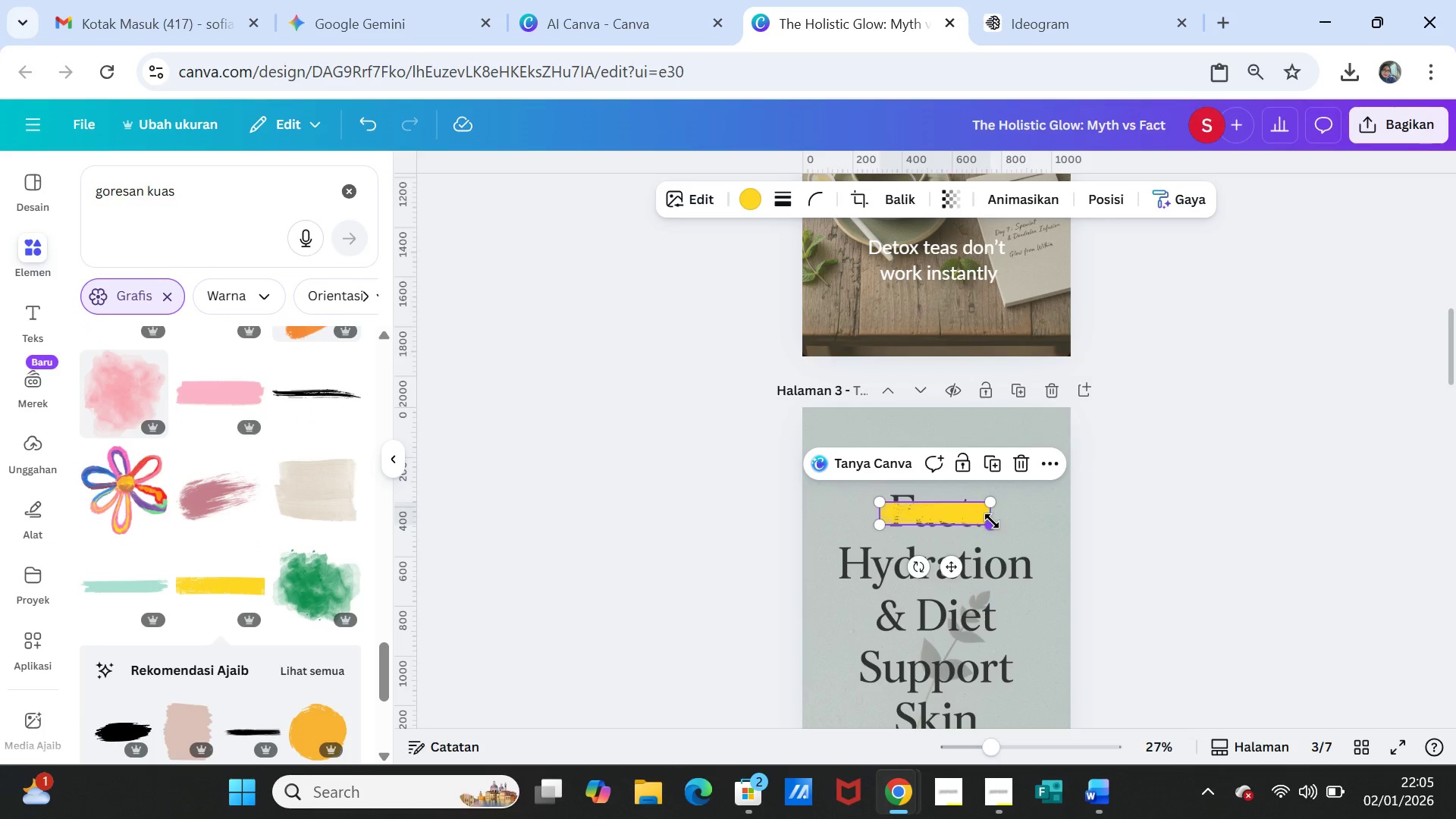 
left_click_drag(start_coordinate=[992, 521], to_coordinate=[998, 522])
 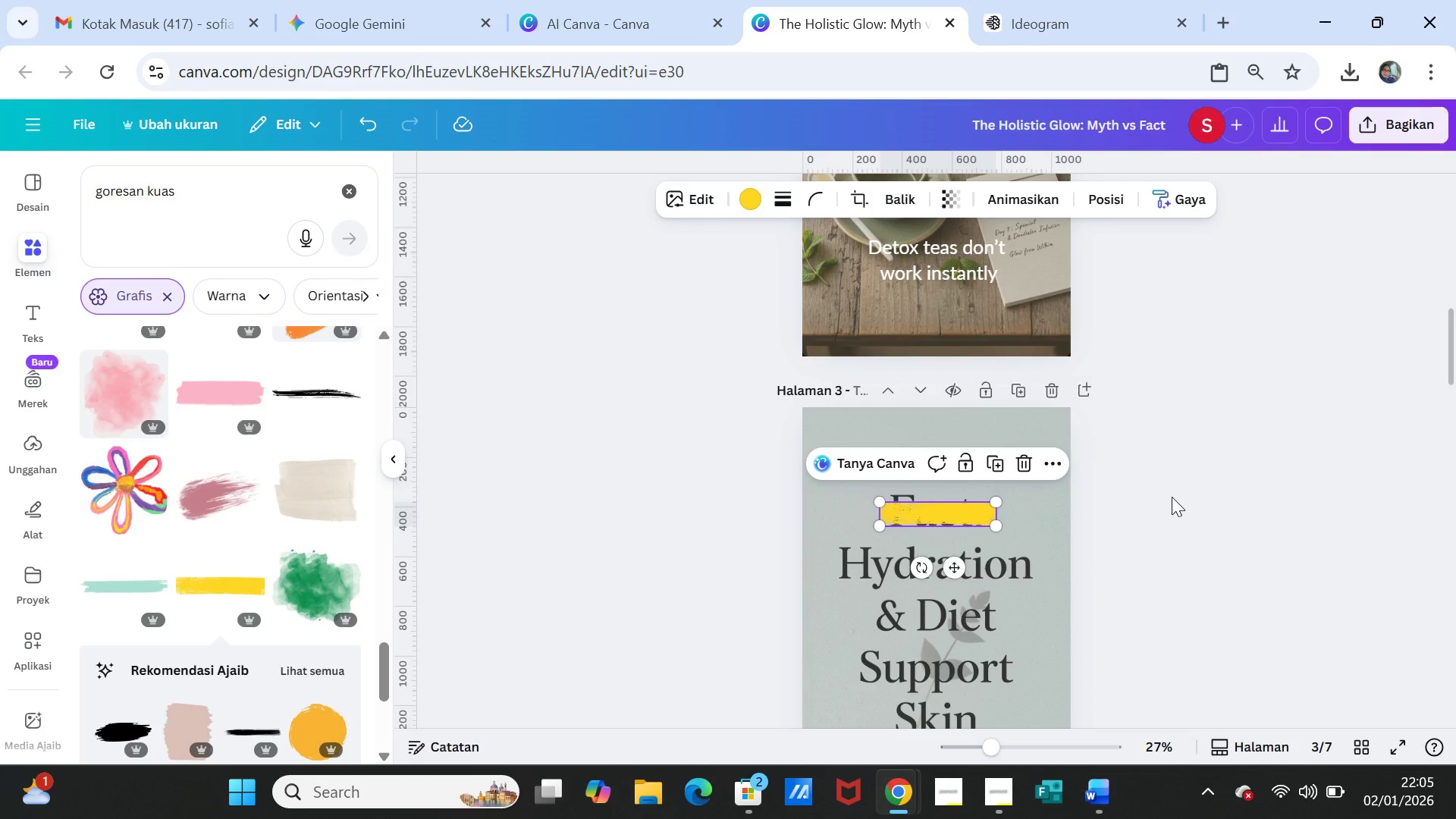 
left_click([1172, 497])
 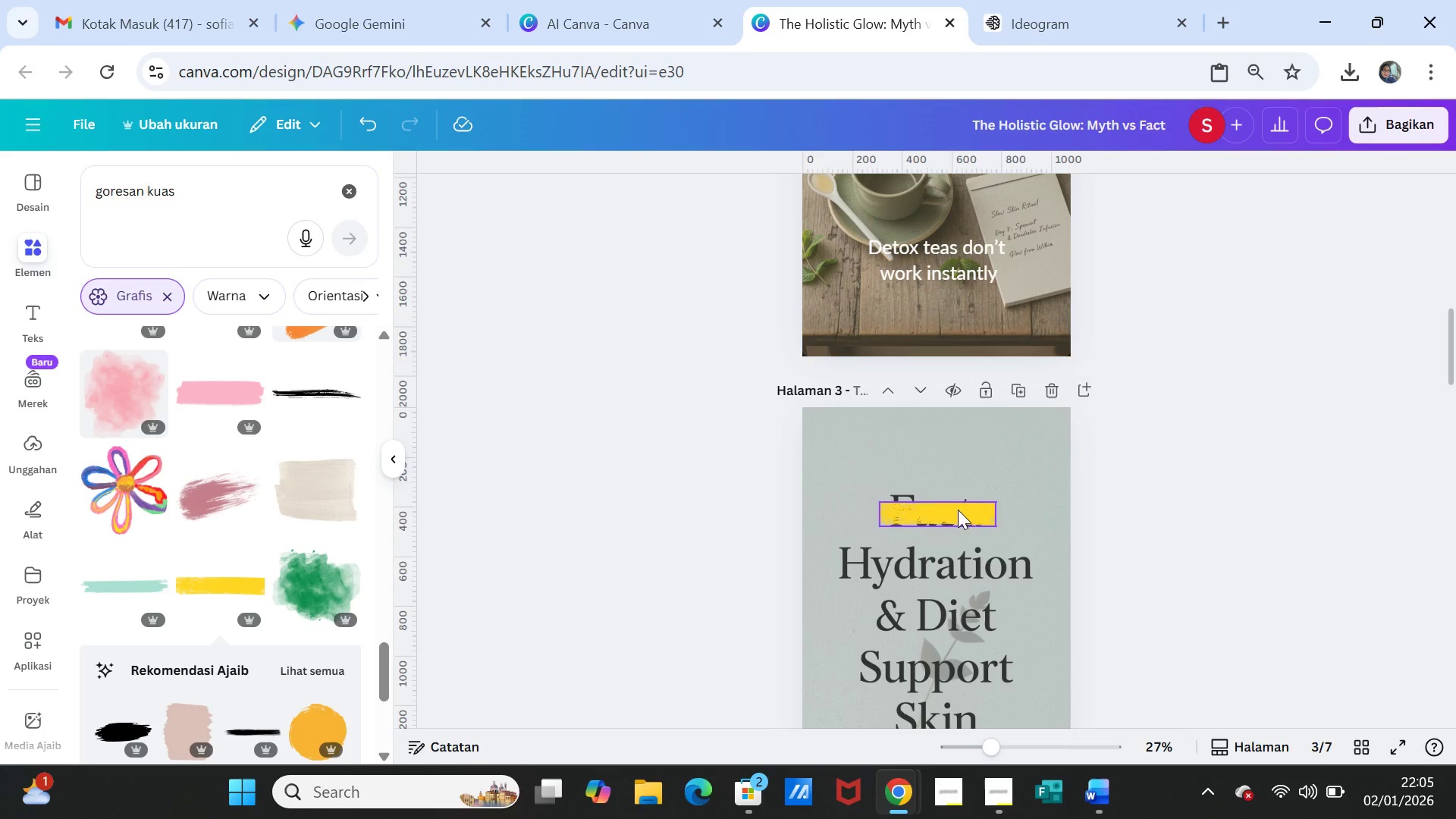 
left_click([958, 510])
 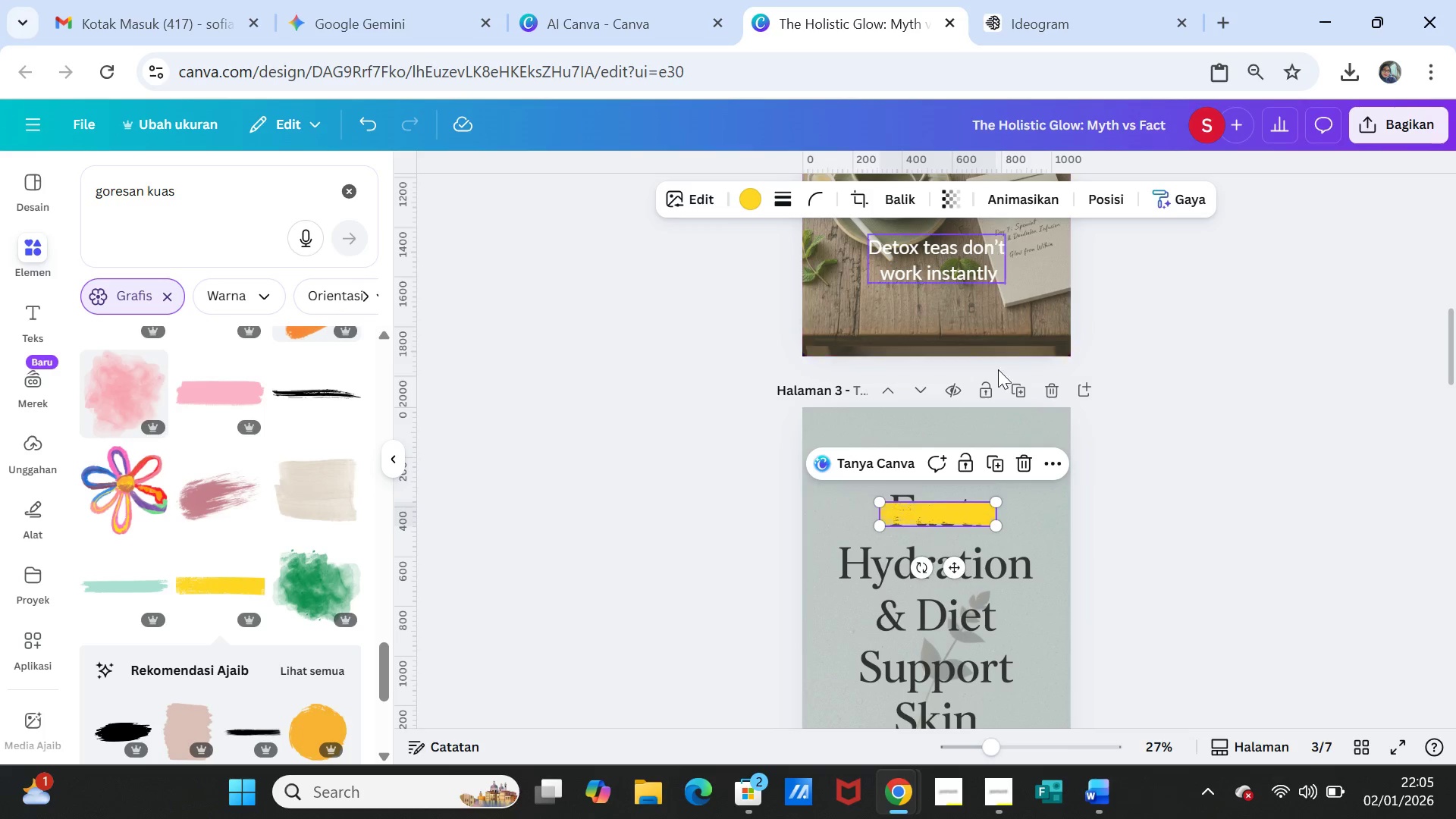 
left_click([973, 515])
 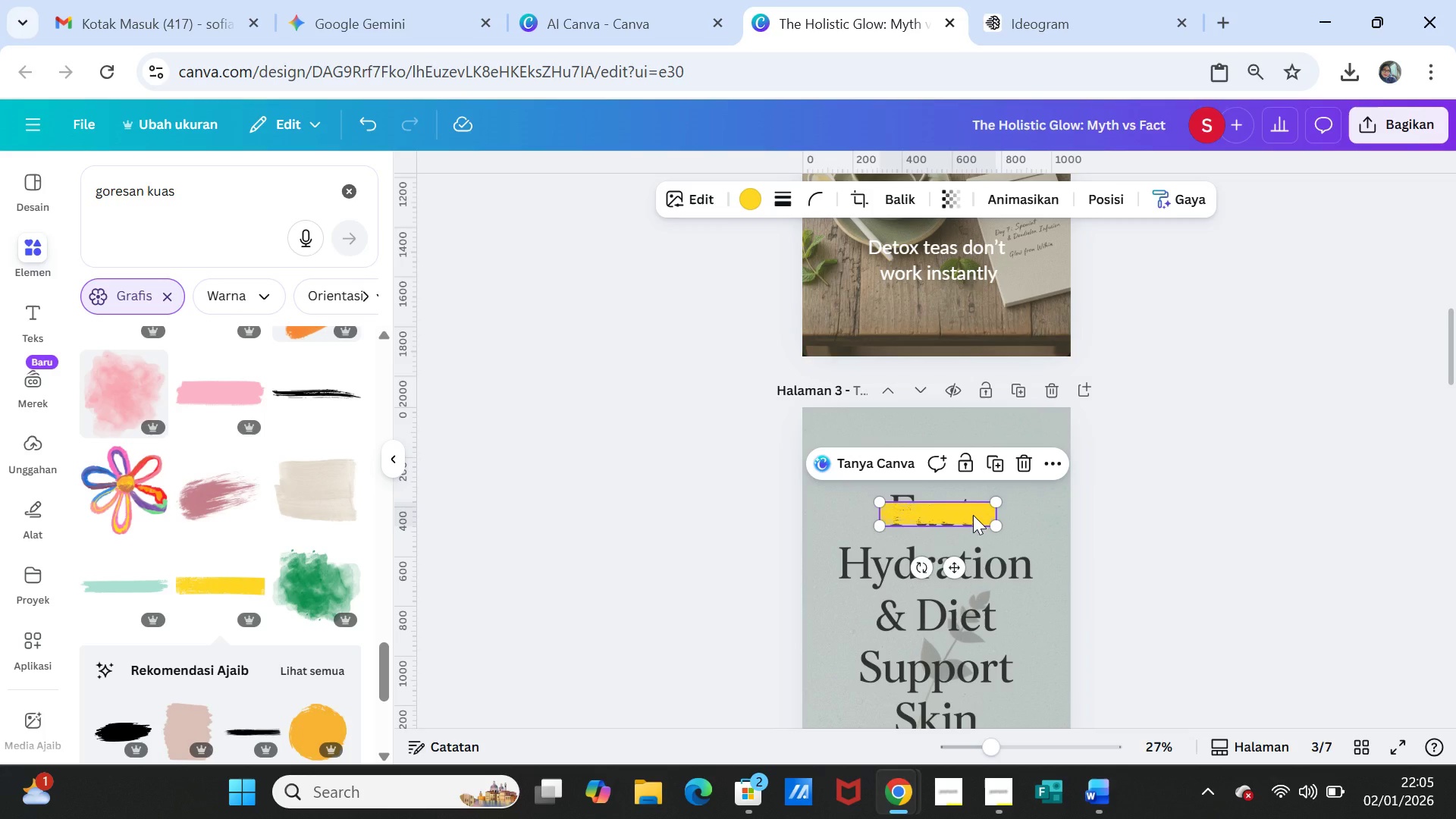 
right_click([973, 515])
 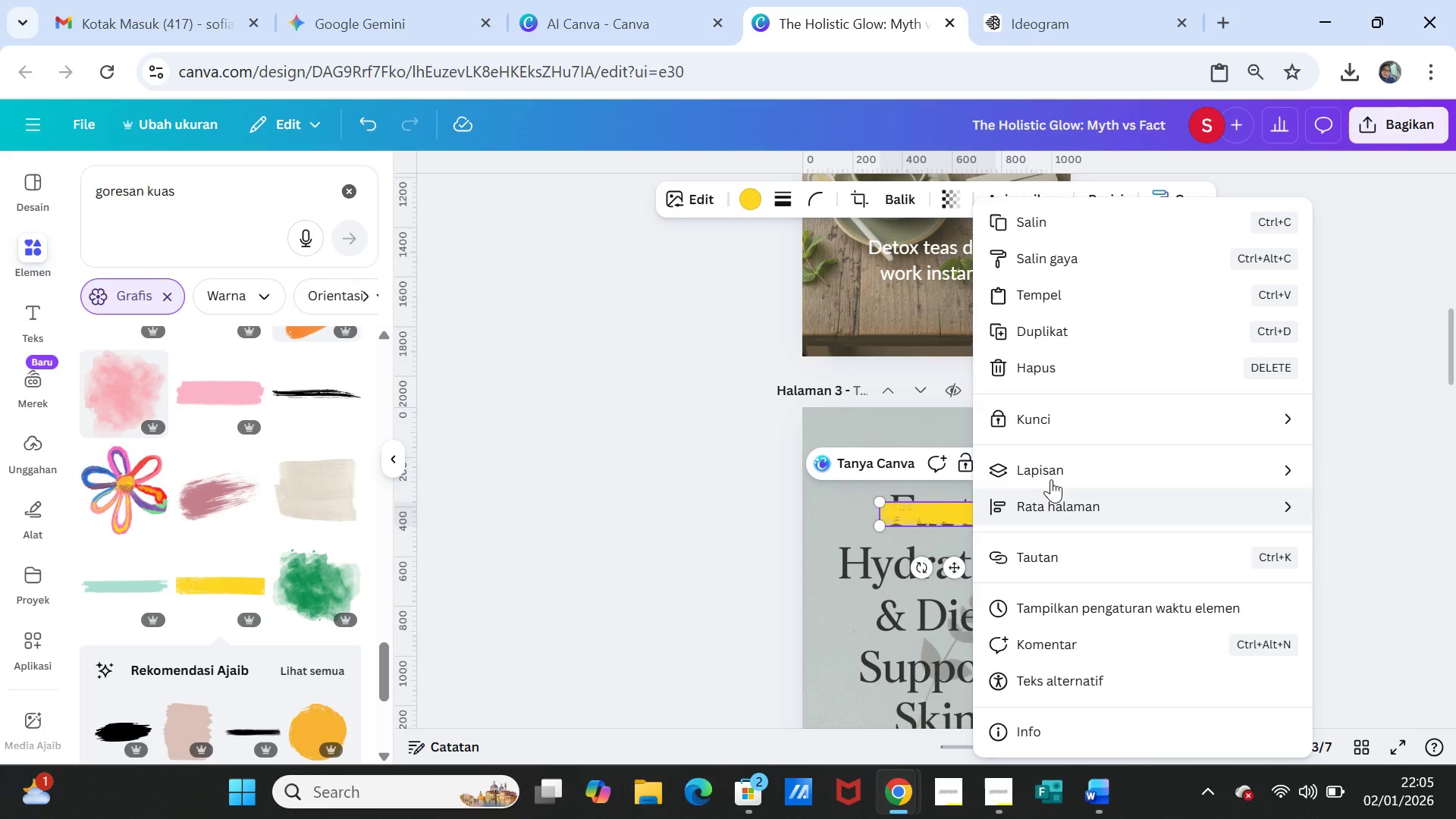 
left_click([1053, 469])
 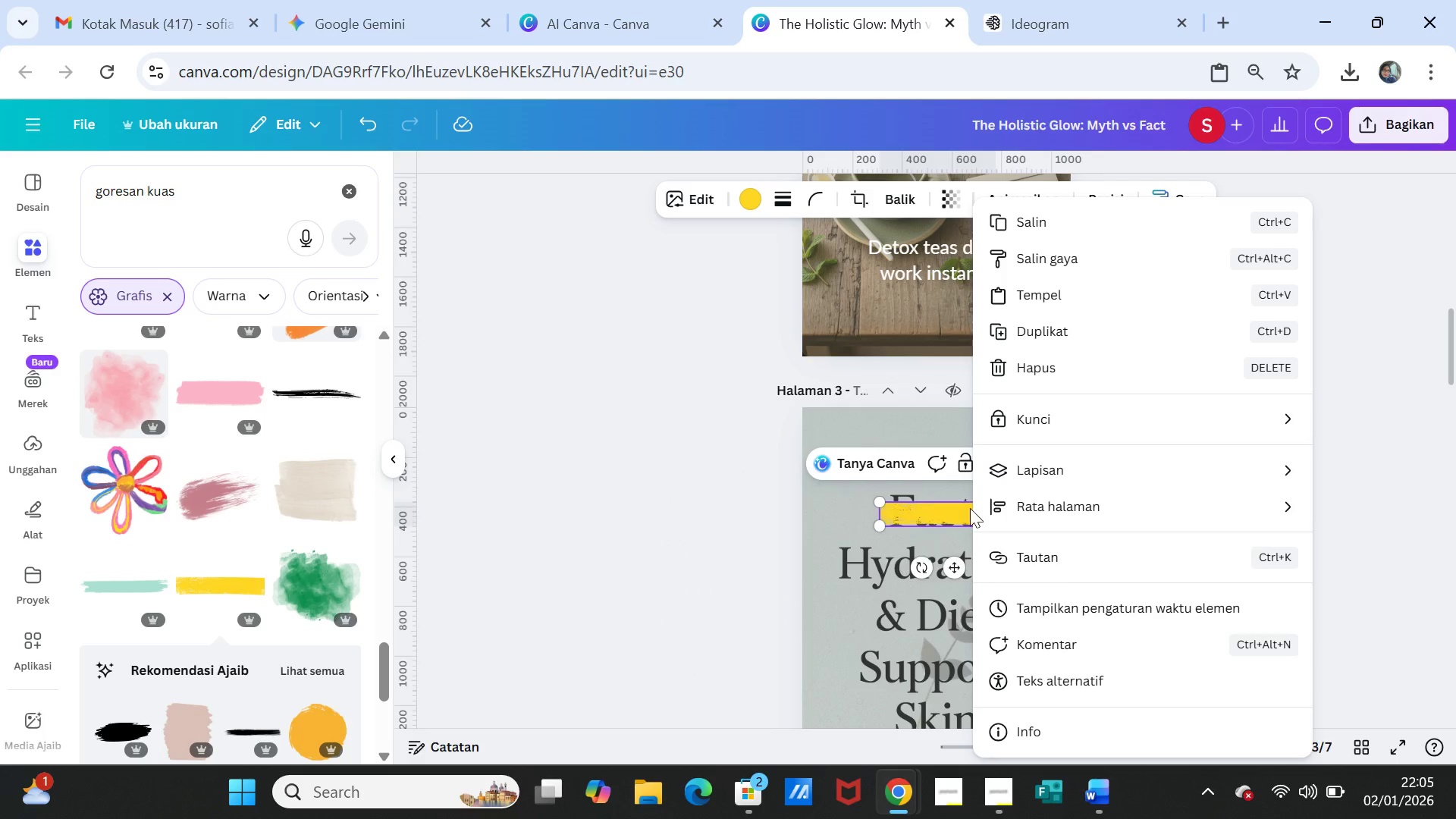 
left_click([1053, 475])
 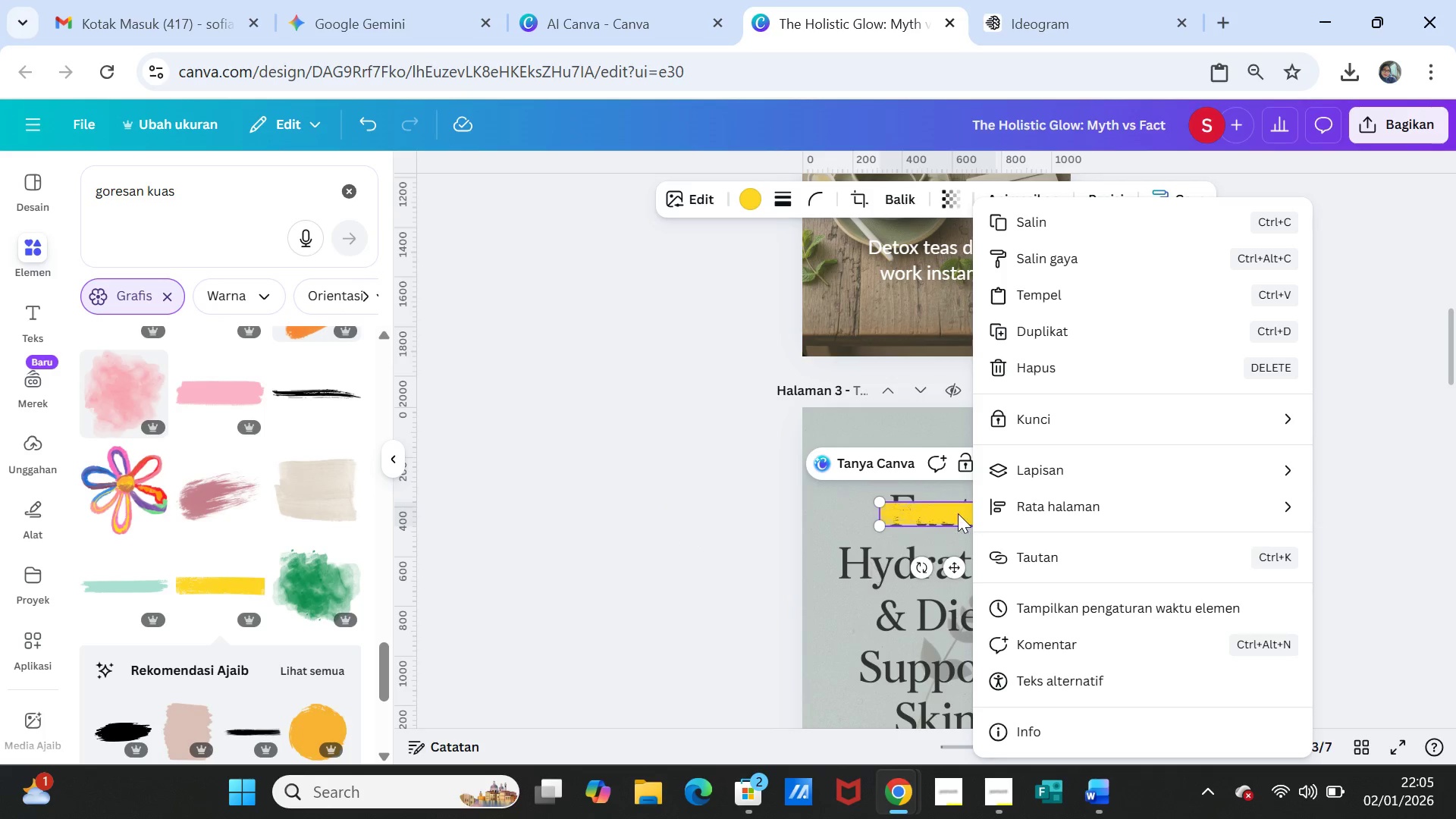 
left_click([1008, 474])
 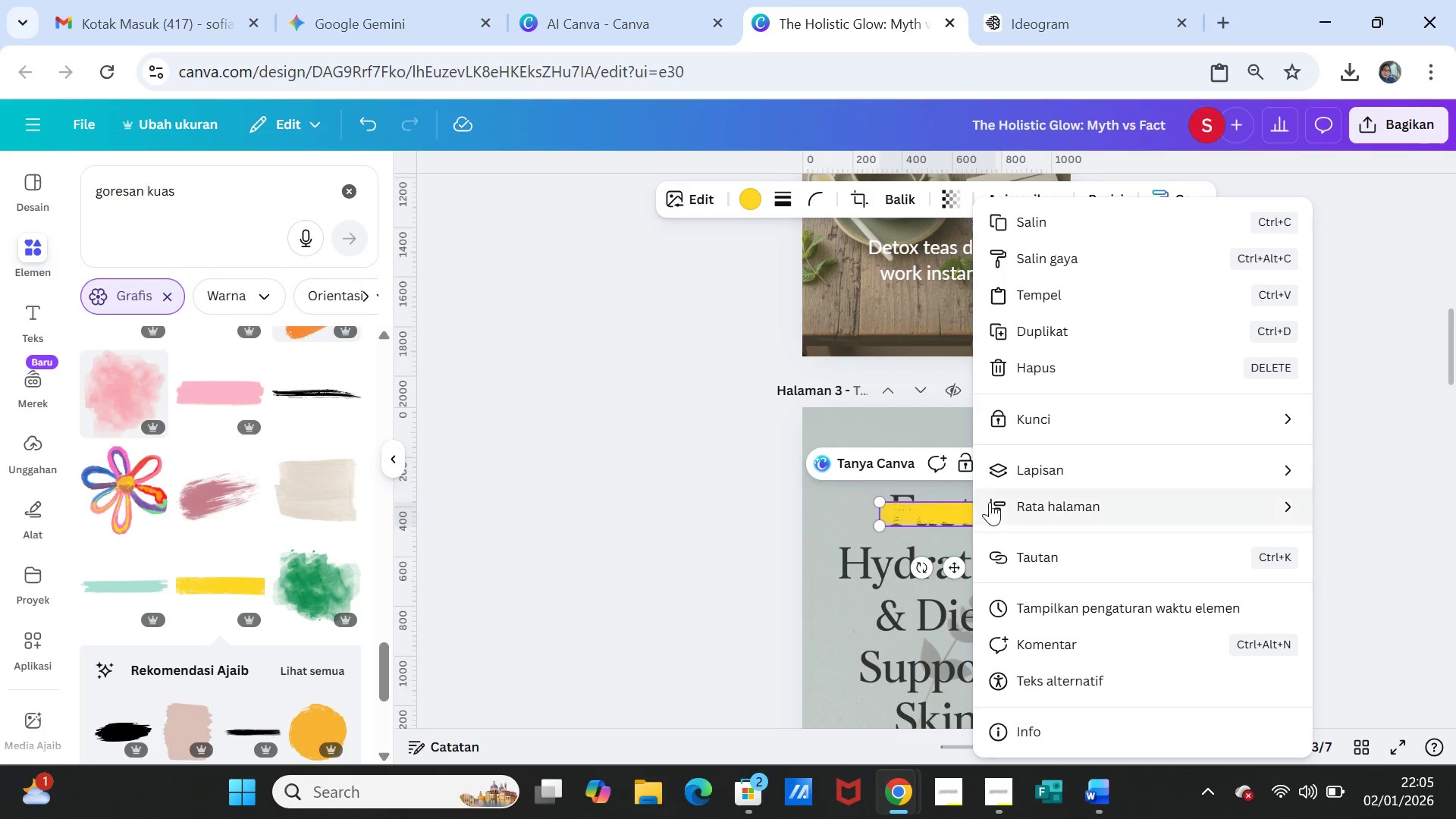 
left_click([1008, 463])
 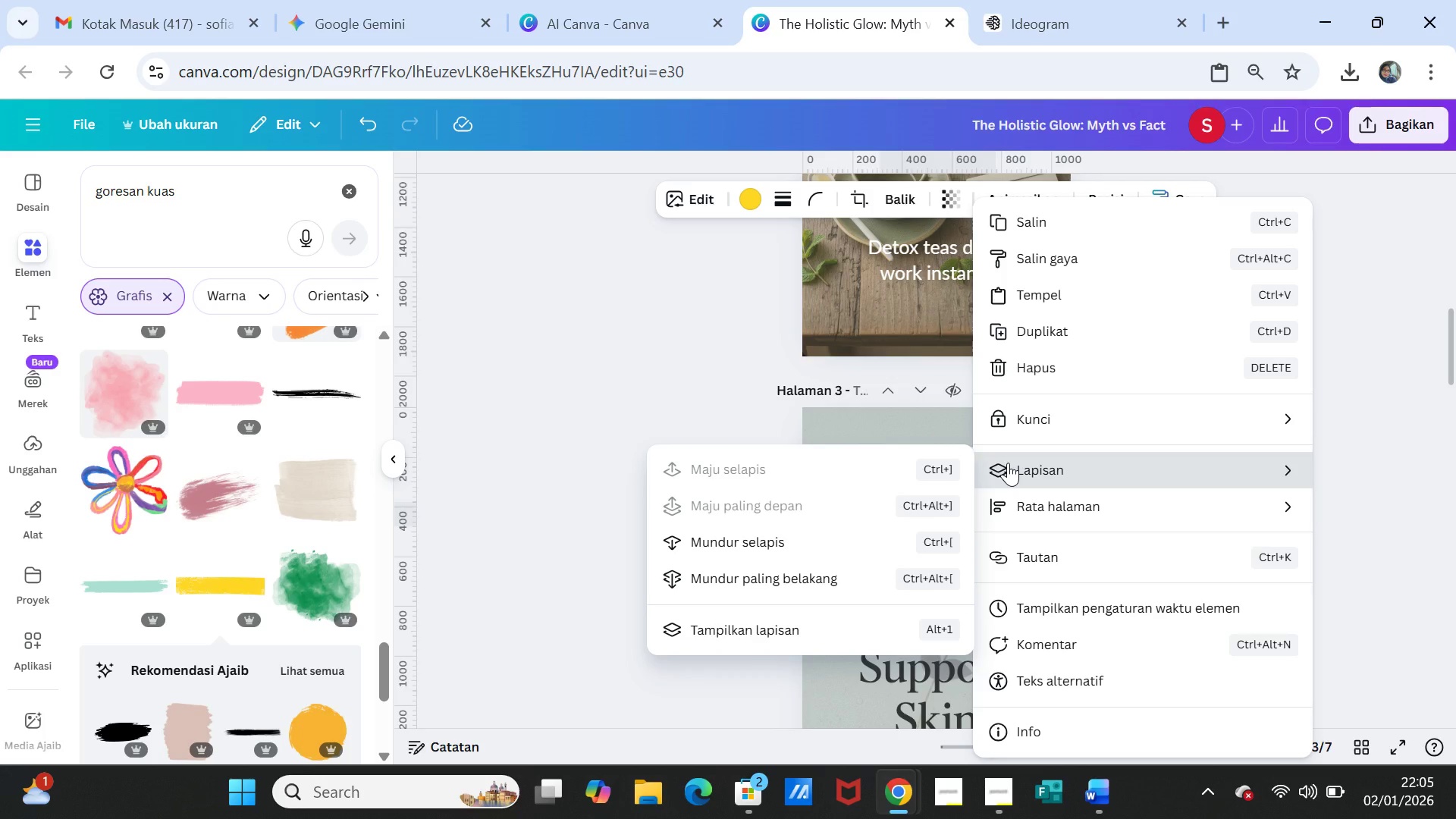 
left_click([1008, 463])
 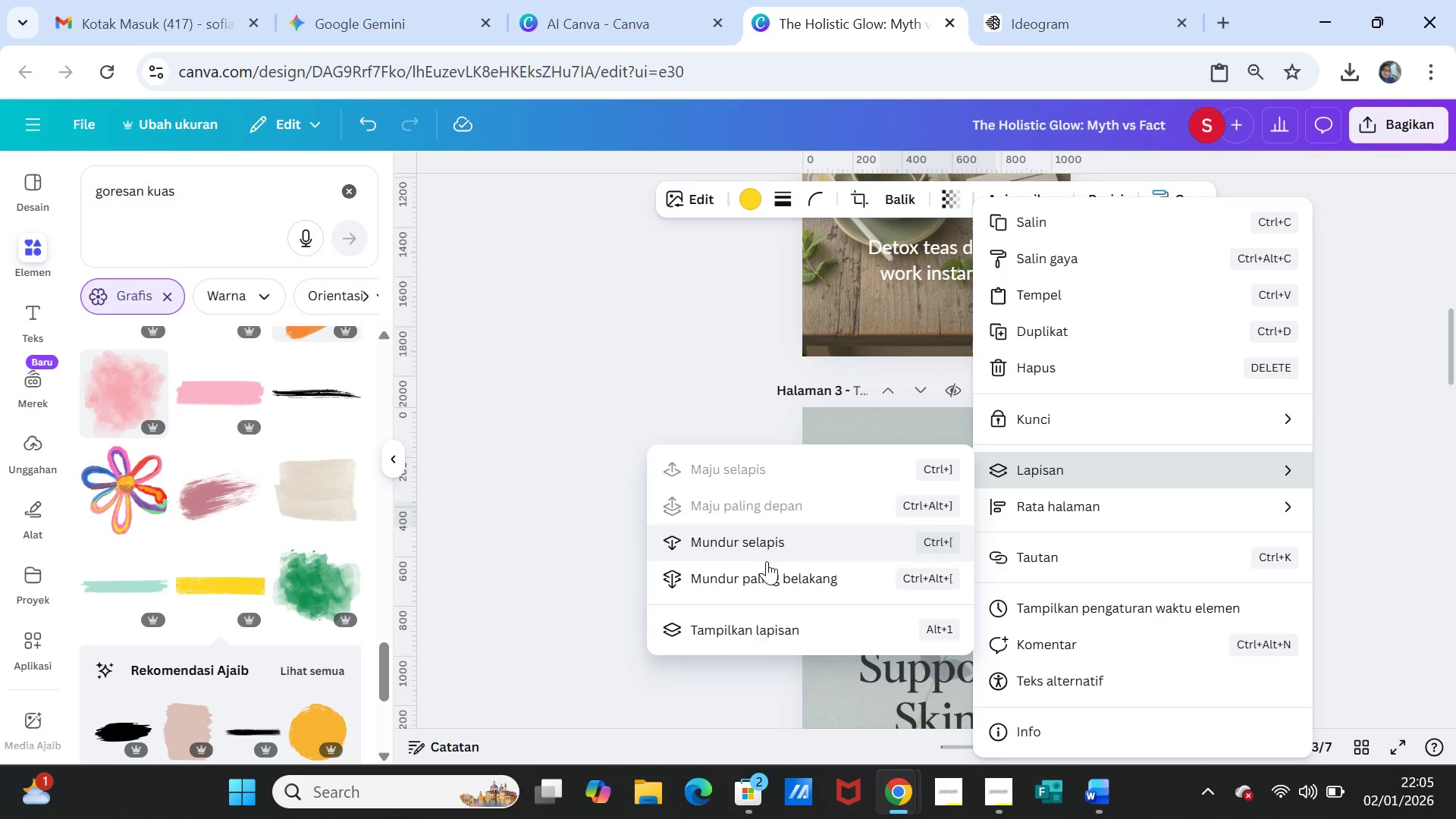 
left_click([767, 570])
 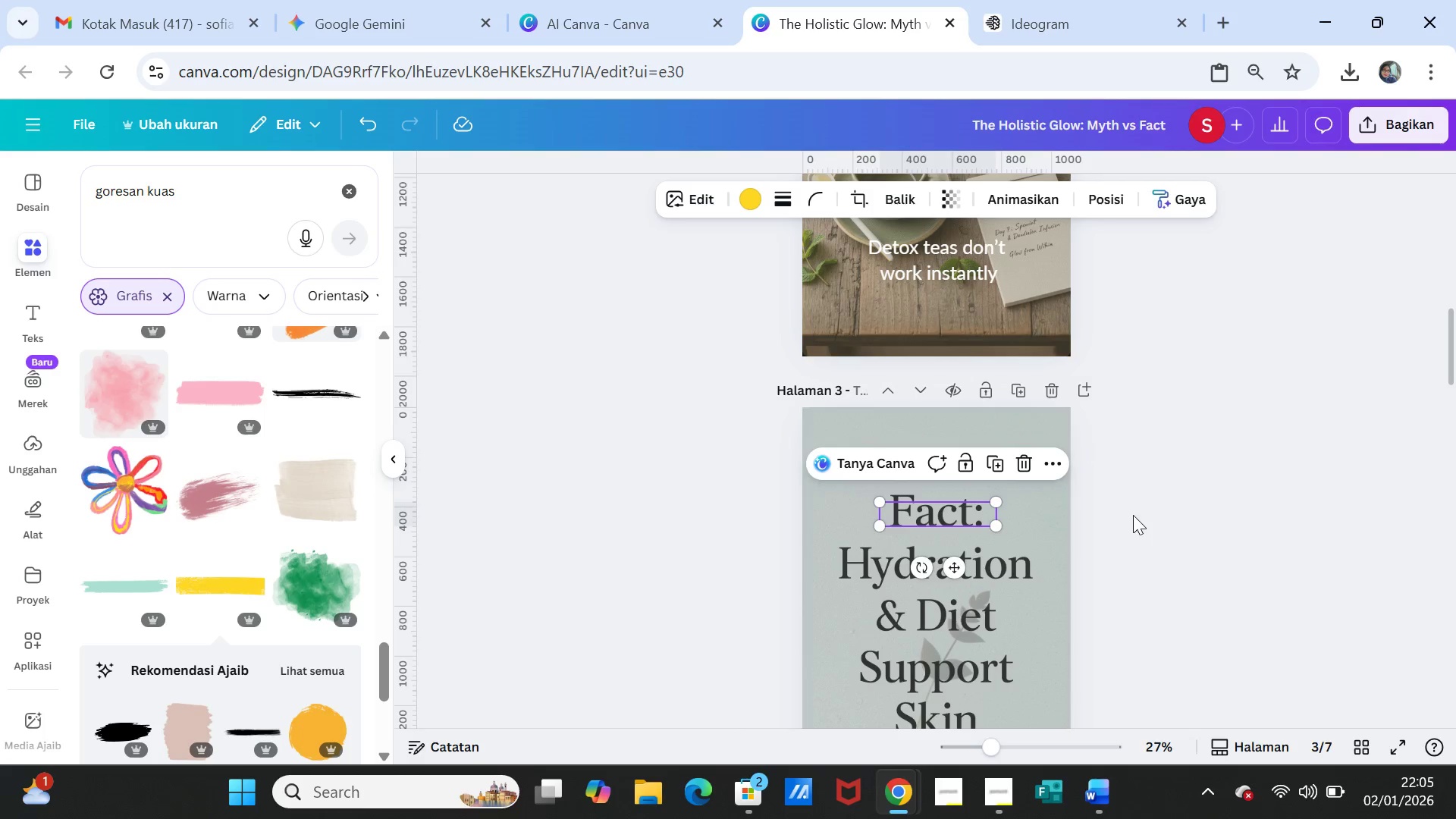 
left_click([1133, 515])
 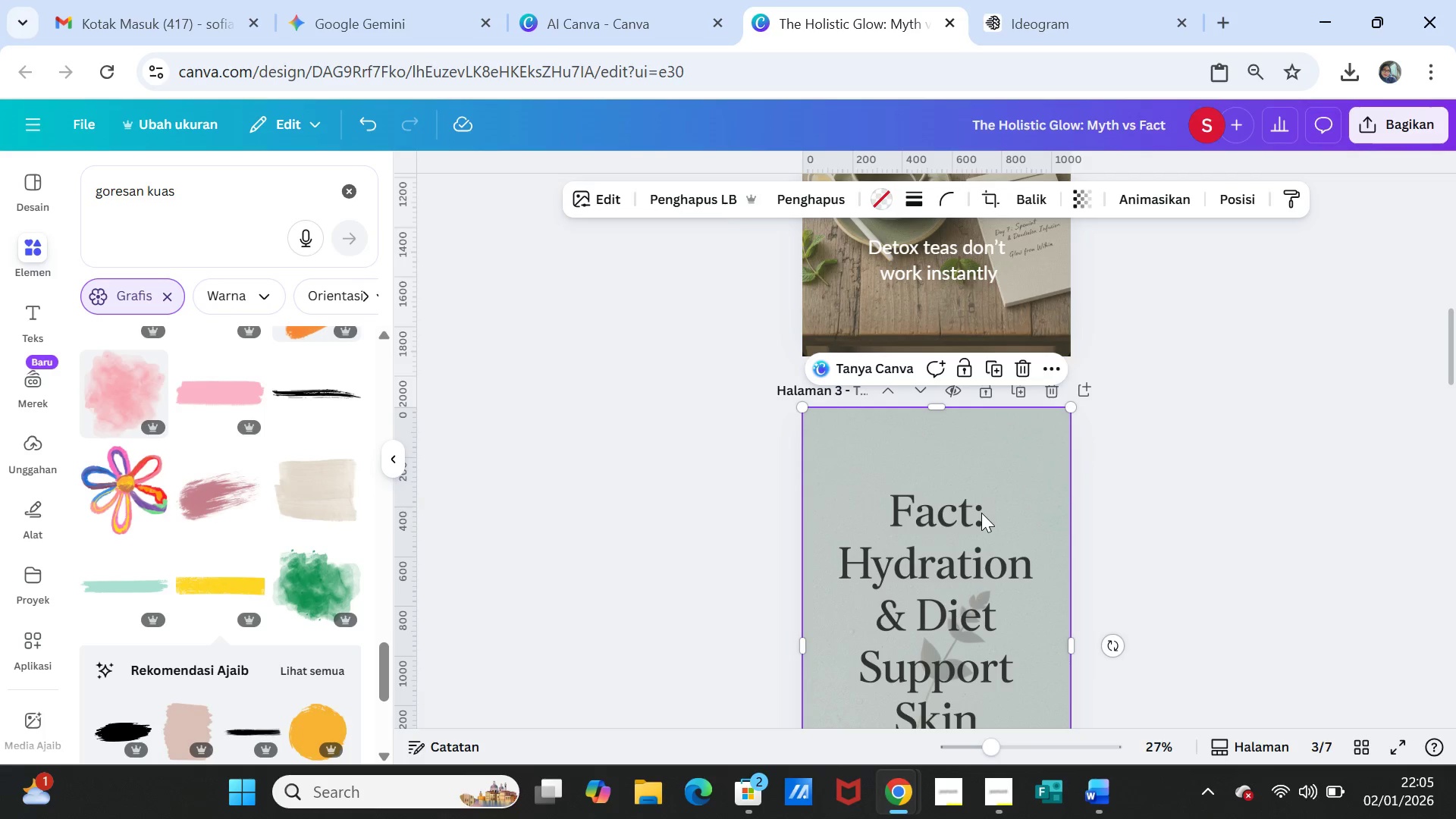 
left_click([981, 513])
 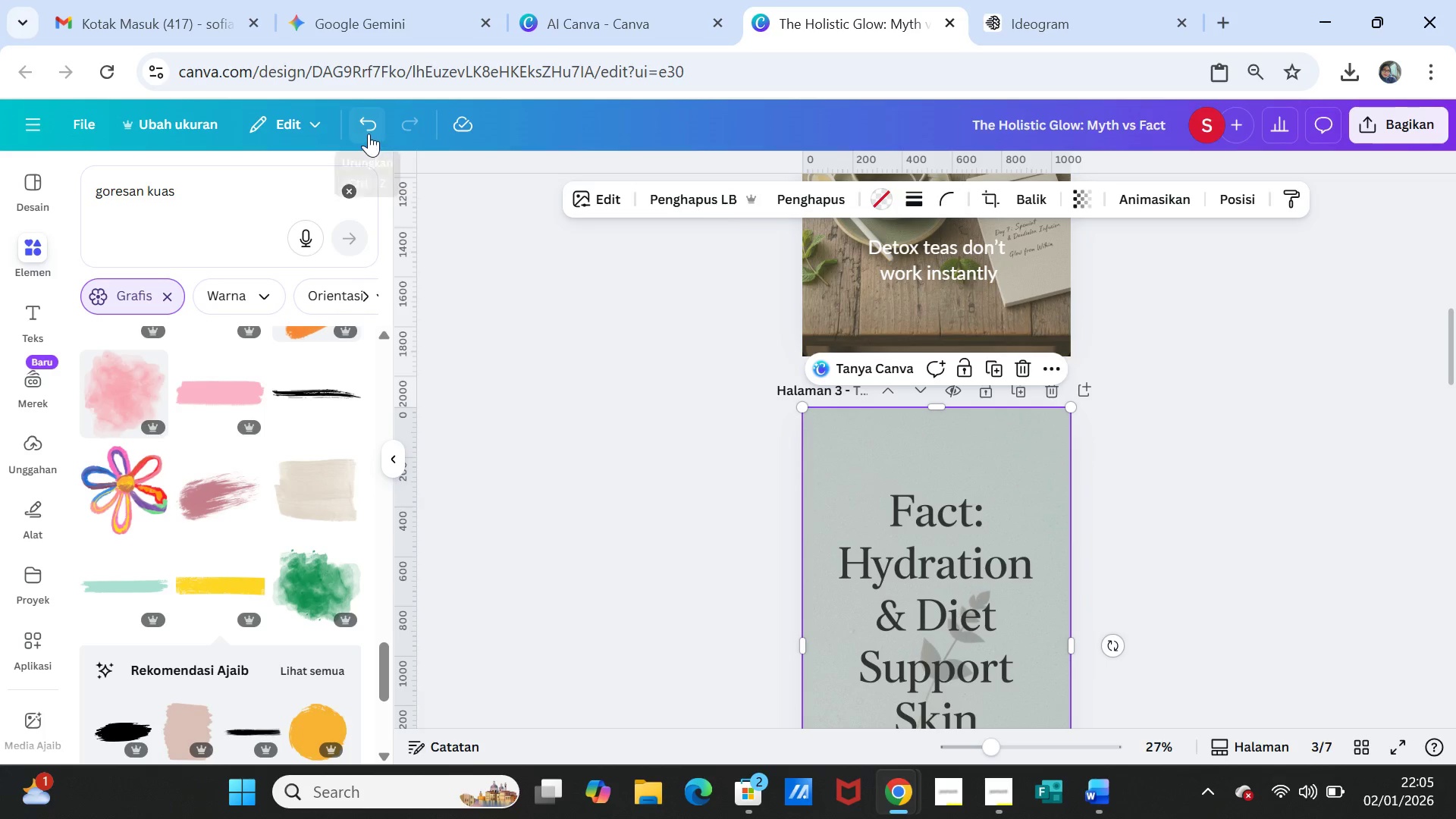 
left_click([369, 133])
 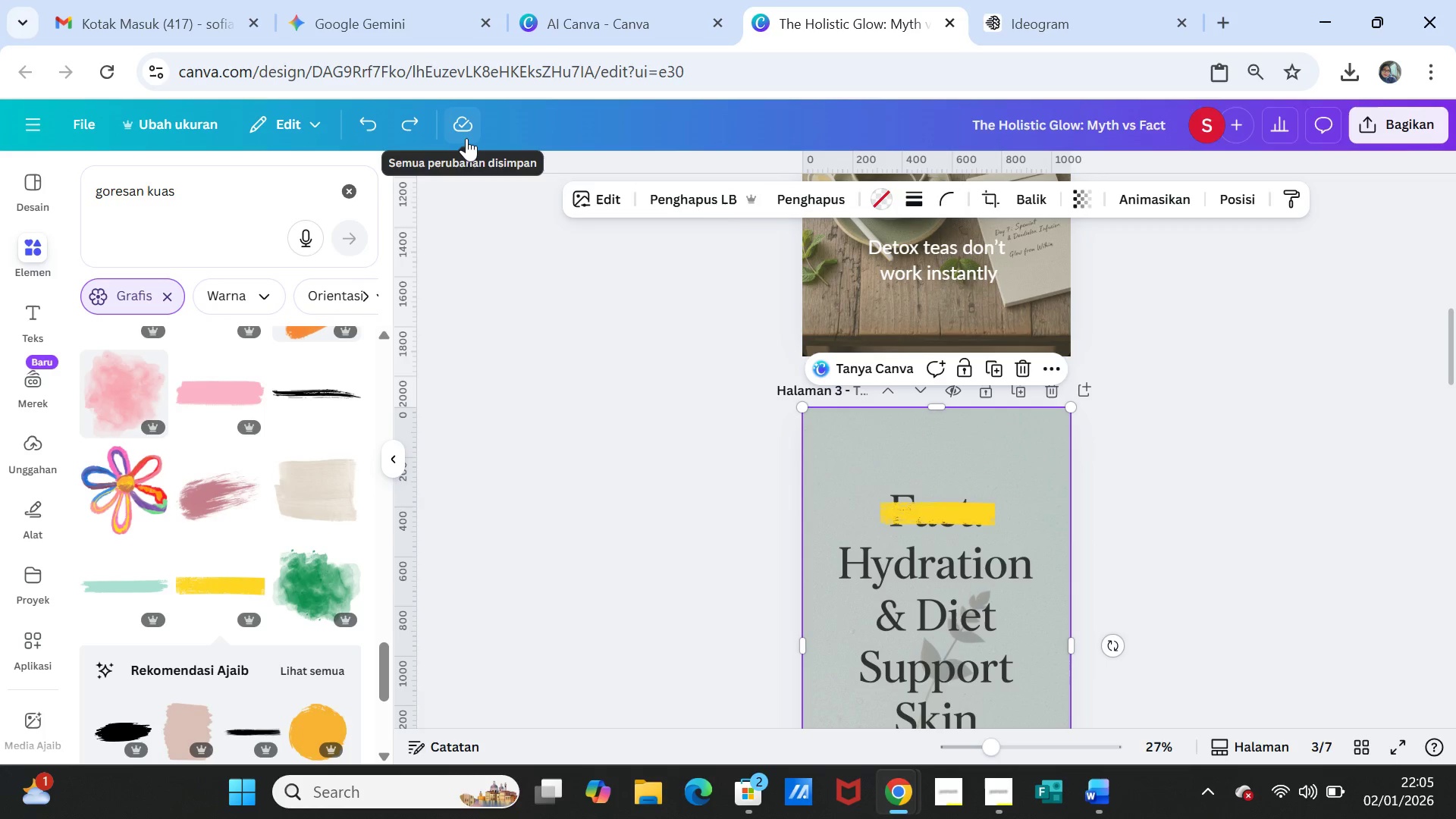 
key(Delete)
 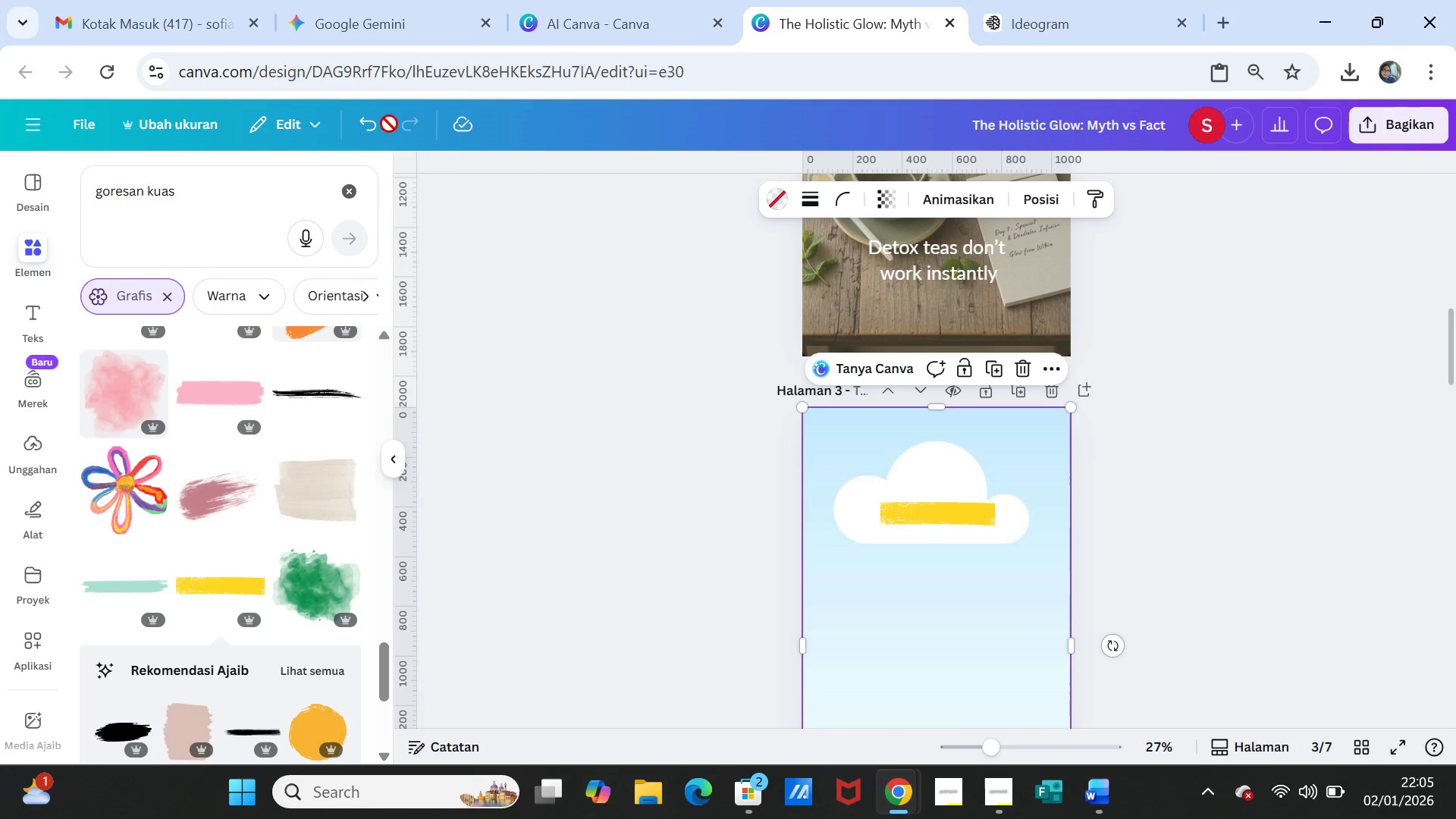 
left_click([375, 121])
 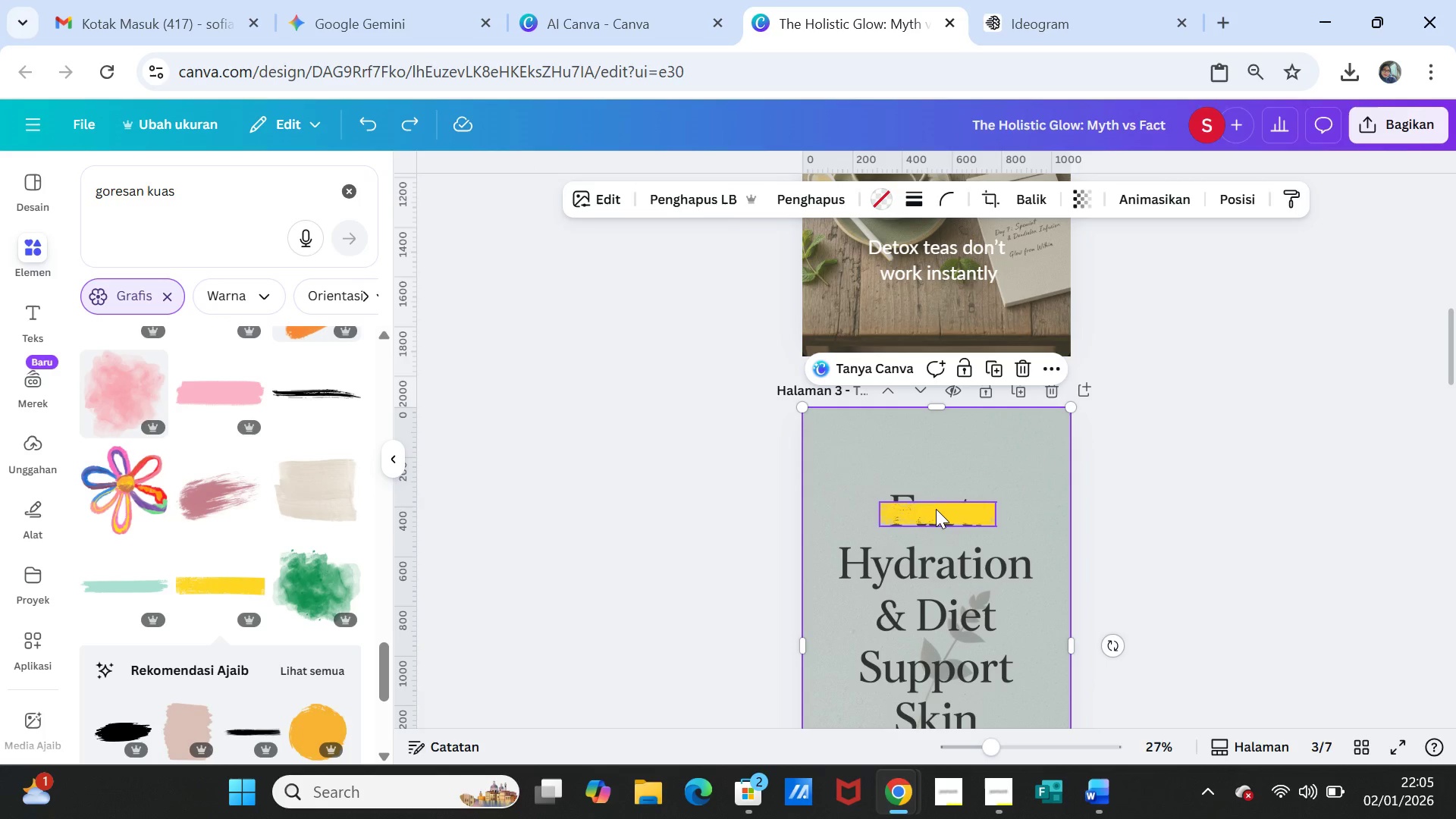 
left_click([936, 508])
 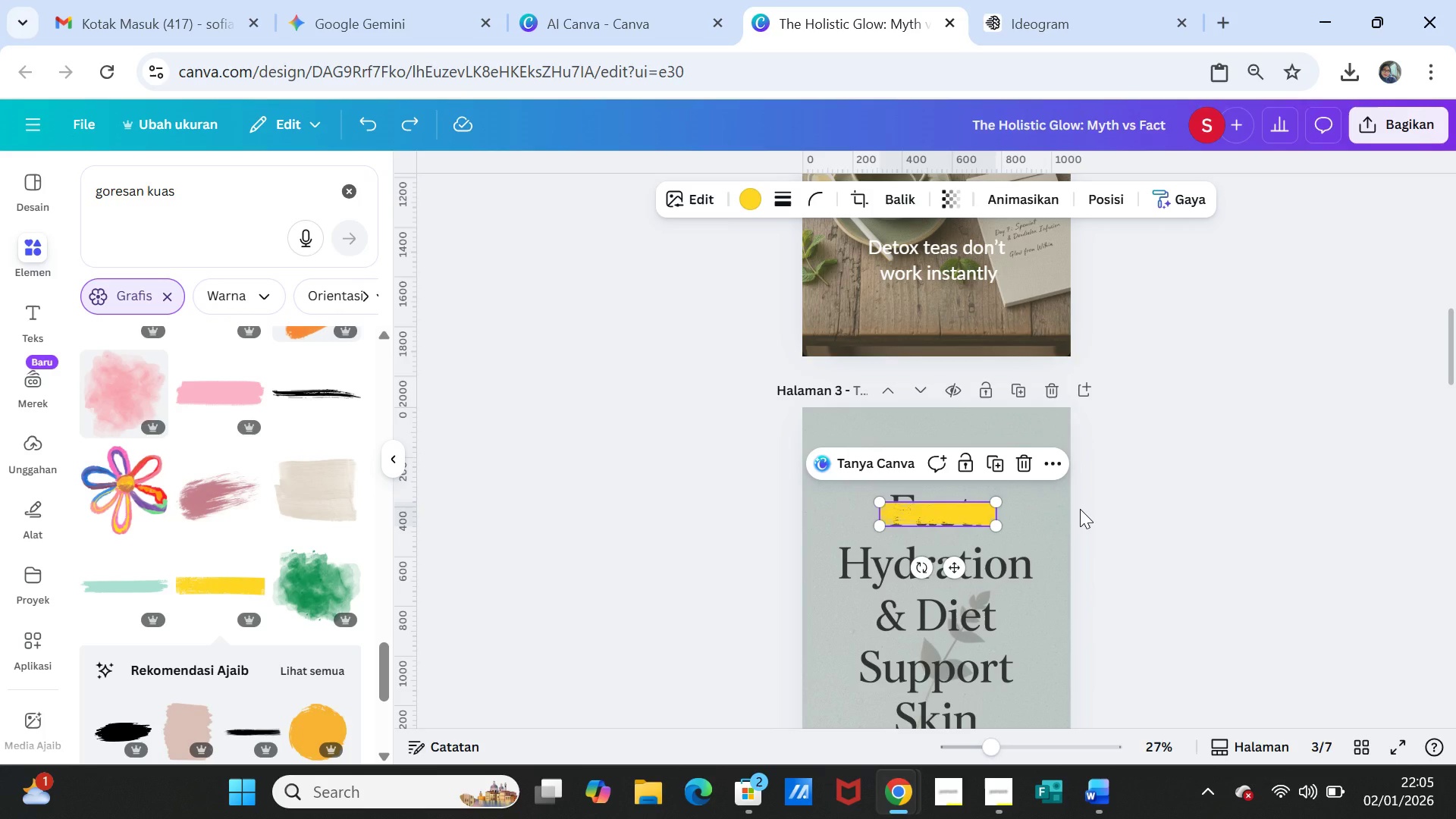 
key(Delete)
 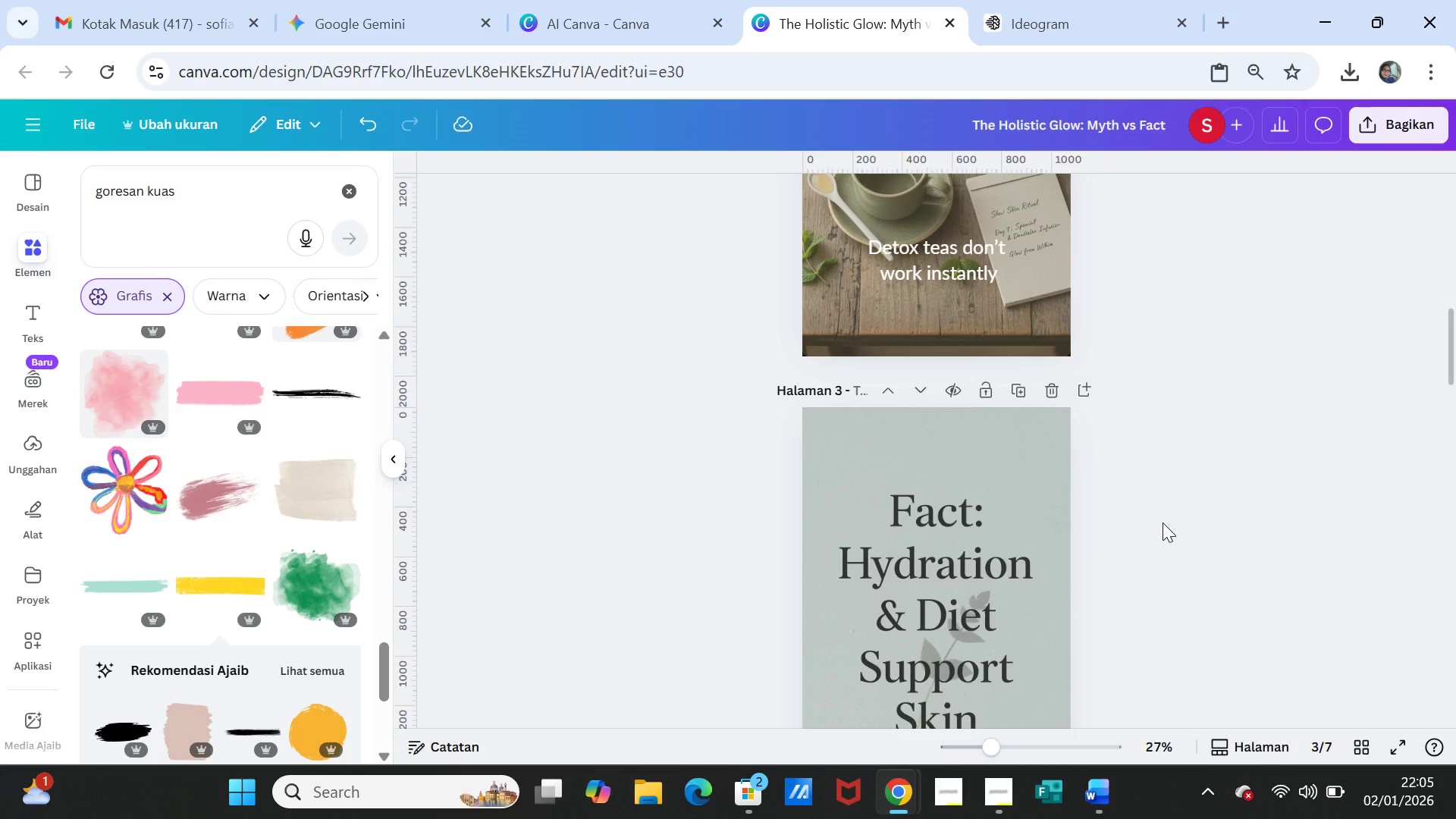 
left_click([1163, 522])
 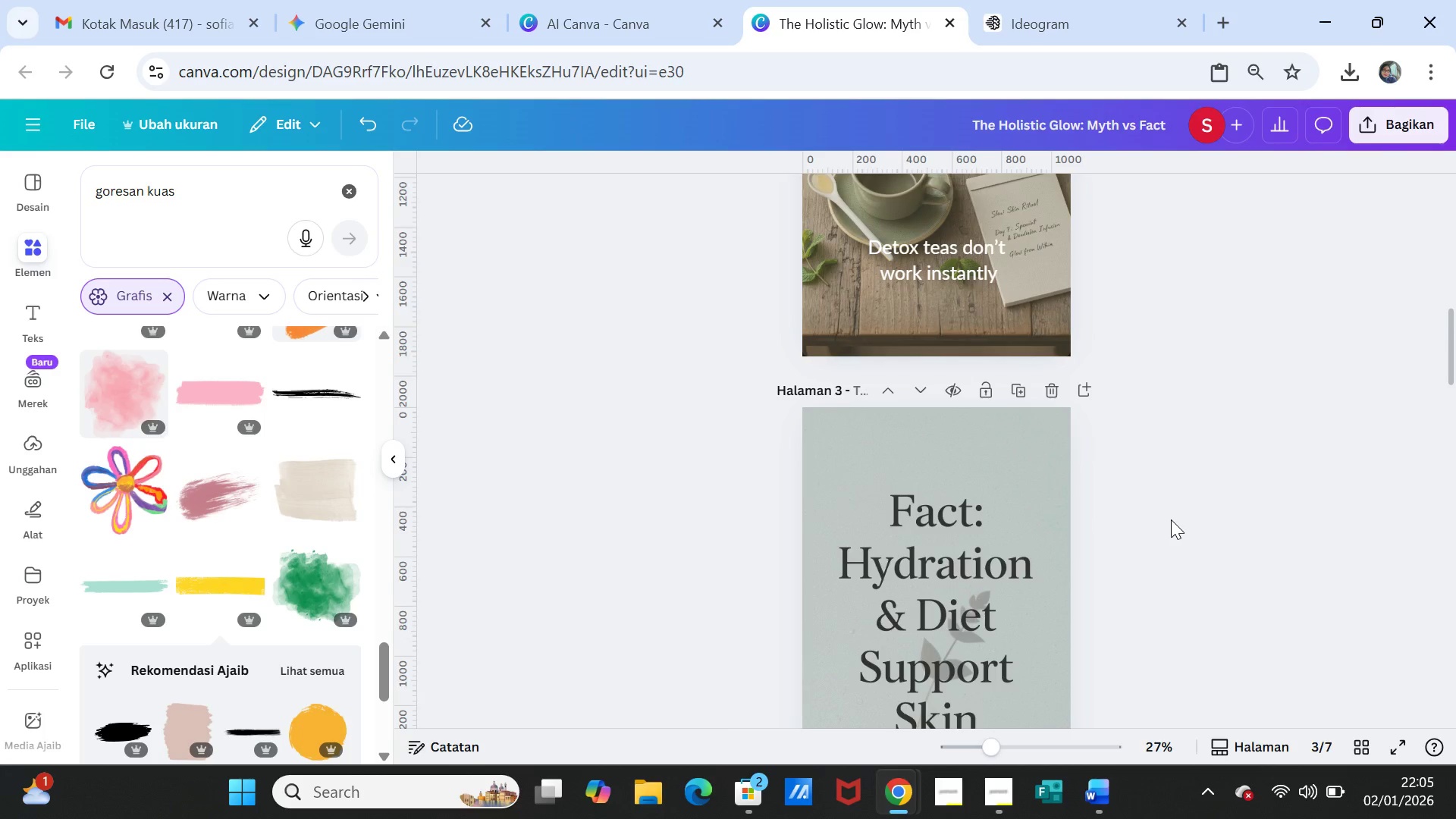 
scroll: coordinate [1172, 519], scroll_direction: down, amount: 6.0
 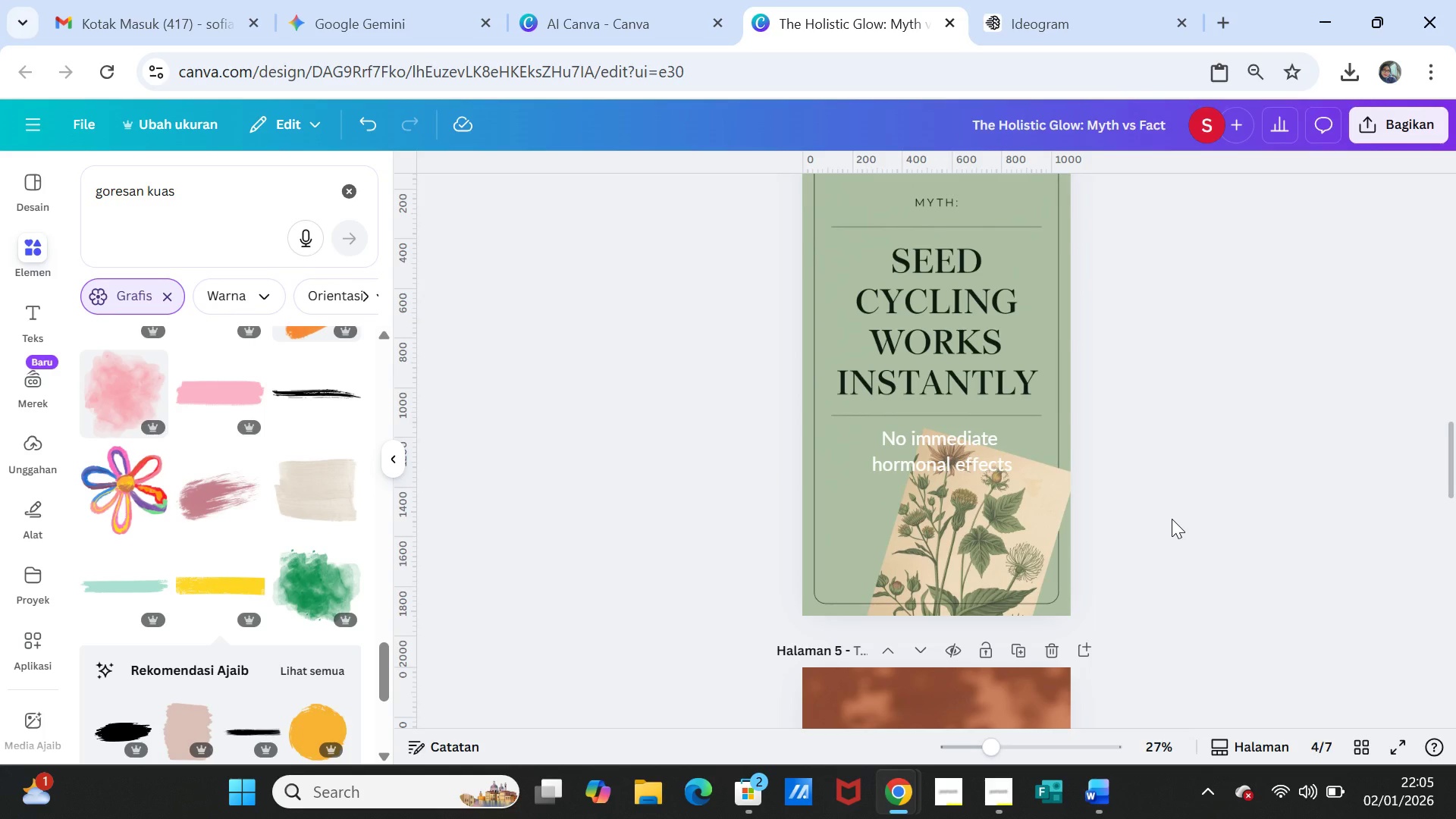 
scroll: coordinate [1172, 519], scroll_direction: up, amount: 1.0
 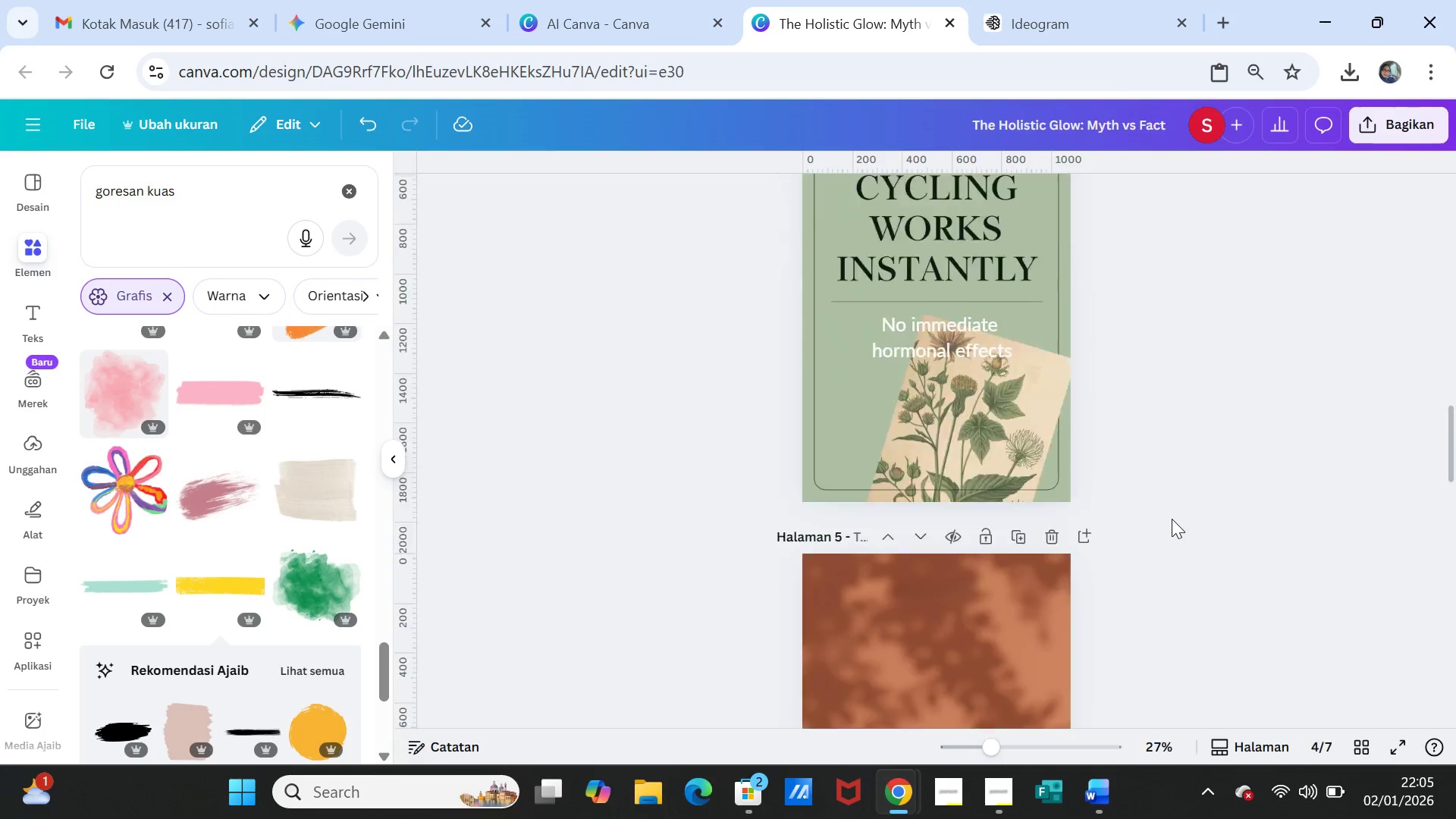 
scroll: coordinate [1172, 519], scroll_direction: down, amount: 4.0
 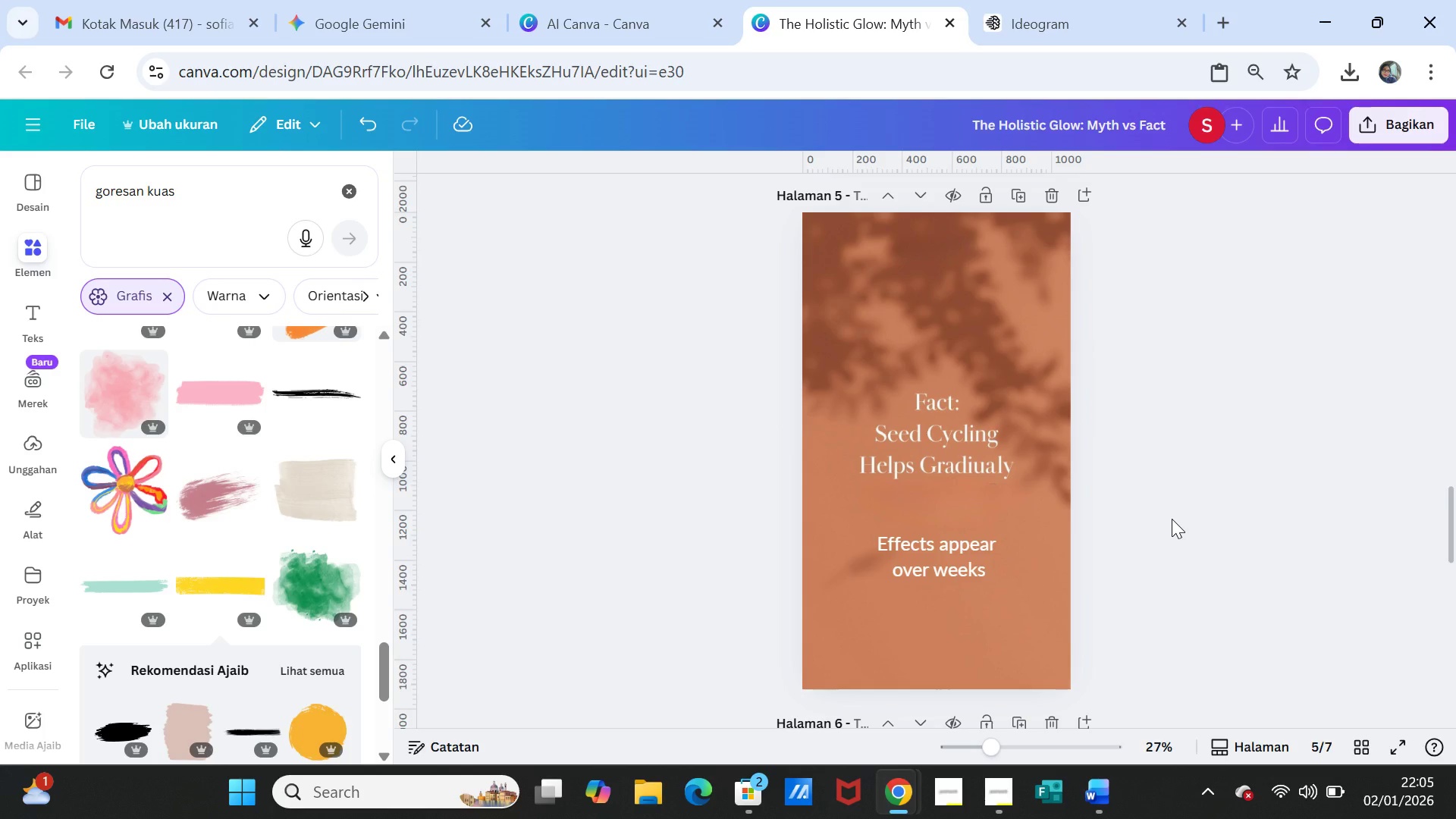 
scroll: coordinate [1172, 519], scroll_direction: up, amount: 13.0
 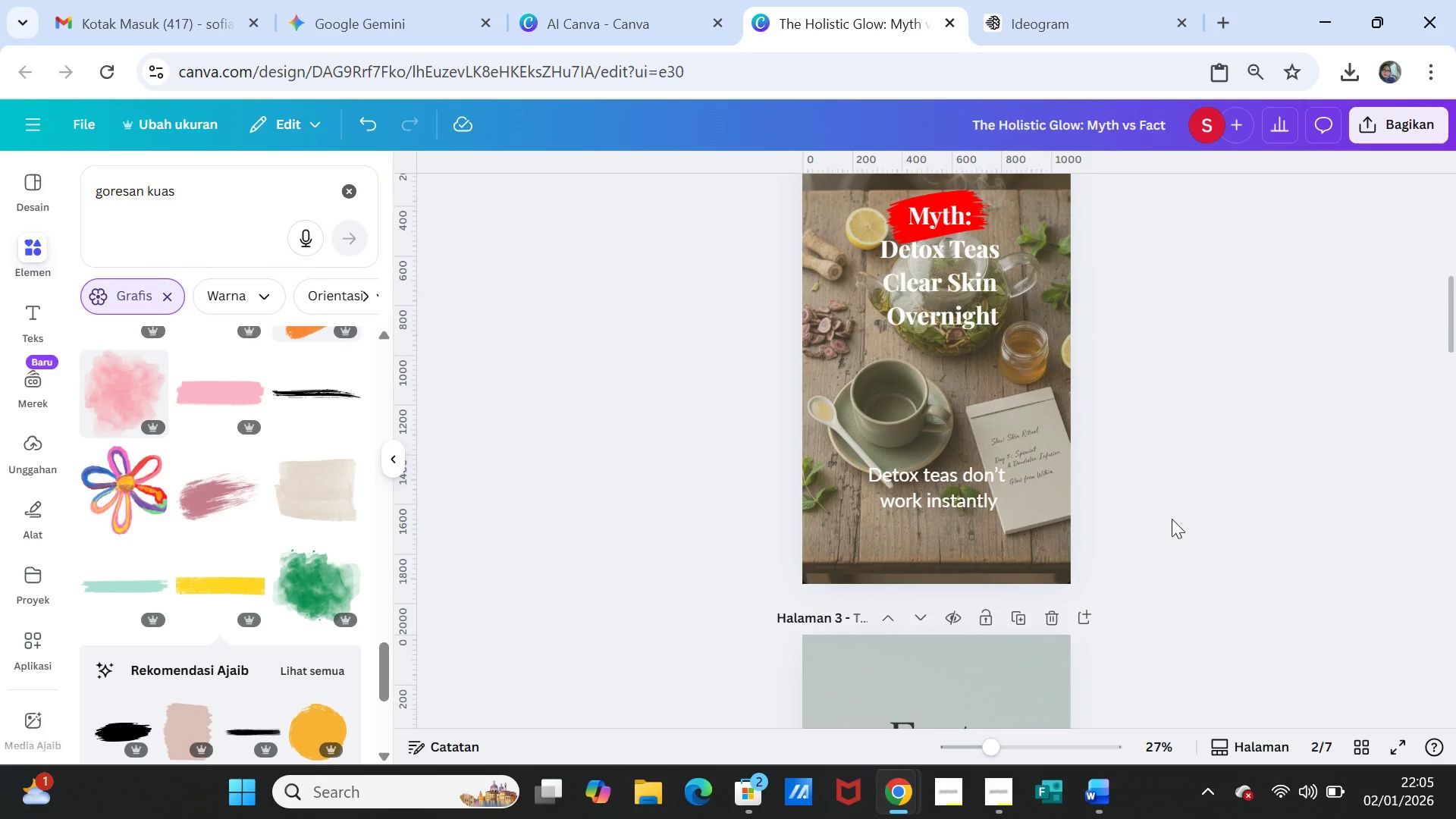 
scroll: coordinate [1172, 519], scroll_direction: down, amount: 7.0
 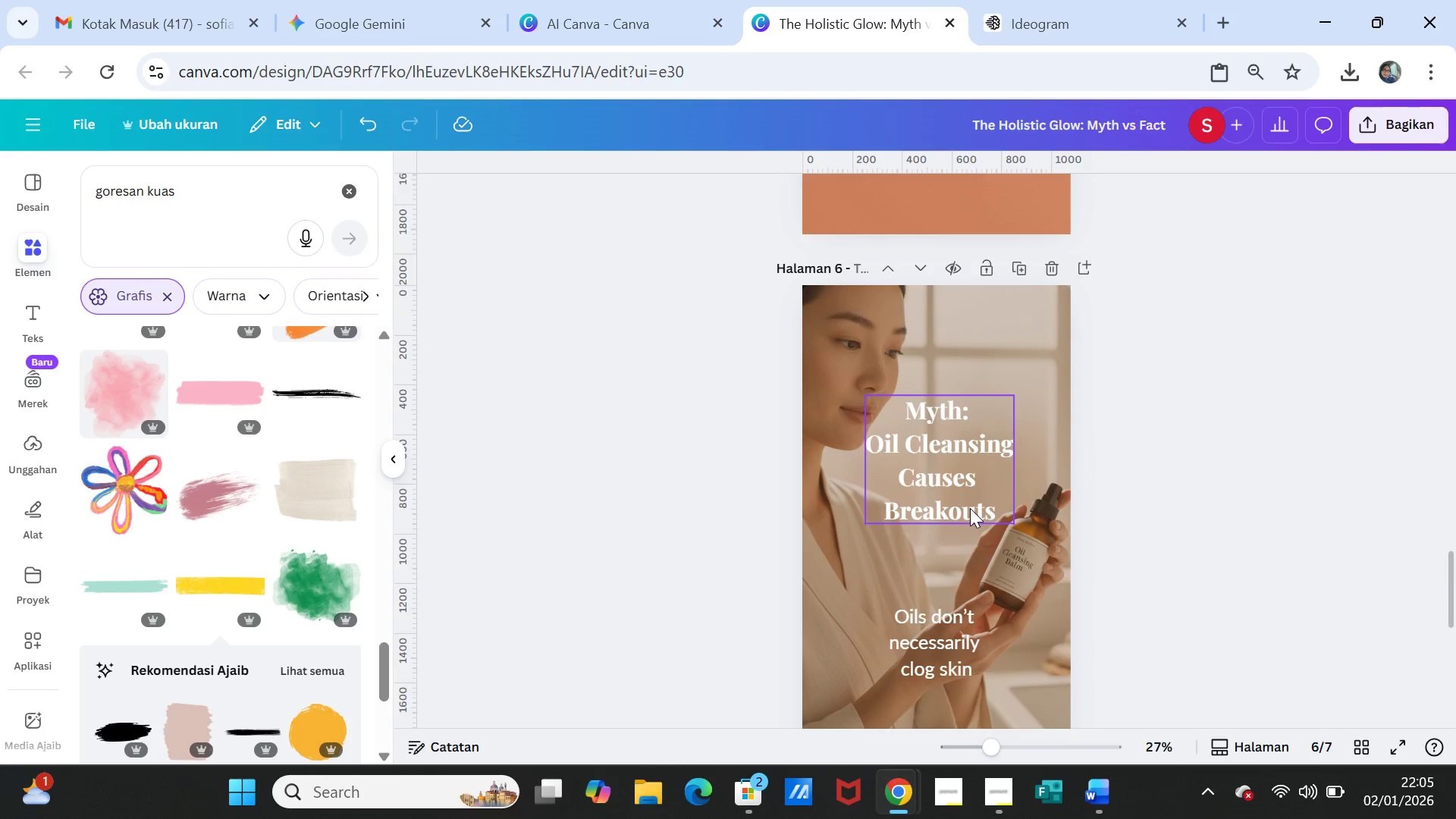 
scroll: coordinate [752, 503], scroll_direction: up, amount: 46.0
 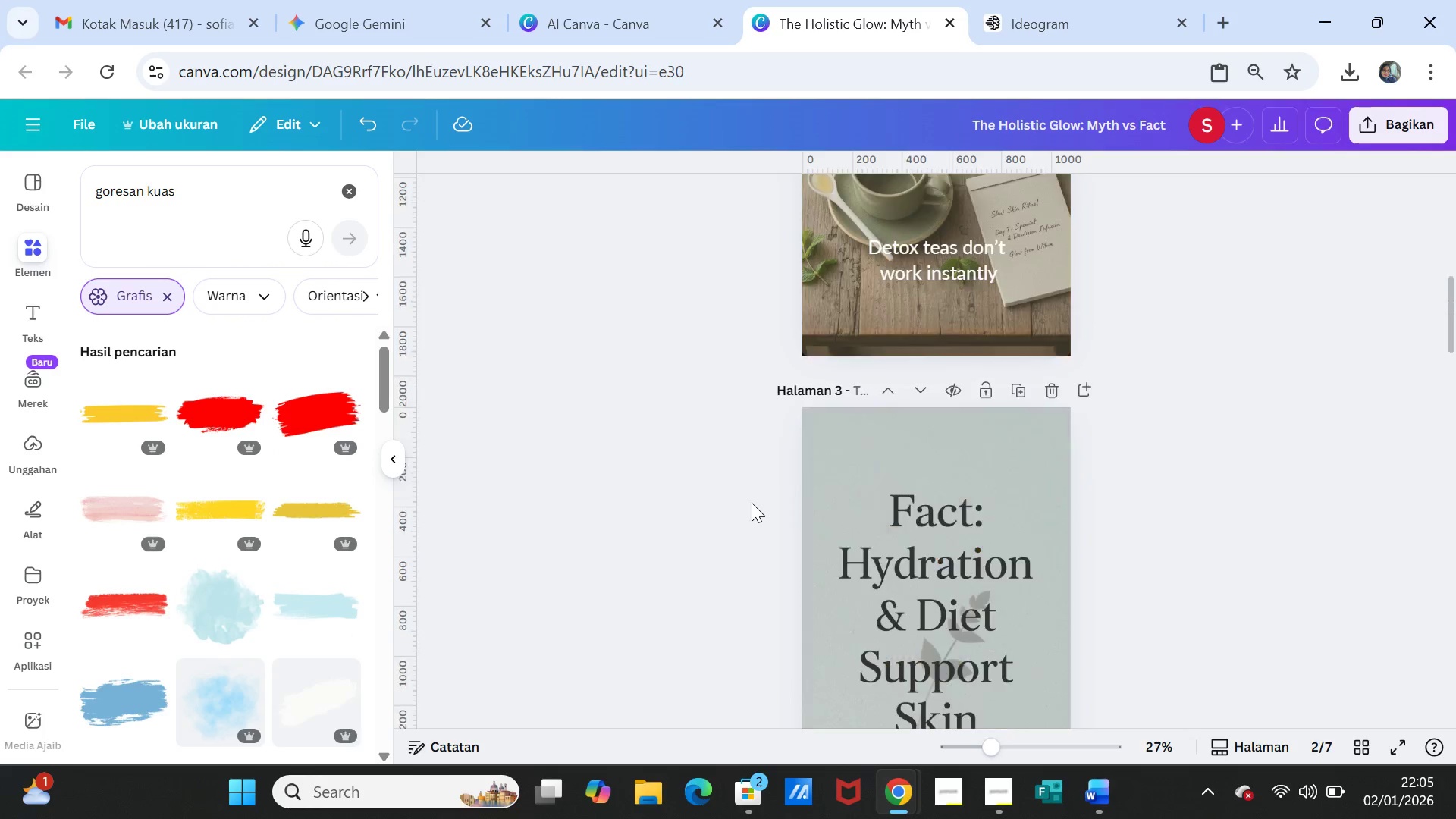 
scroll: coordinate [752, 503], scroll_direction: down, amount: 19.0
 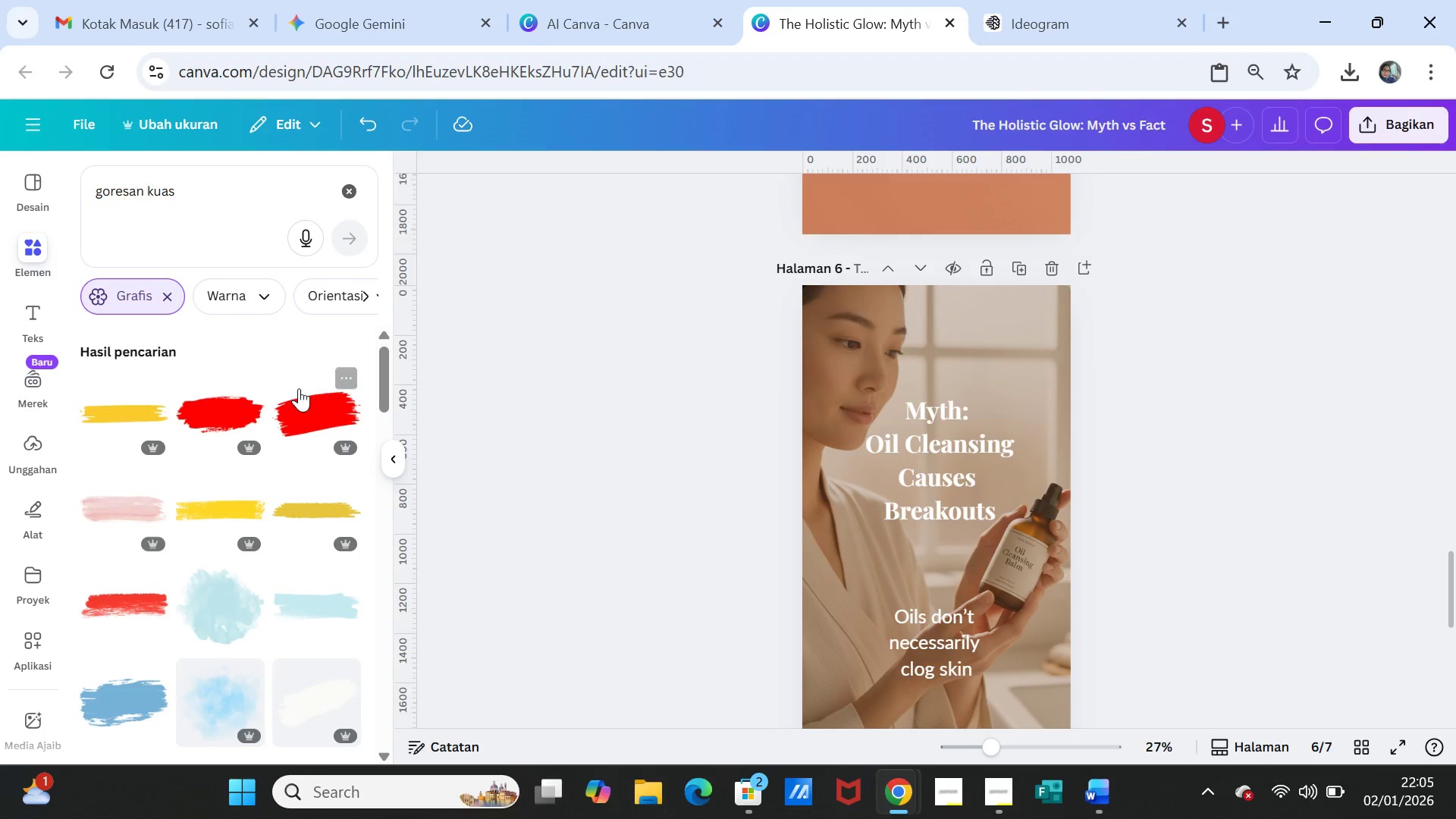 
left_click([300, 412])
 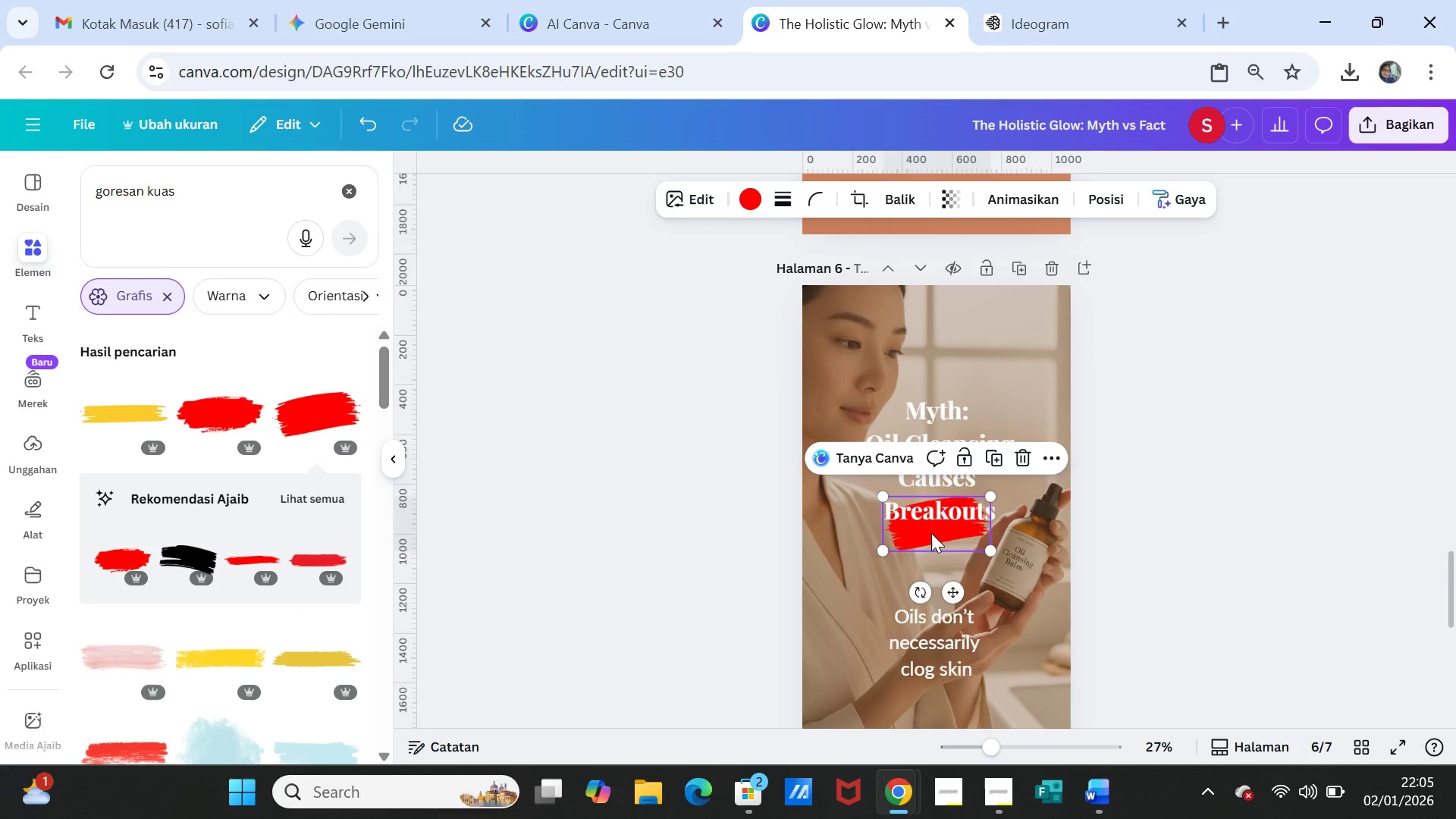 
left_click_drag(start_coordinate=[931, 533], to_coordinate=[937, 421])
 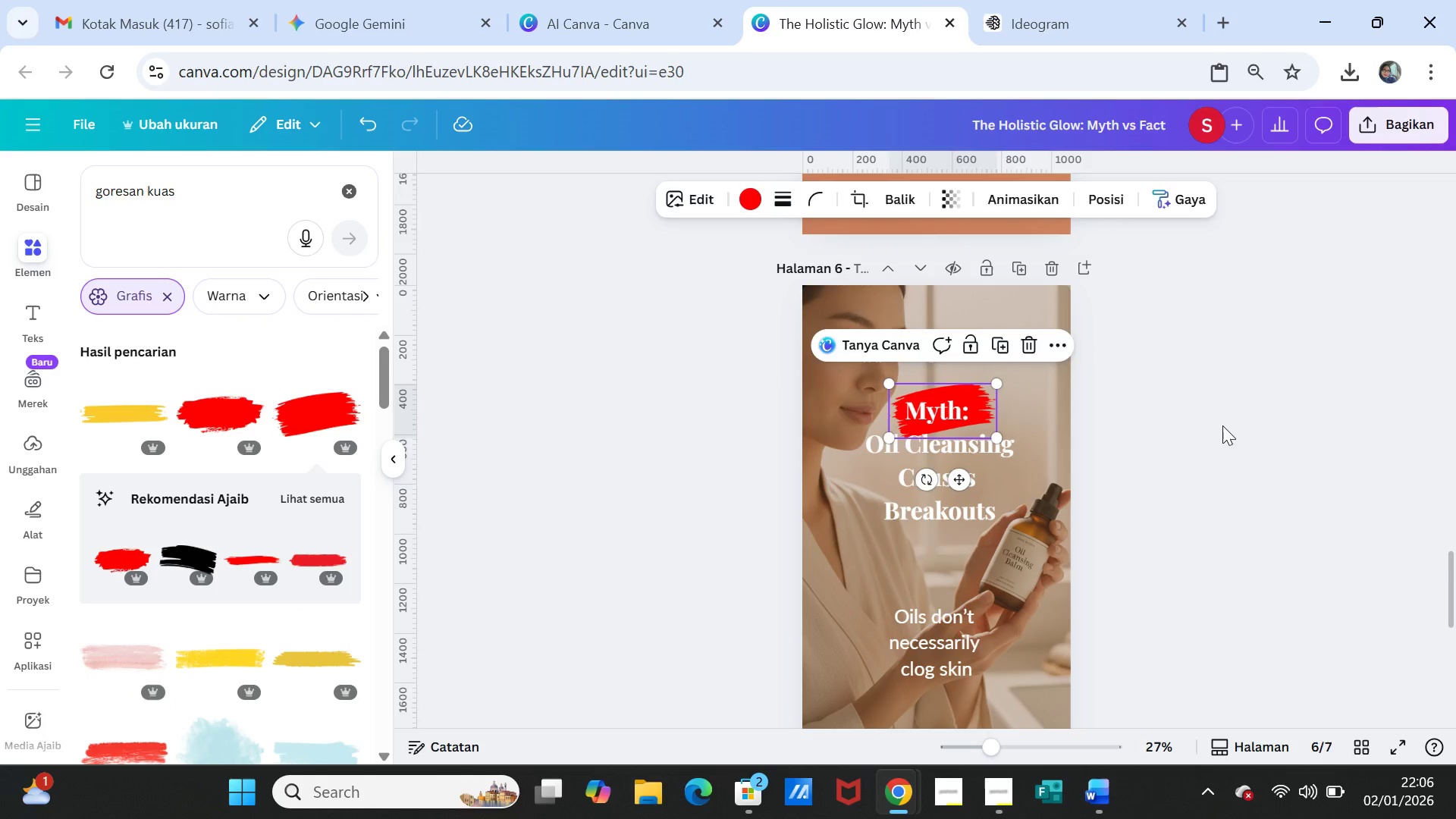 
left_click([1222, 425])
 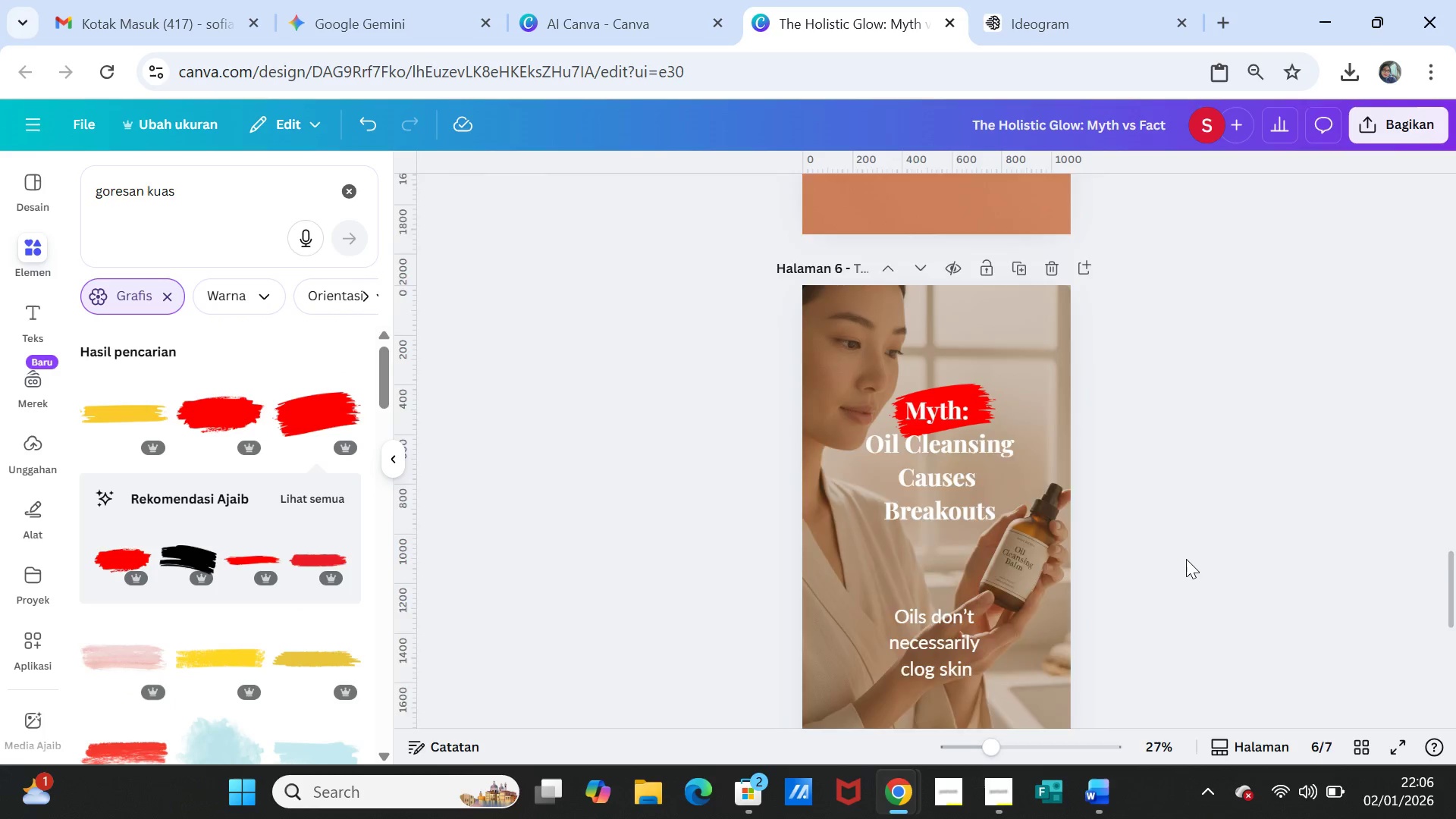 
scroll: coordinate [1186, 559], scroll_direction: down, amount: 1.0
 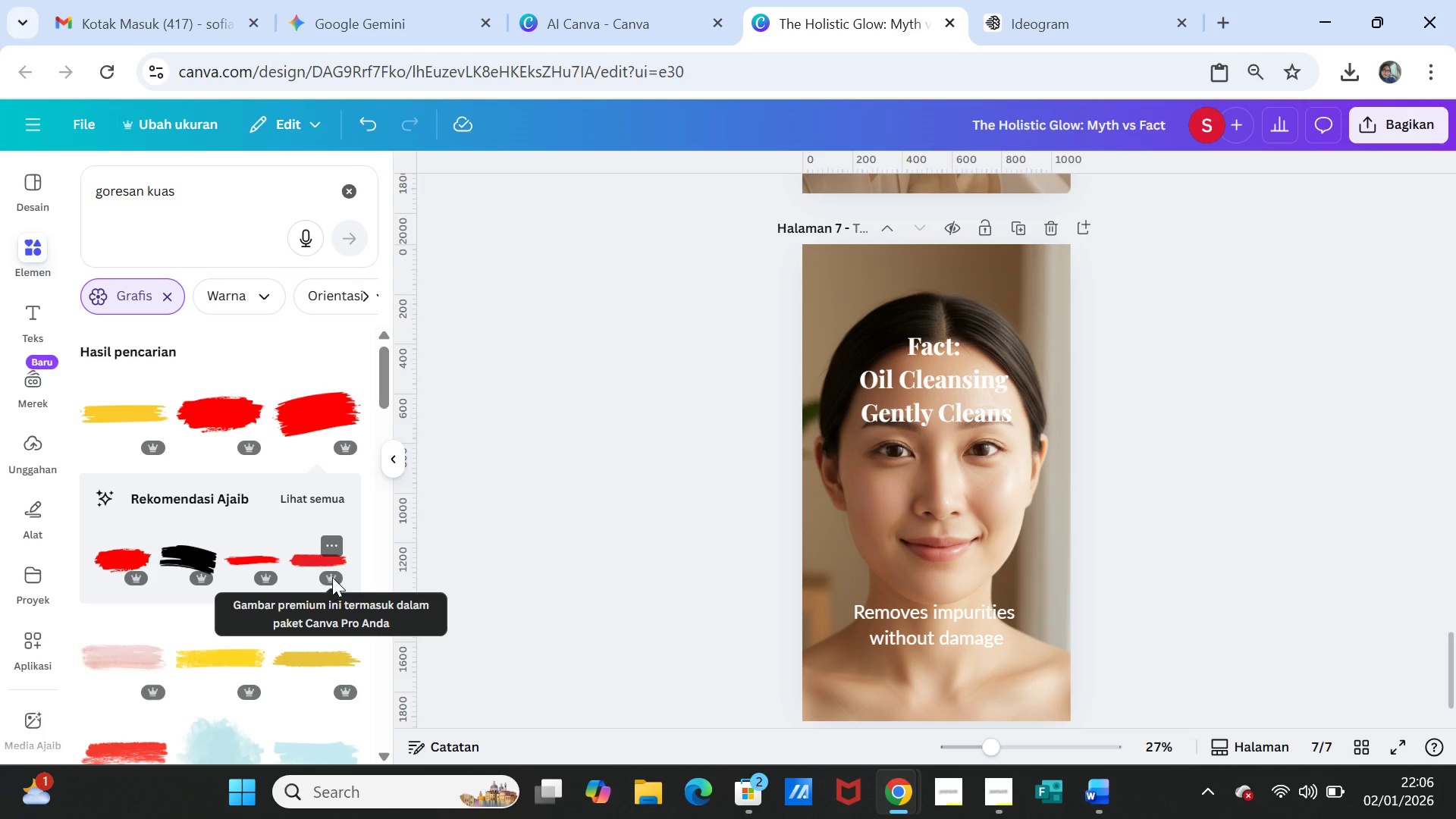 
left_click([127, 414])
 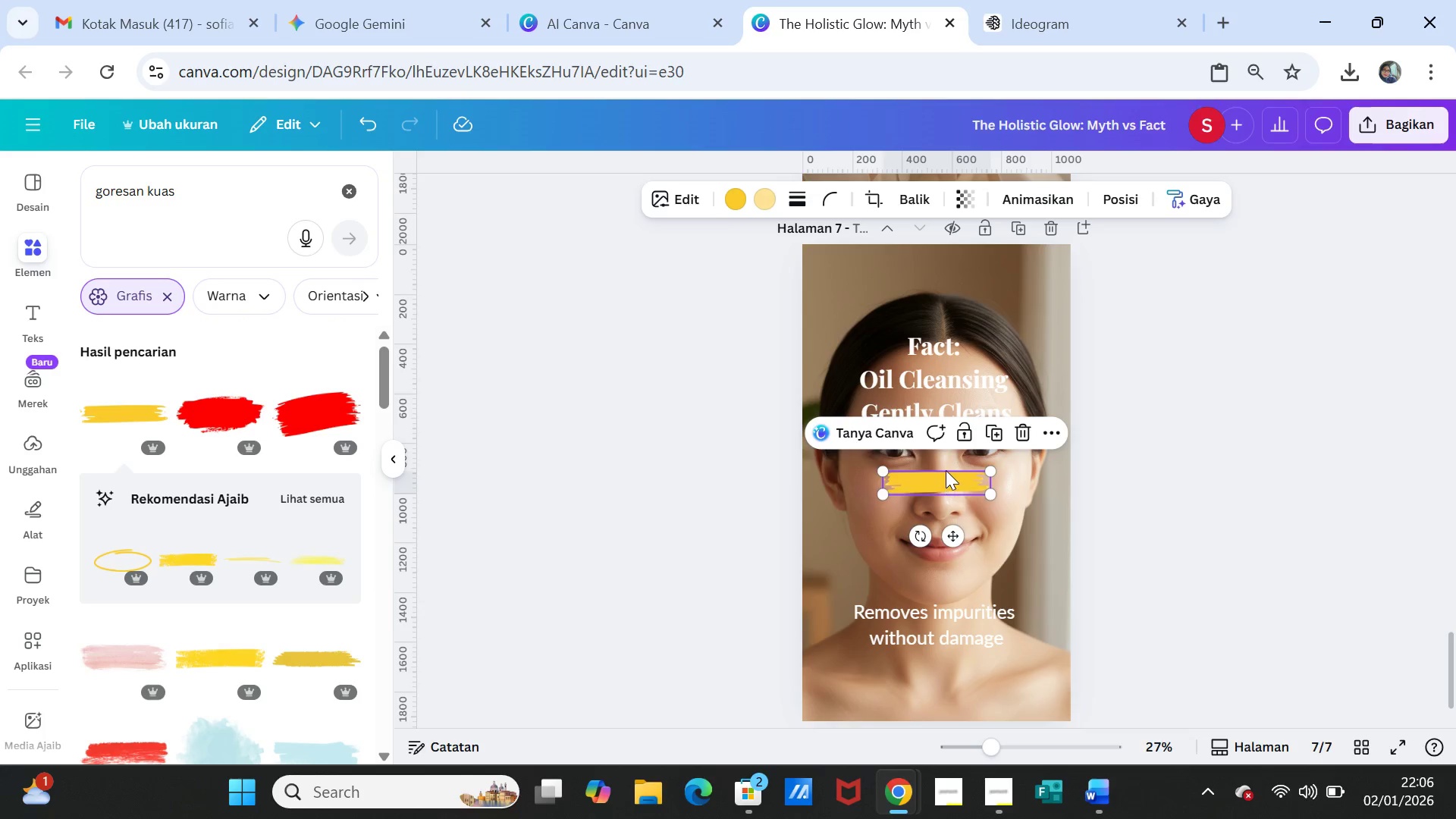 
left_click_drag(start_coordinate=[946, 469], to_coordinate=[946, 350])
 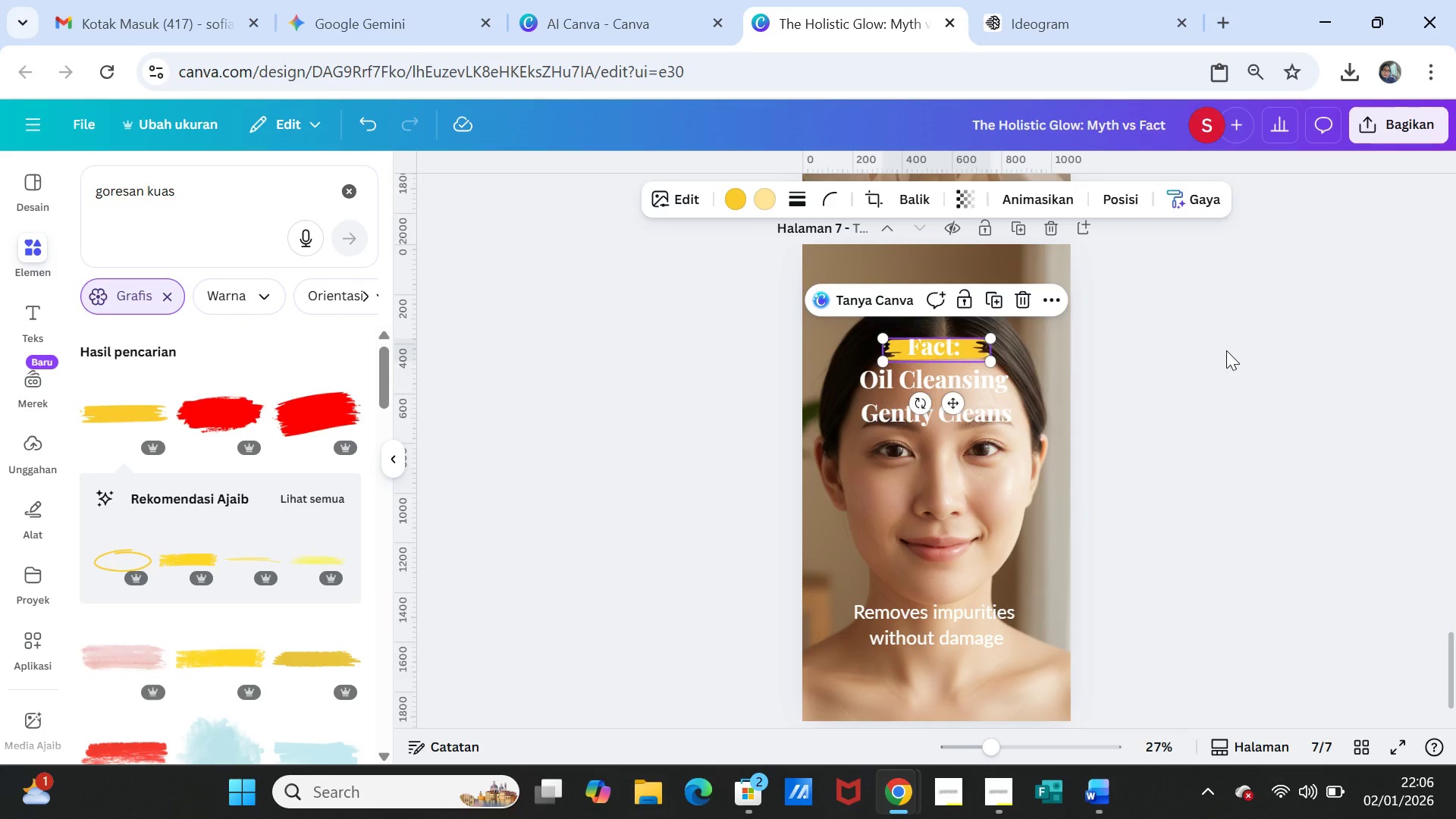 
left_click([1226, 350])
 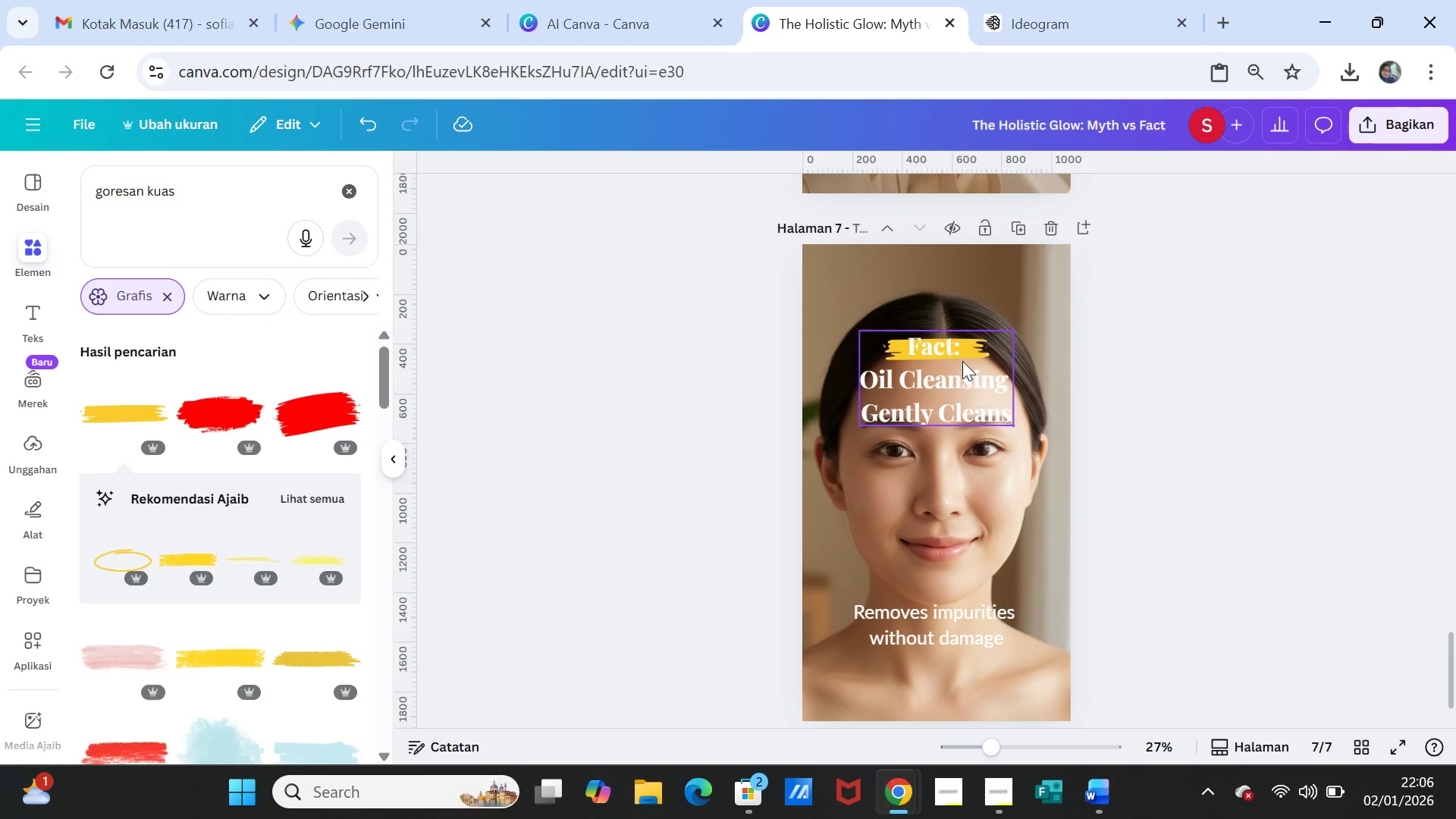 
left_click([962, 355])
 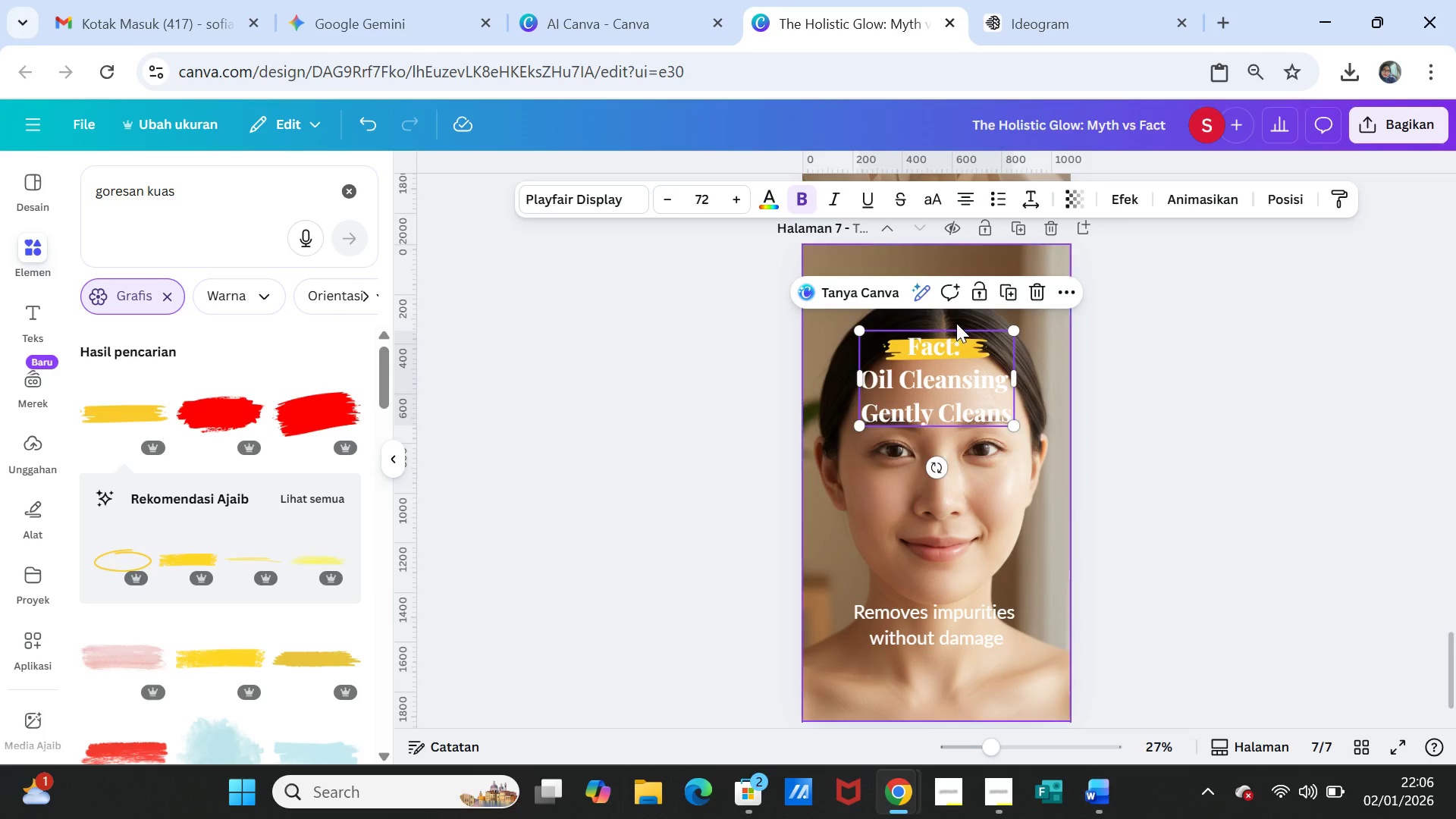 
left_click([956, 317])
 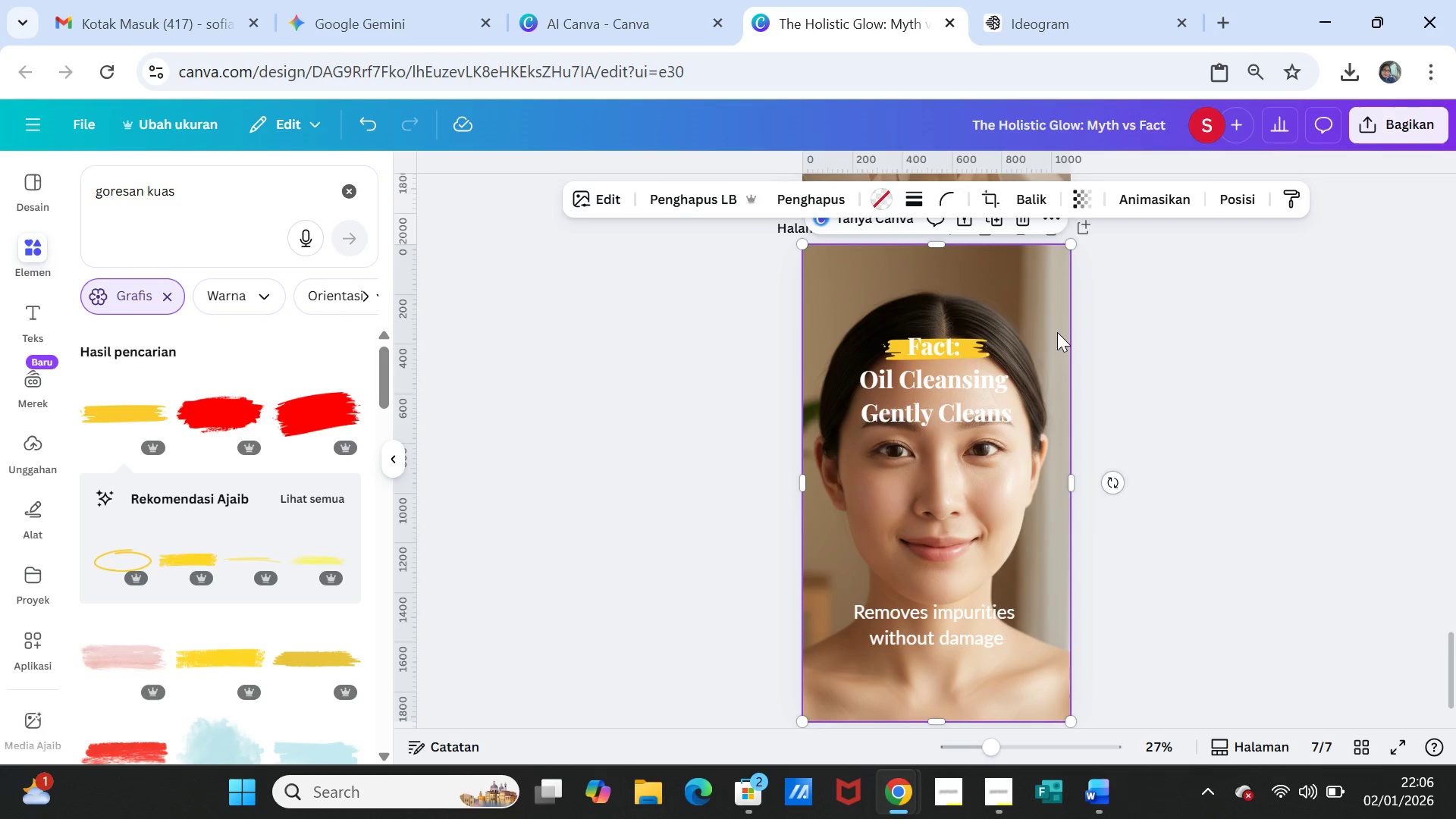 
left_click([1057, 332])
 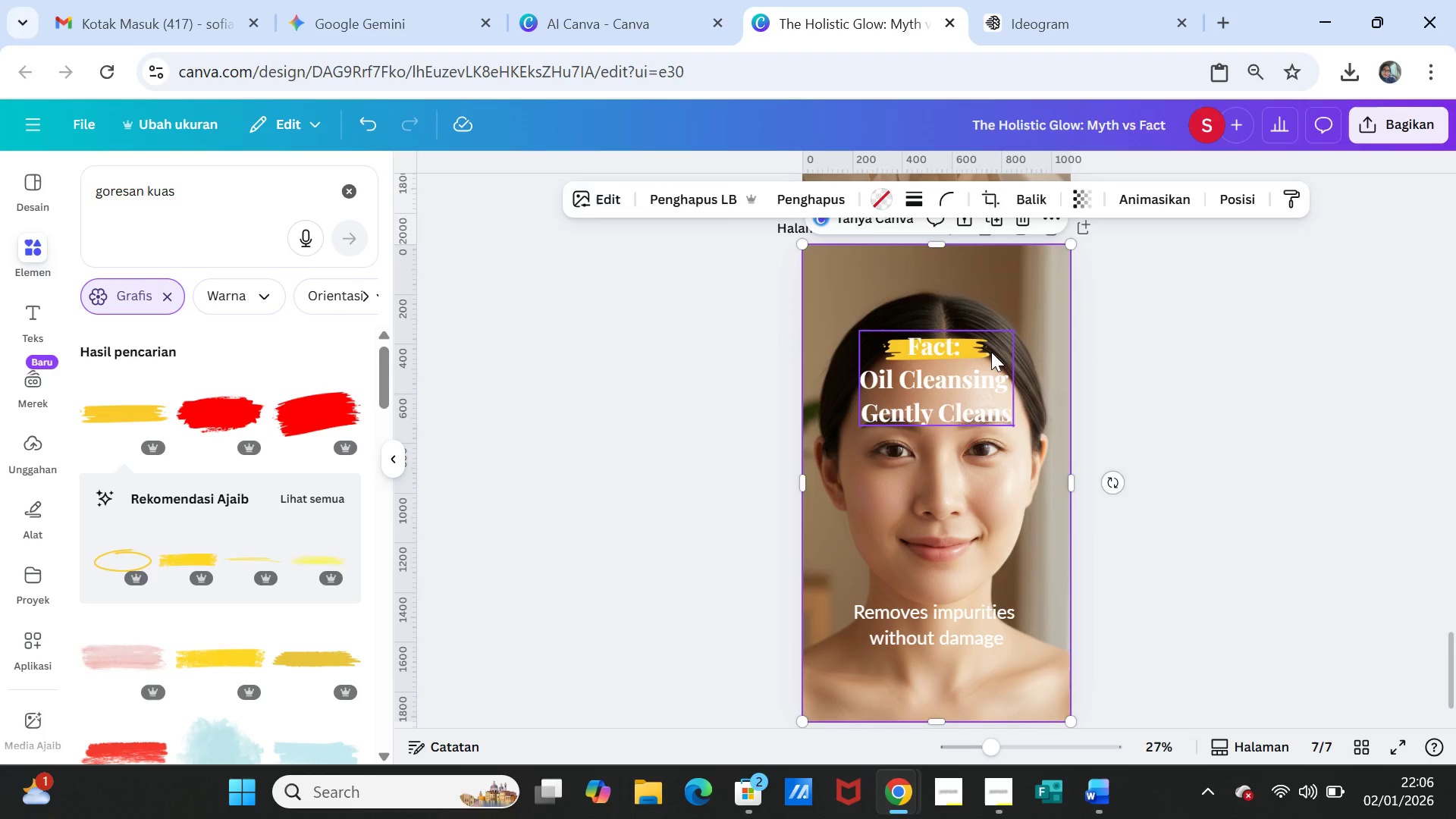 
left_click([991, 352])
 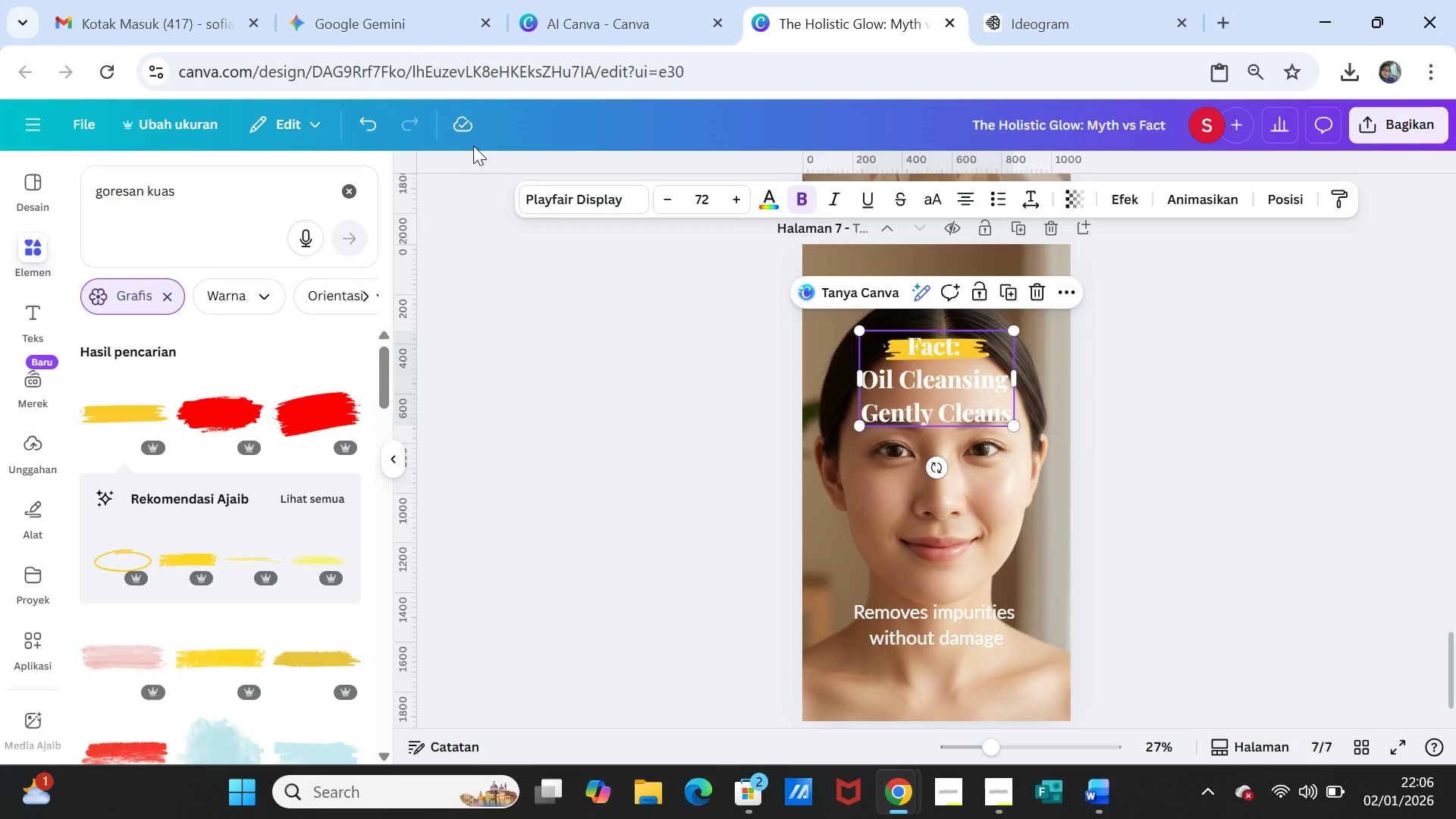 
left_click([372, 120])
 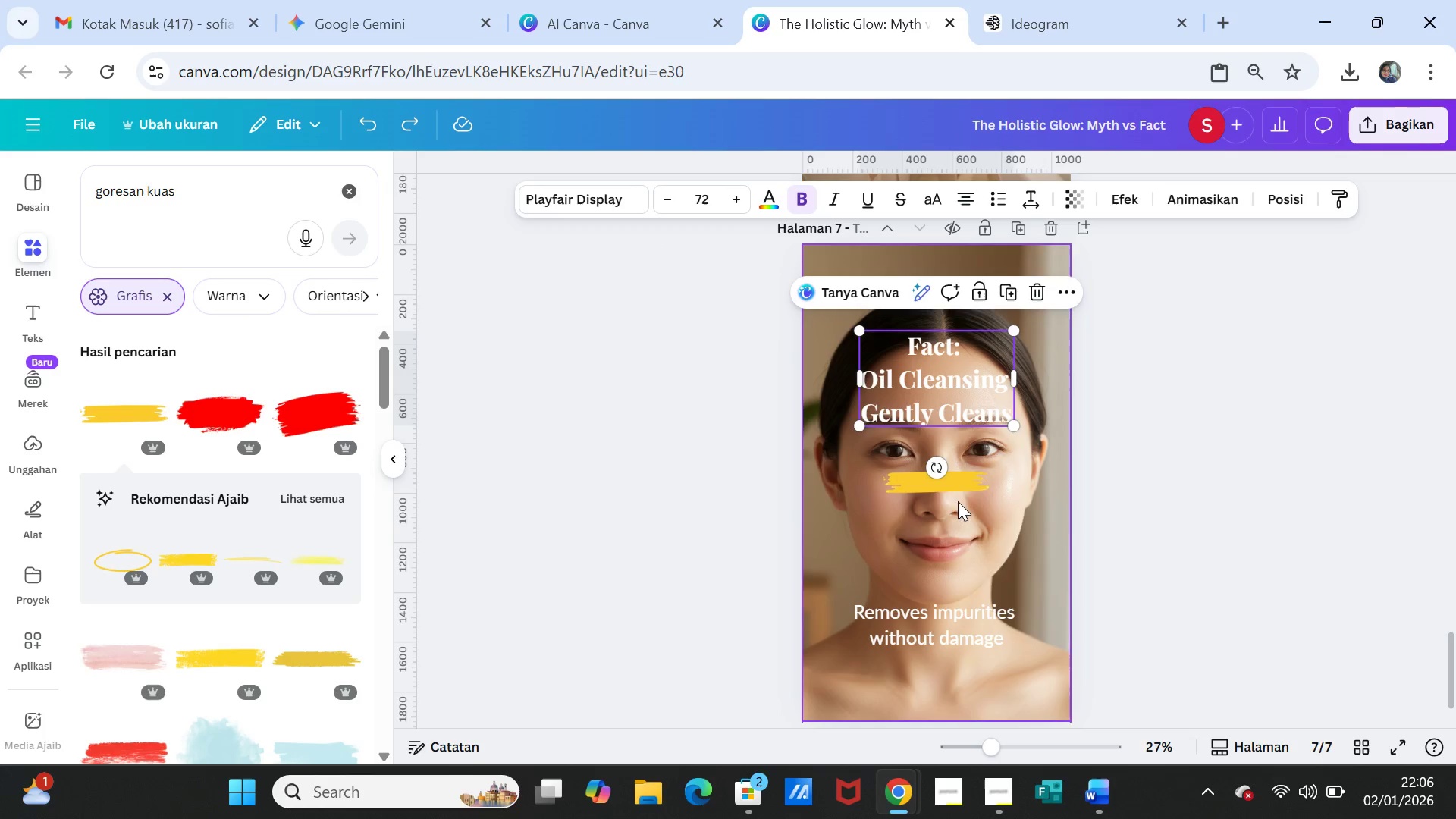 
left_click([959, 484])
 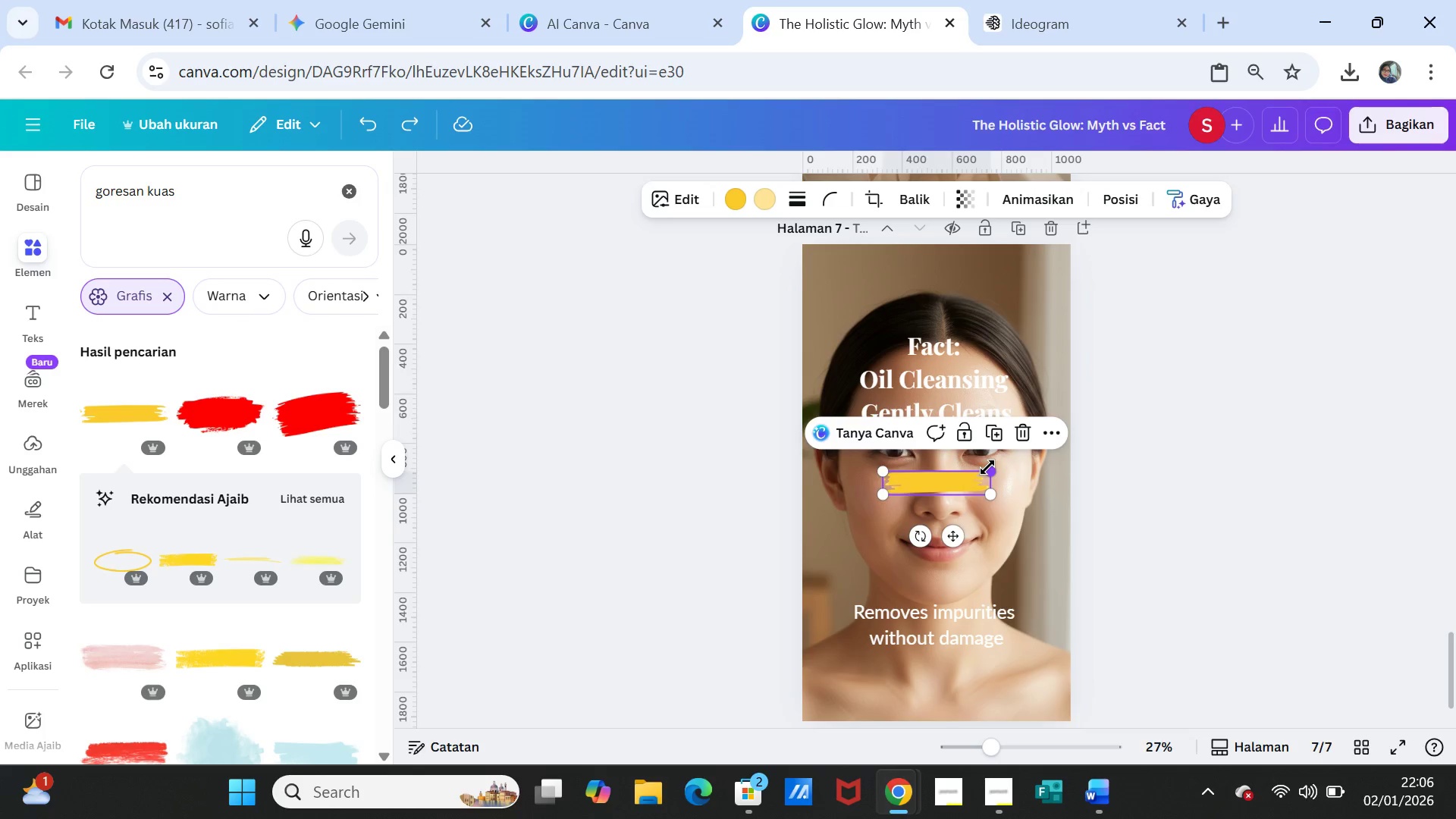 
left_click_drag(start_coordinate=[987, 467], to_coordinate=[990, 453])
 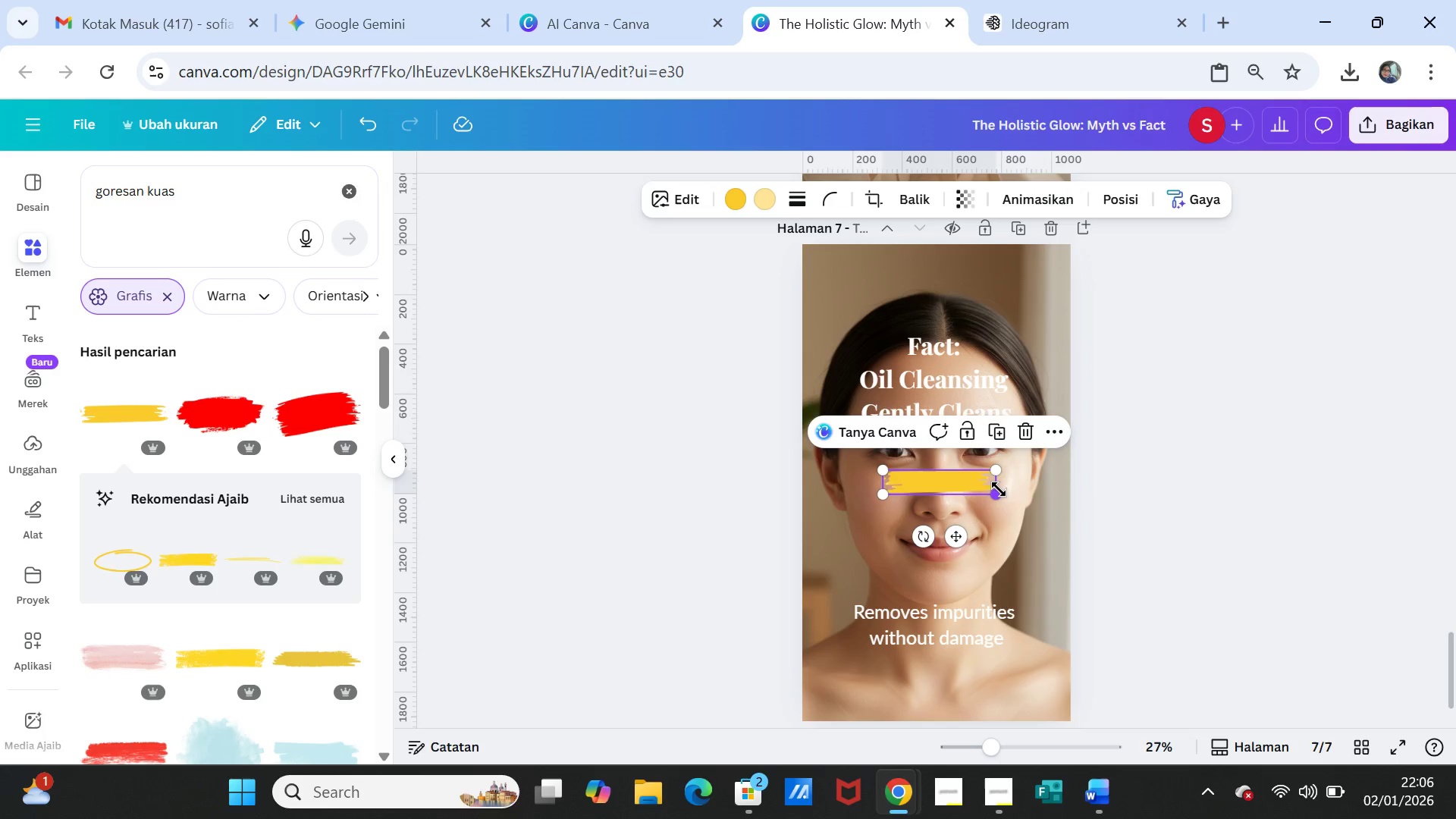 
left_click_drag(start_coordinate=[999, 489], to_coordinate=[1015, 510])
 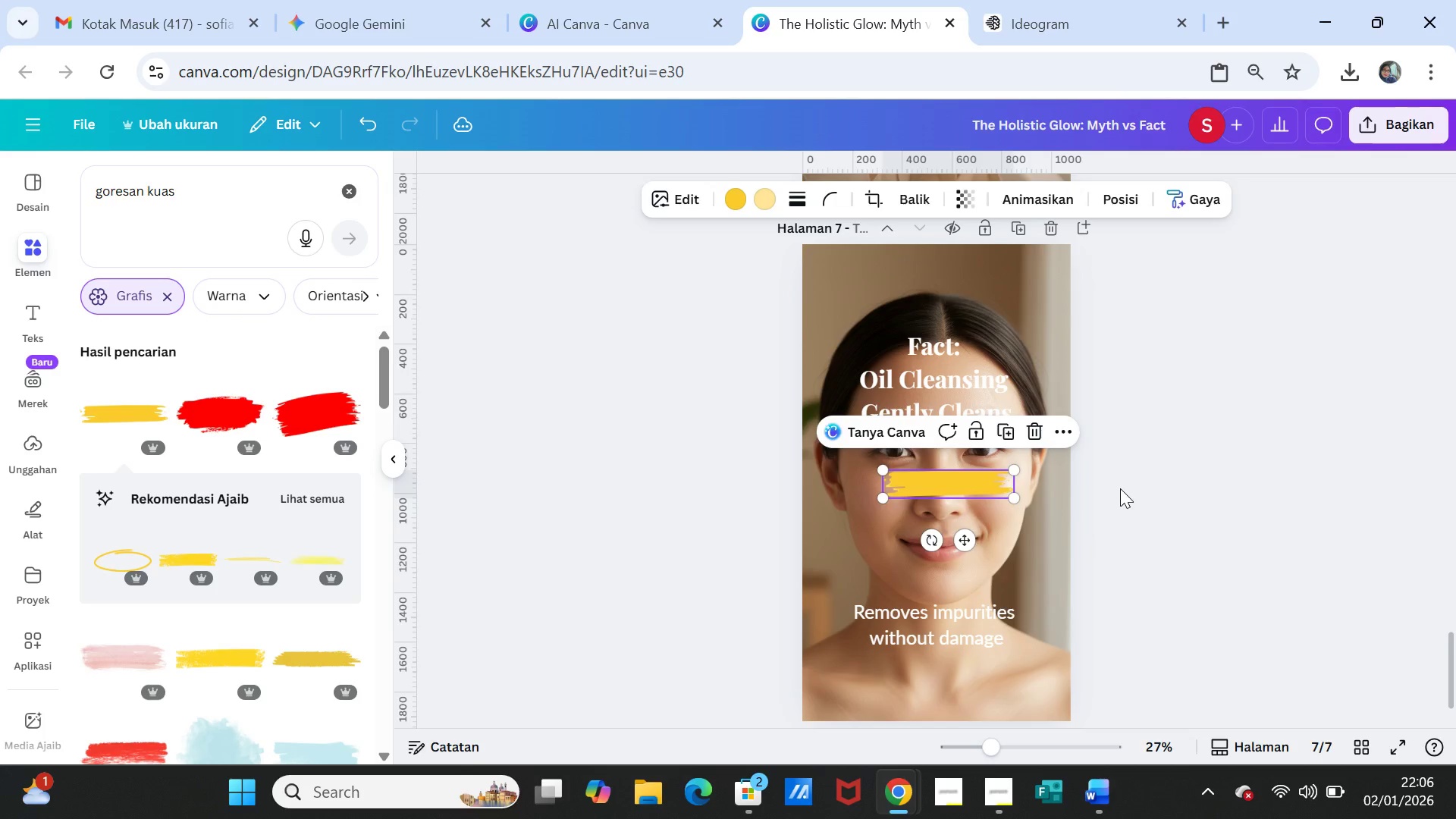 
left_click([1120, 488])
 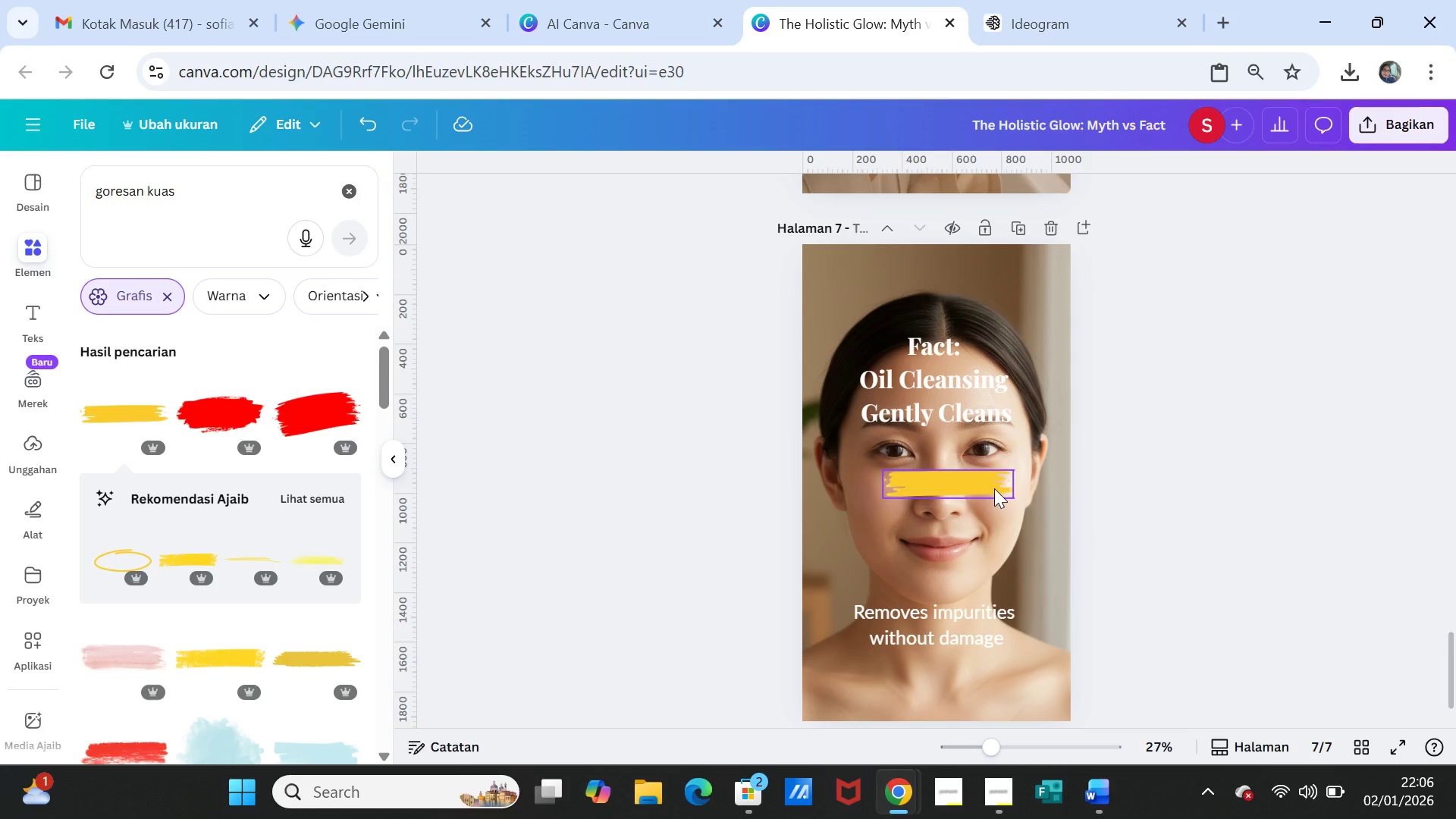 
left_click_drag(start_coordinate=[994, 488], to_coordinate=[976, 355])
 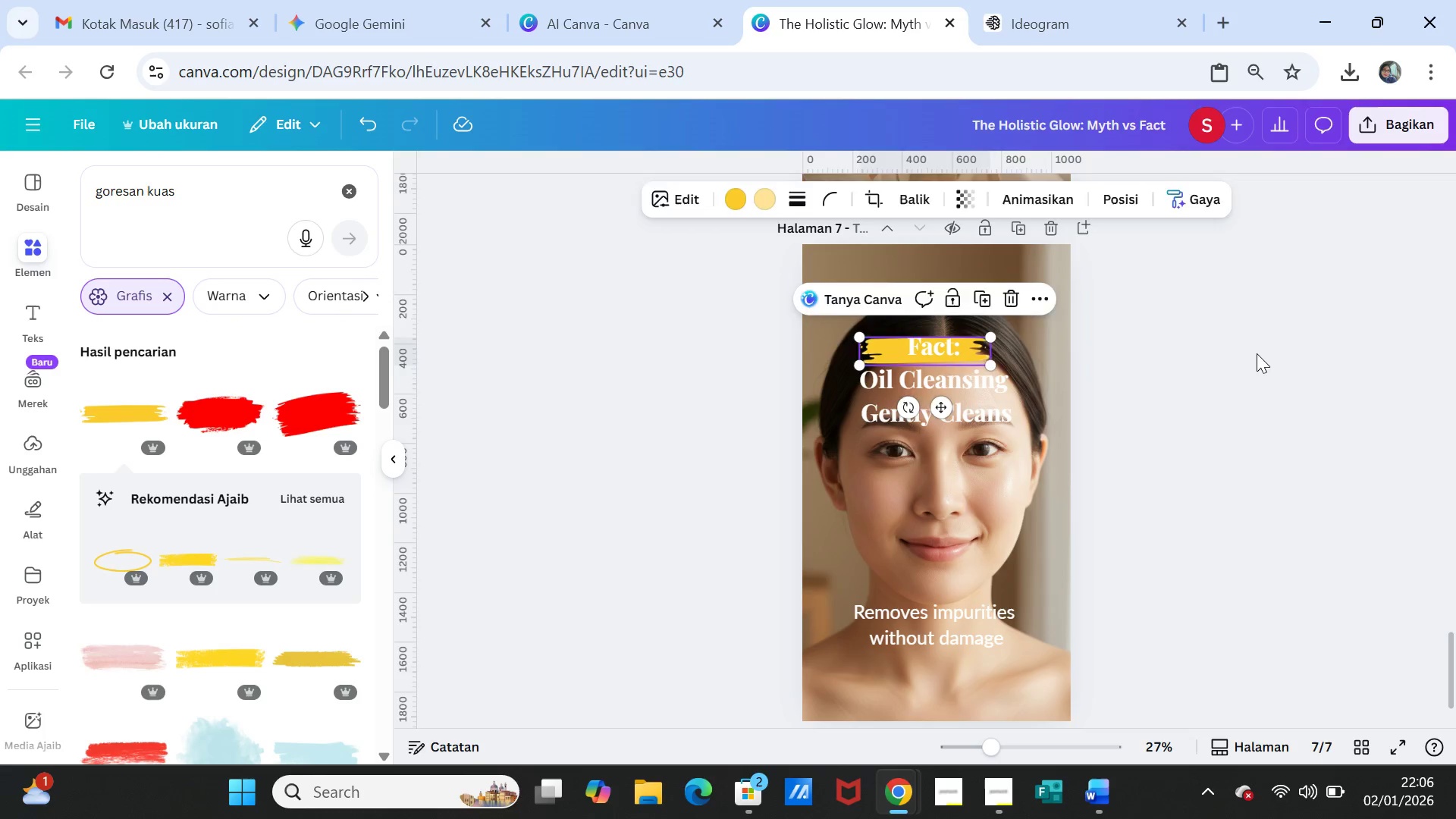 
left_click([1257, 353])
 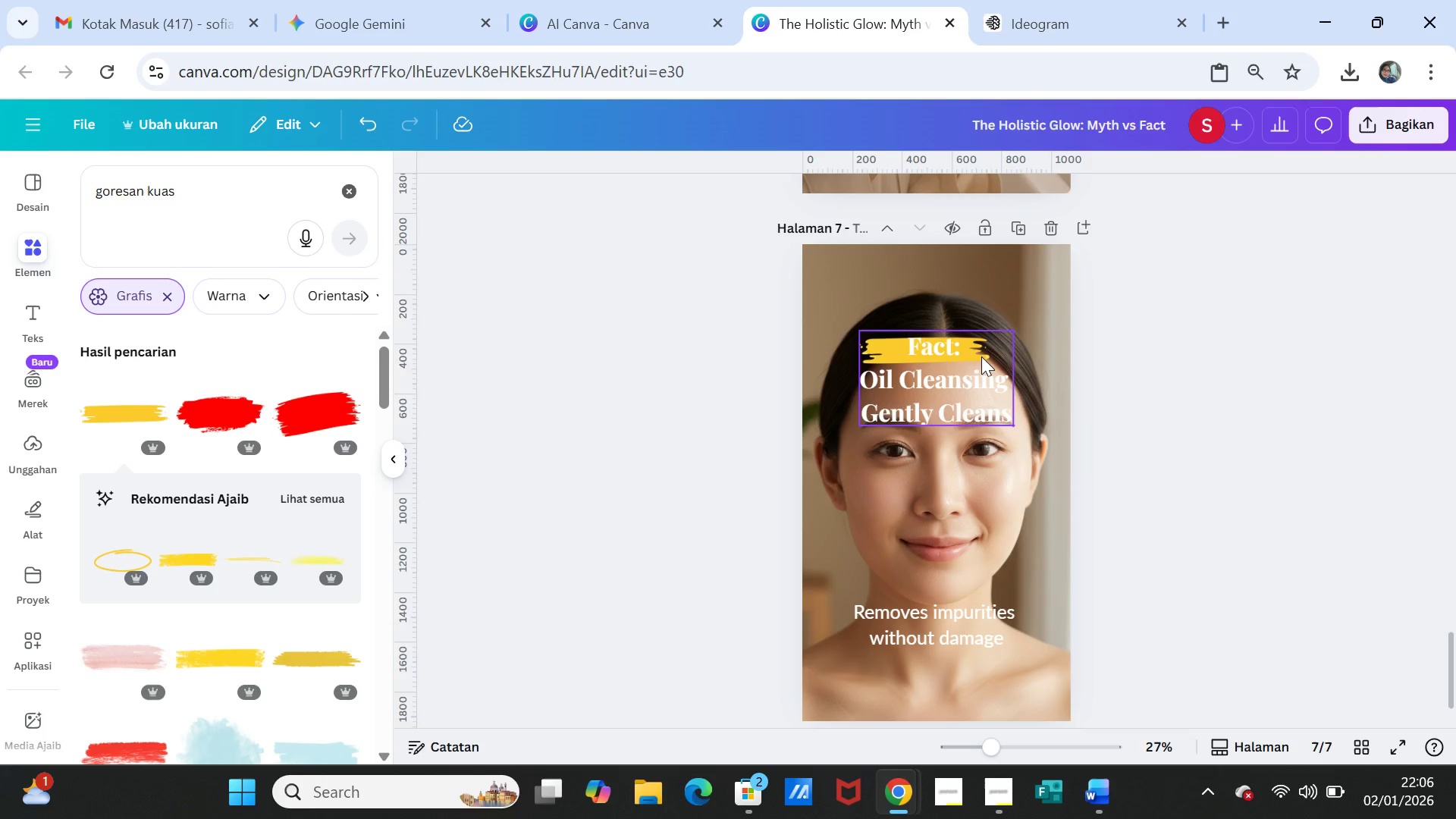 
left_click([1263, 366])
 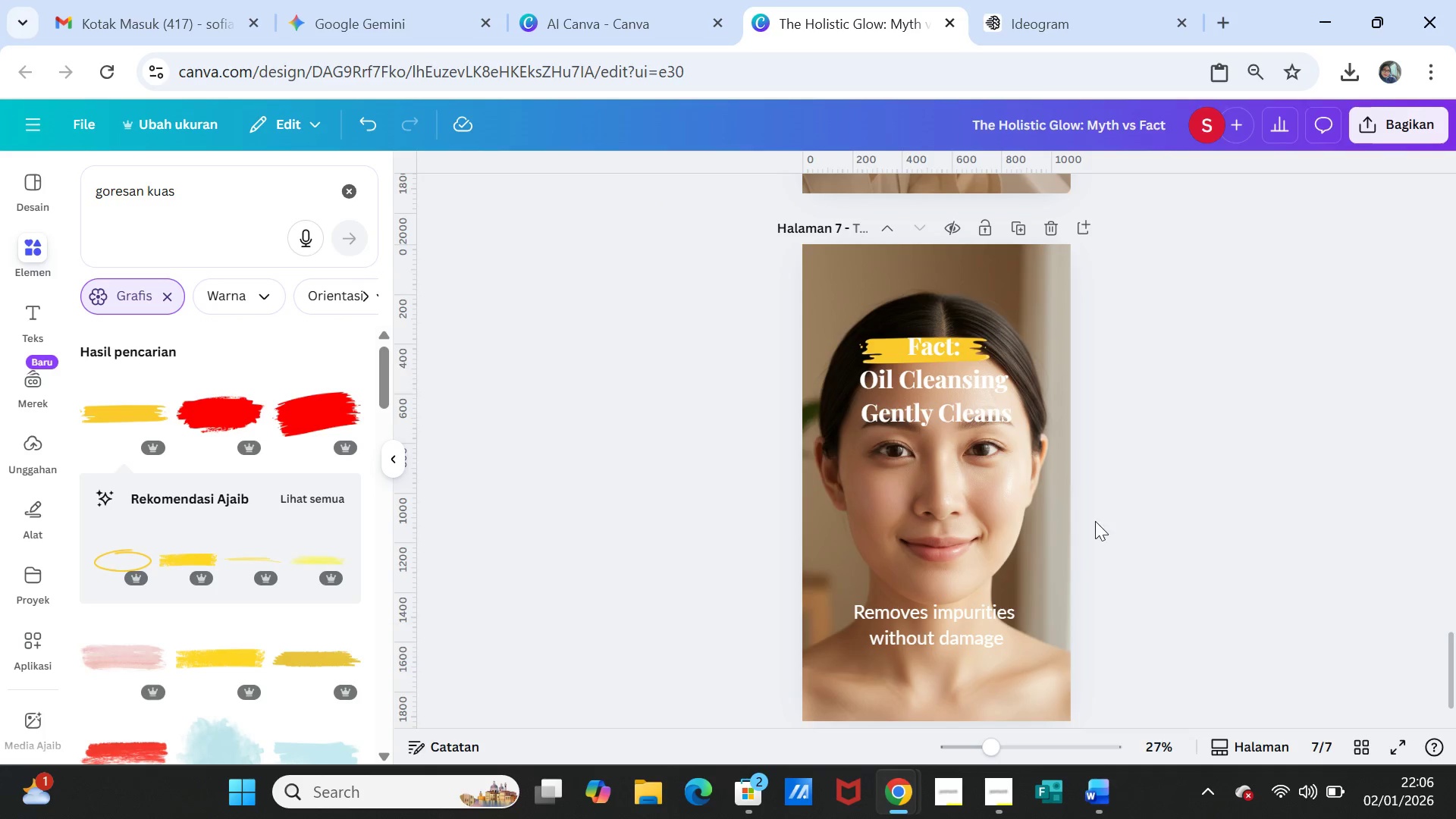 
left_click([966, 397])
 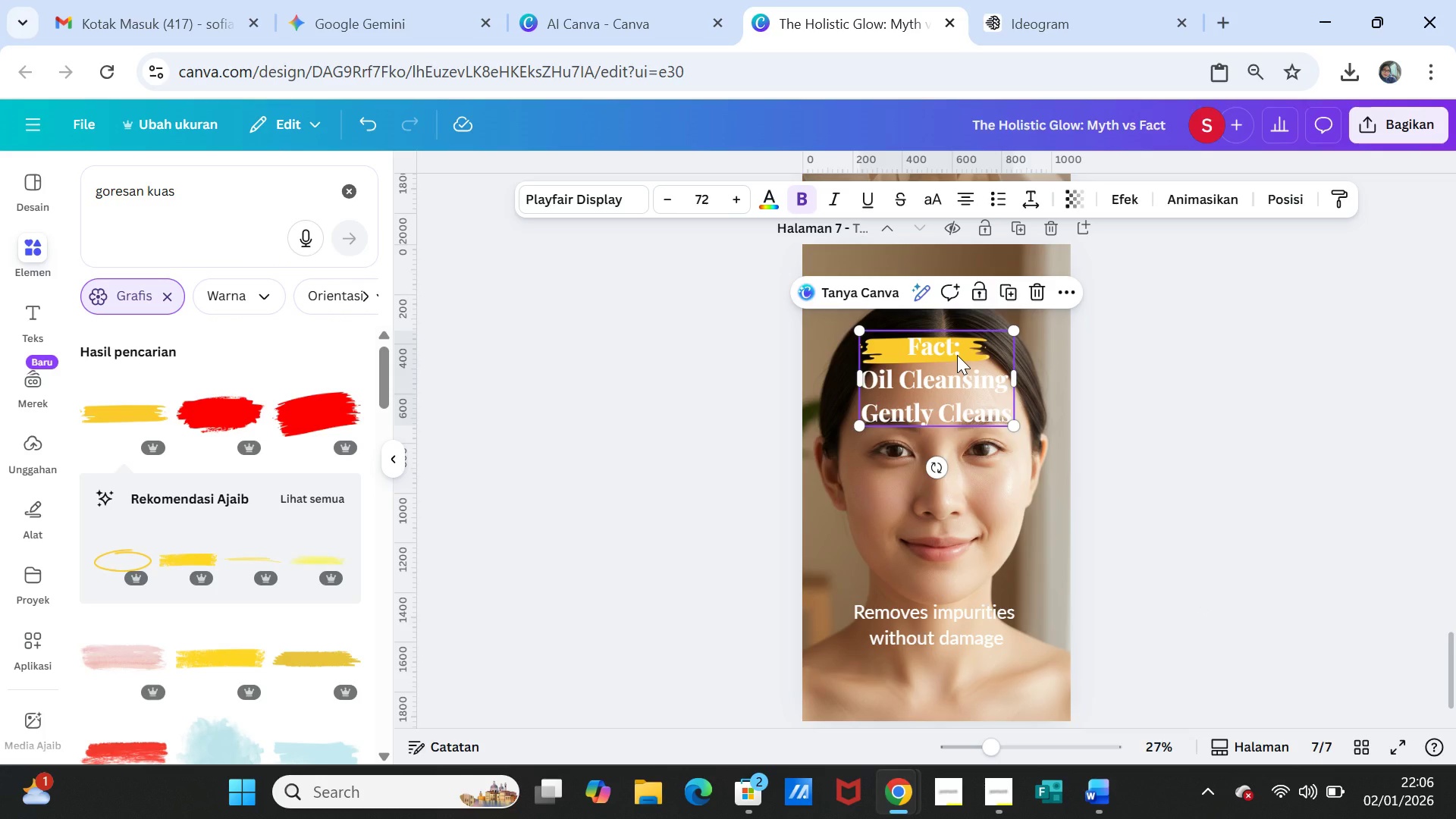 
left_click([957, 355])
 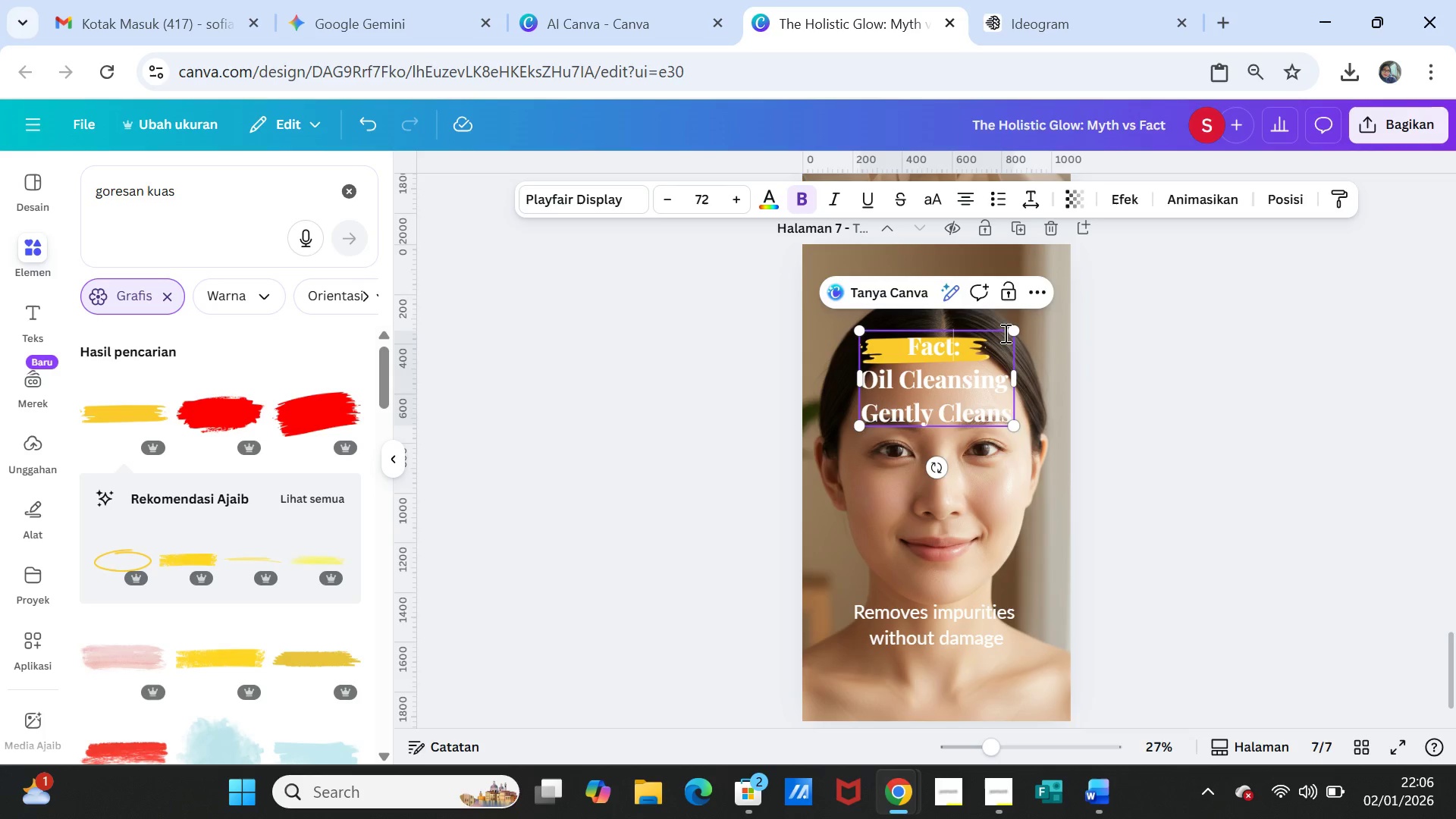 
left_click_drag(start_coordinate=[1012, 331], to_coordinate=[985, 377])
 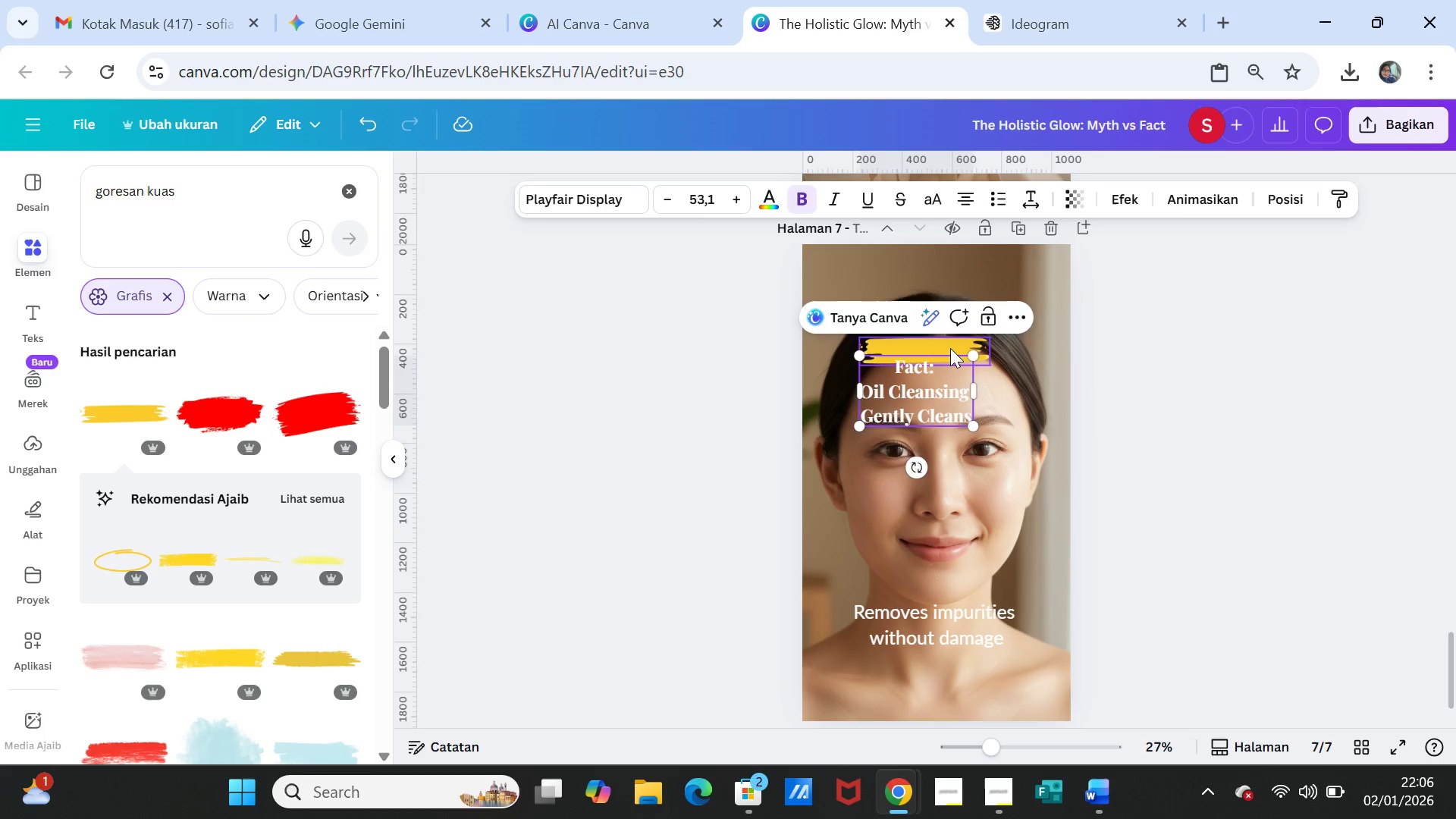 
left_click([950, 348])
 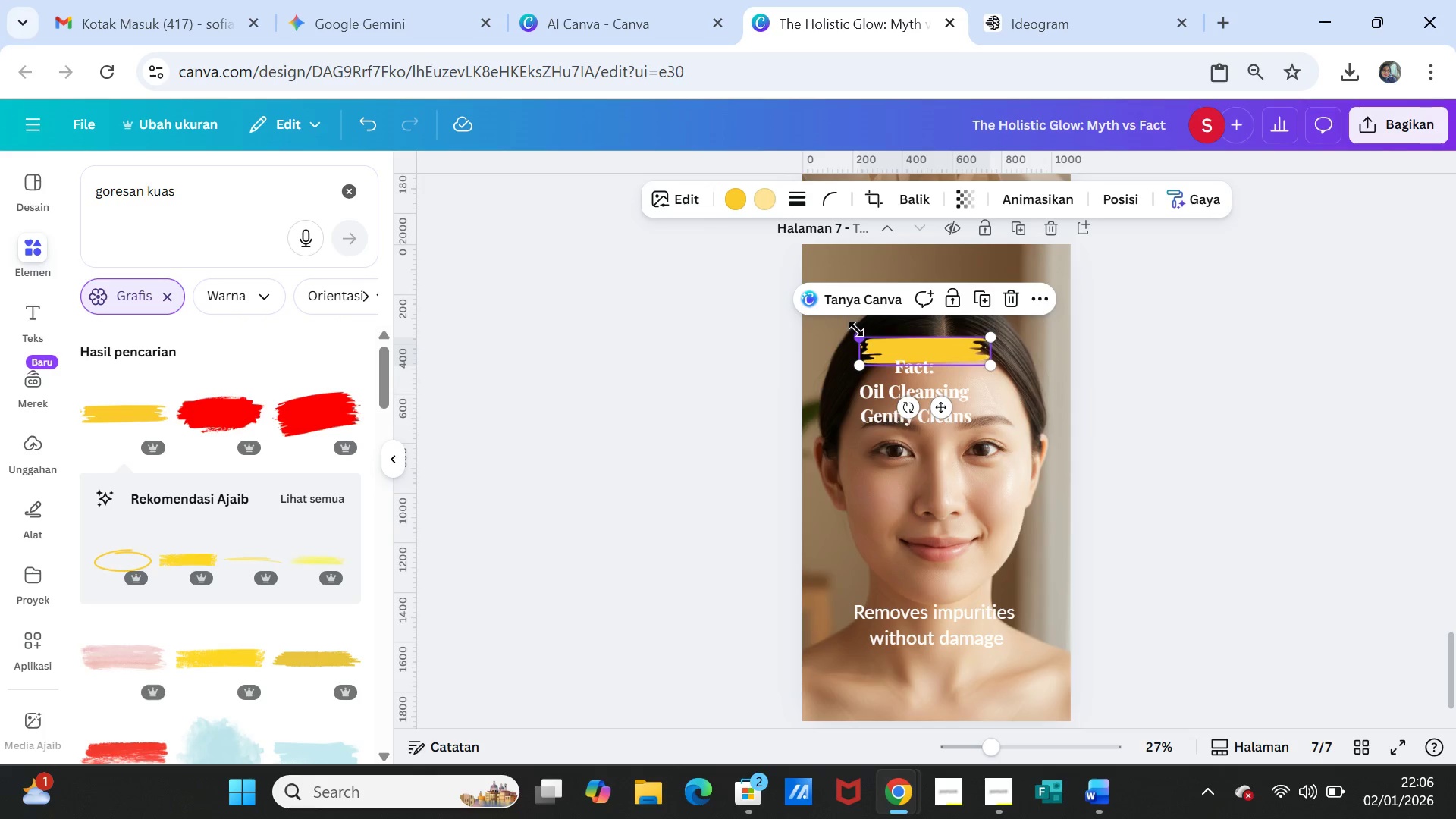 
left_click_drag(start_coordinate=[856, 331], to_coordinate=[849, 322])
 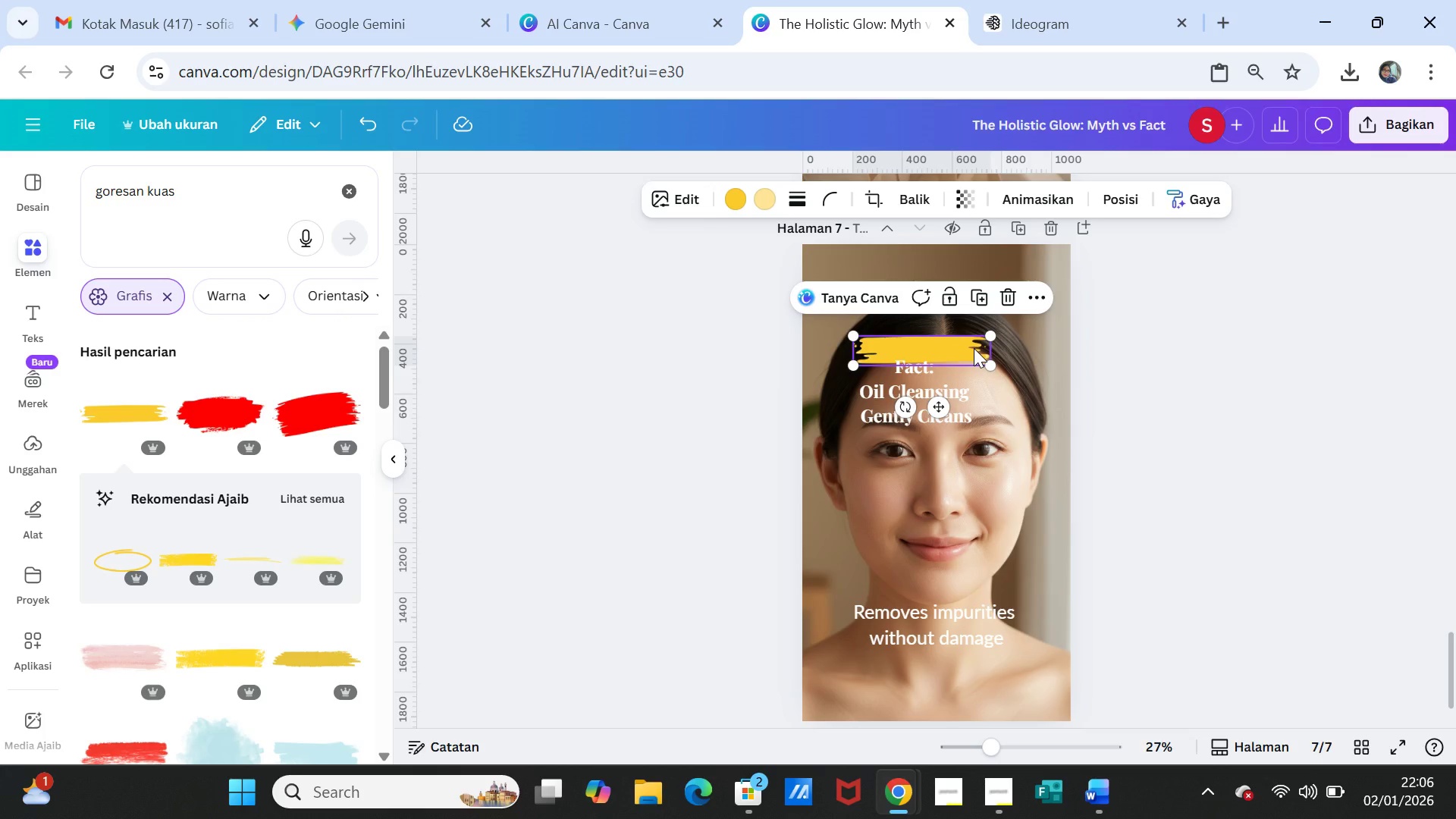 
left_click([974, 348])
 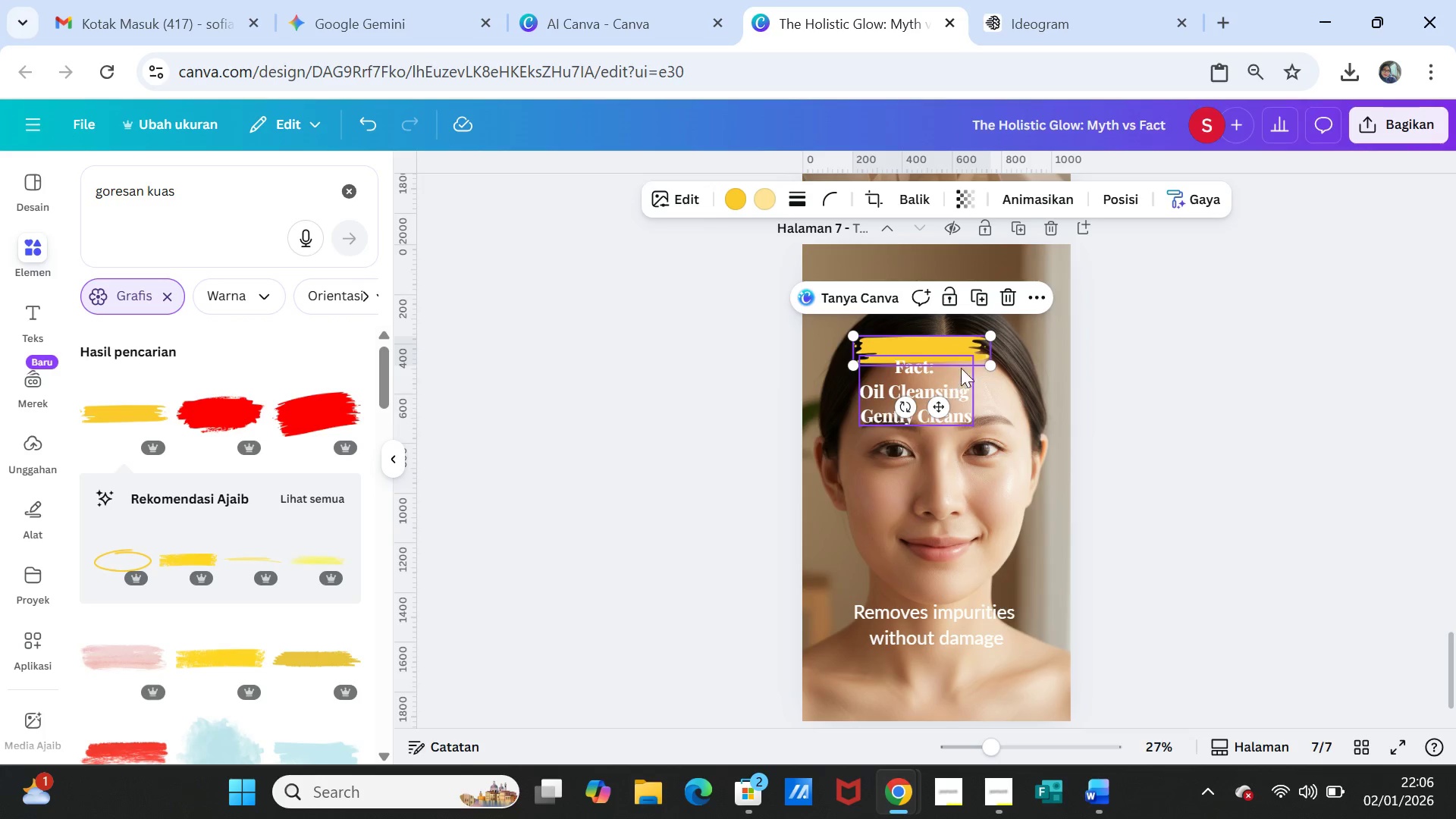 
left_click([928, 387])
 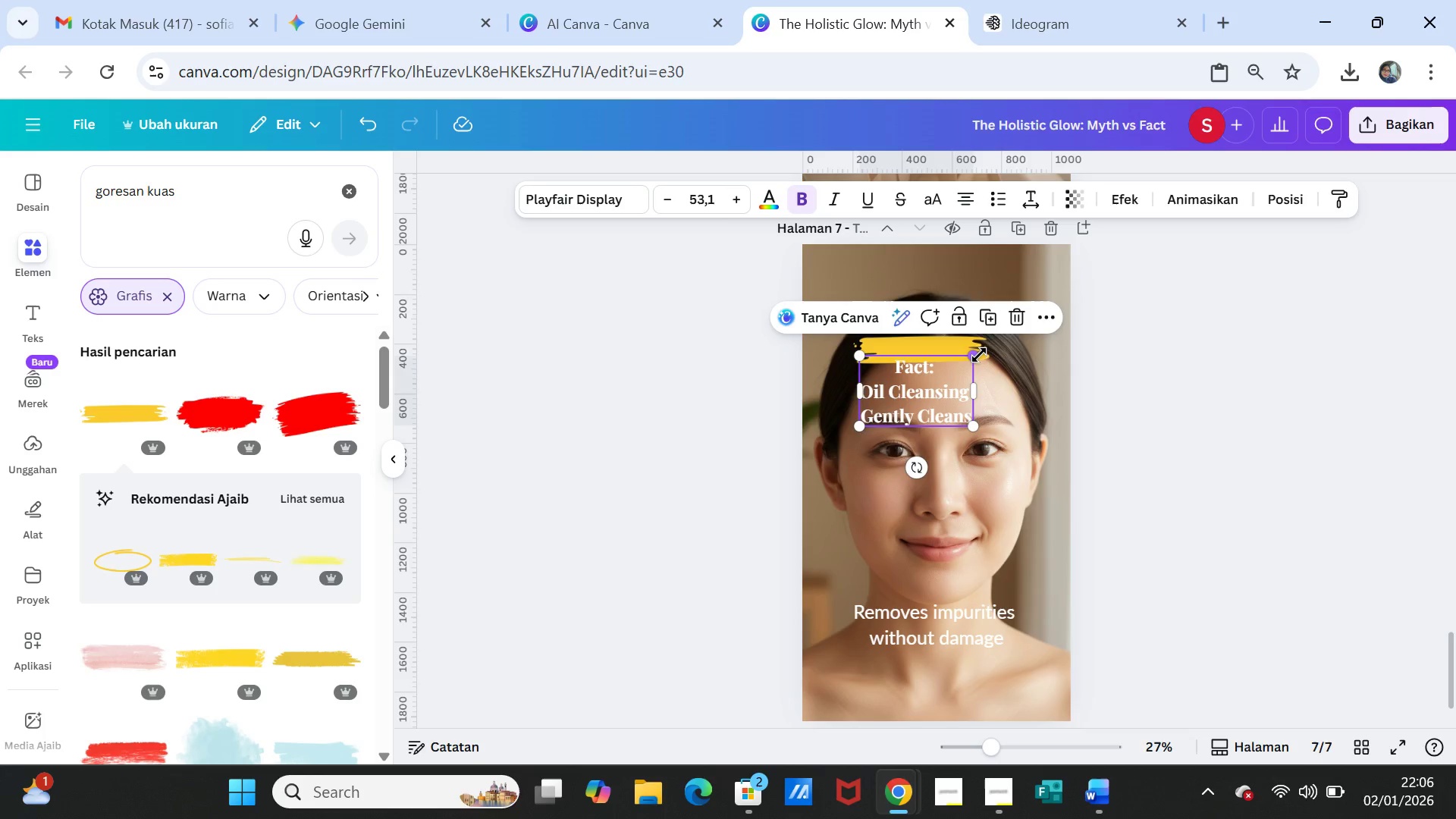 
left_click_drag(start_coordinate=[978, 355], to_coordinate=[1015, 331])
 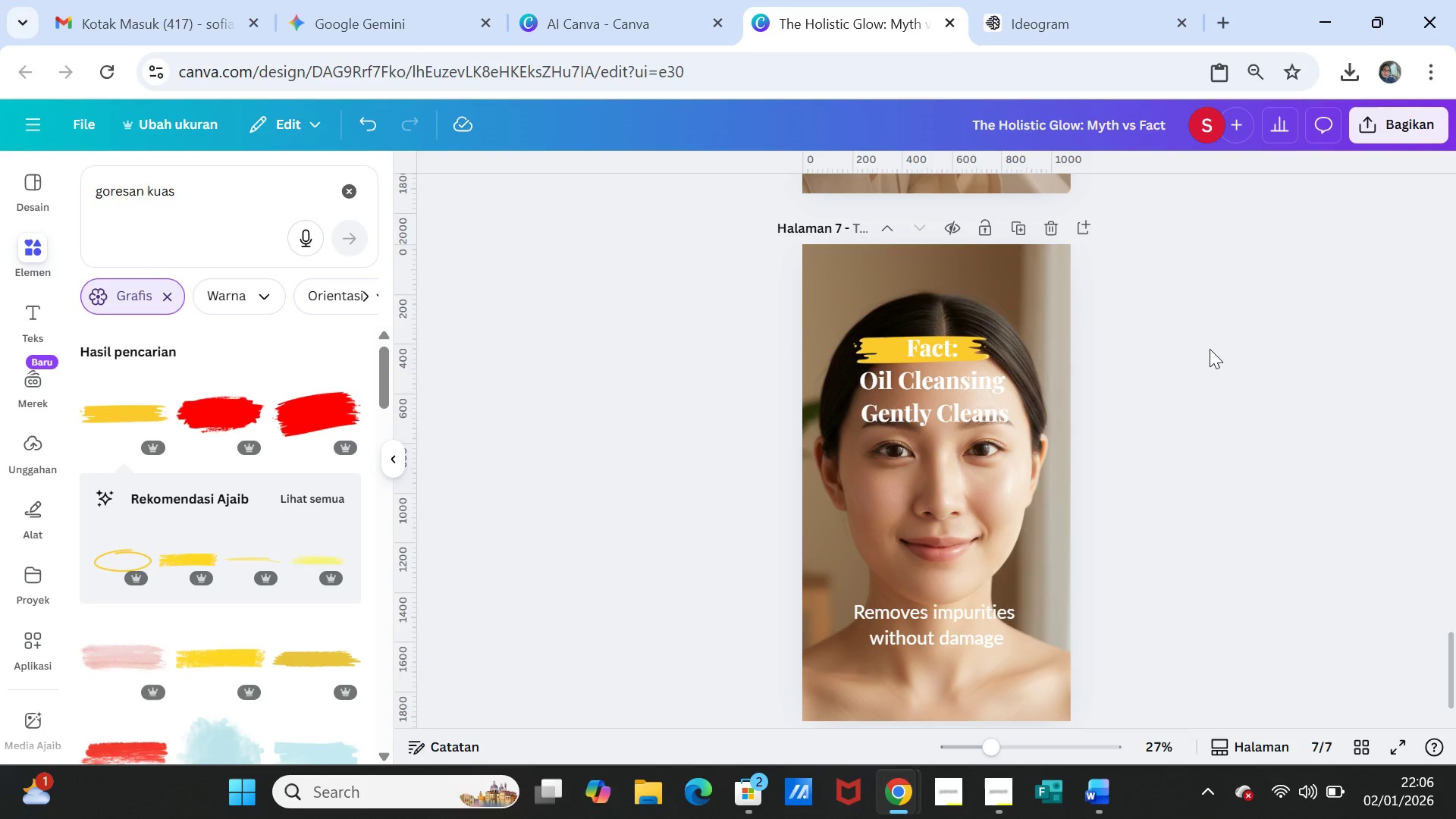 
left_click([1210, 349])
 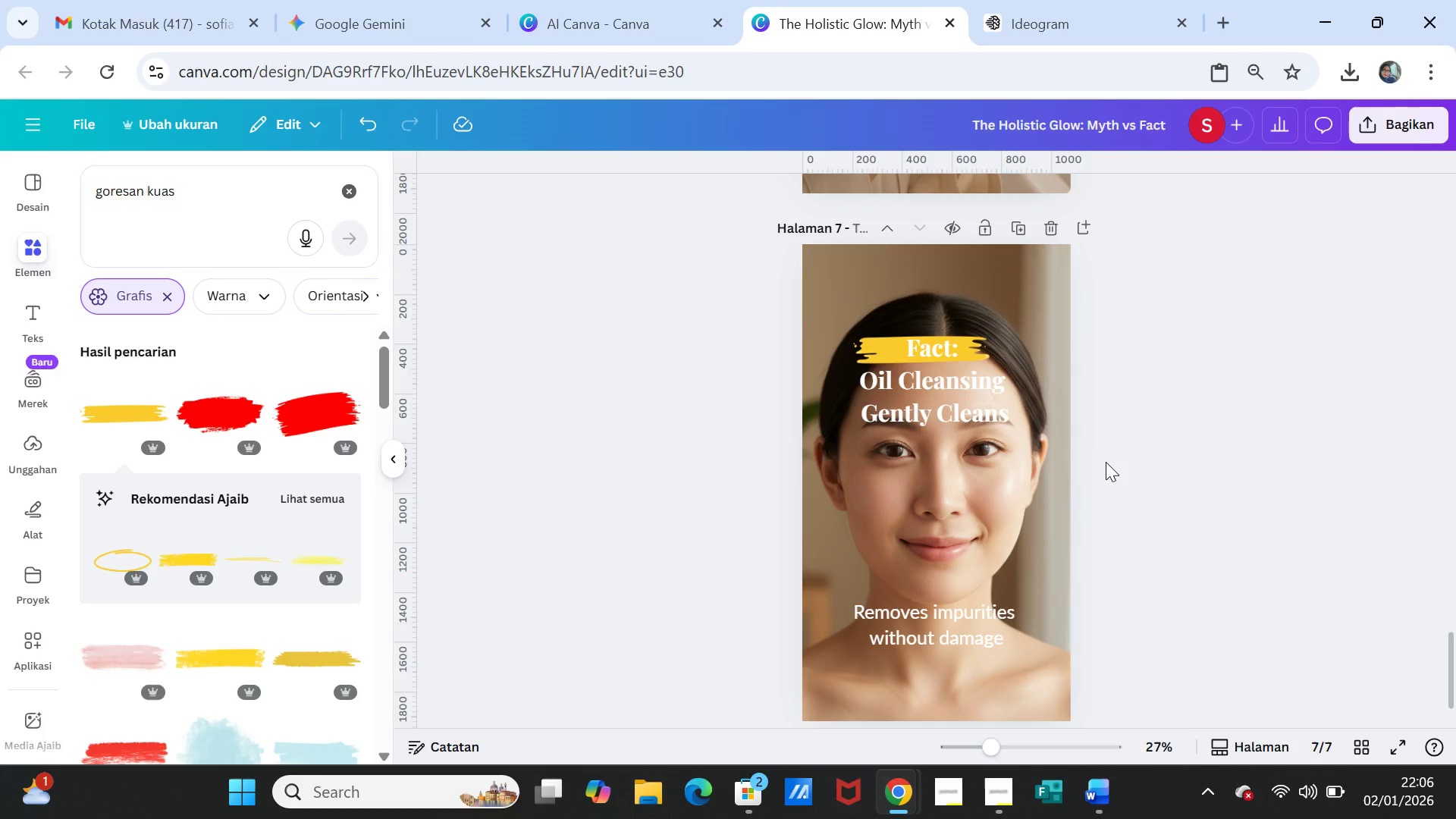 
left_click([1059, 498])
 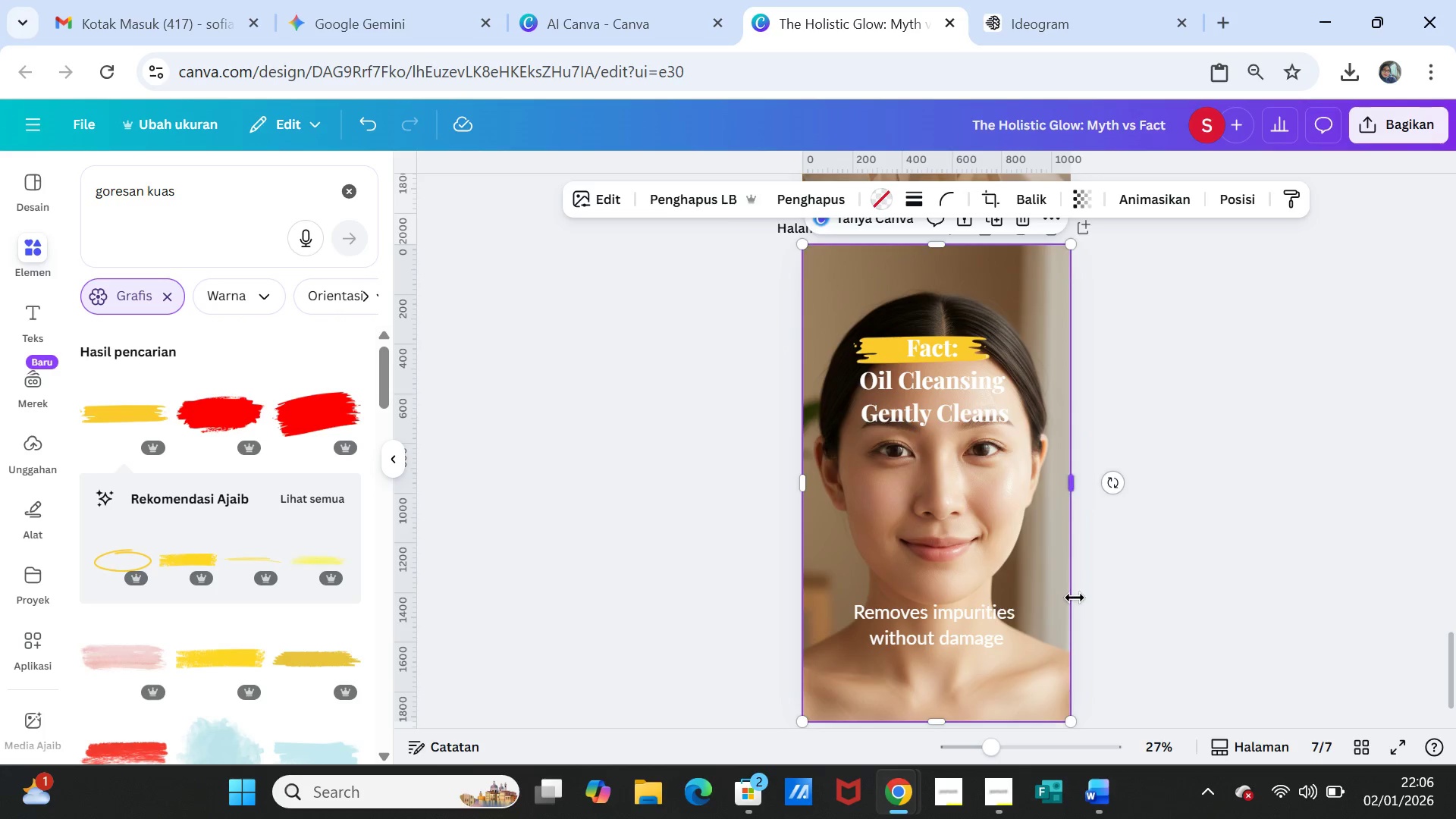 
scroll: coordinate [1075, 598], scroll_direction: down, amount: 1.0
 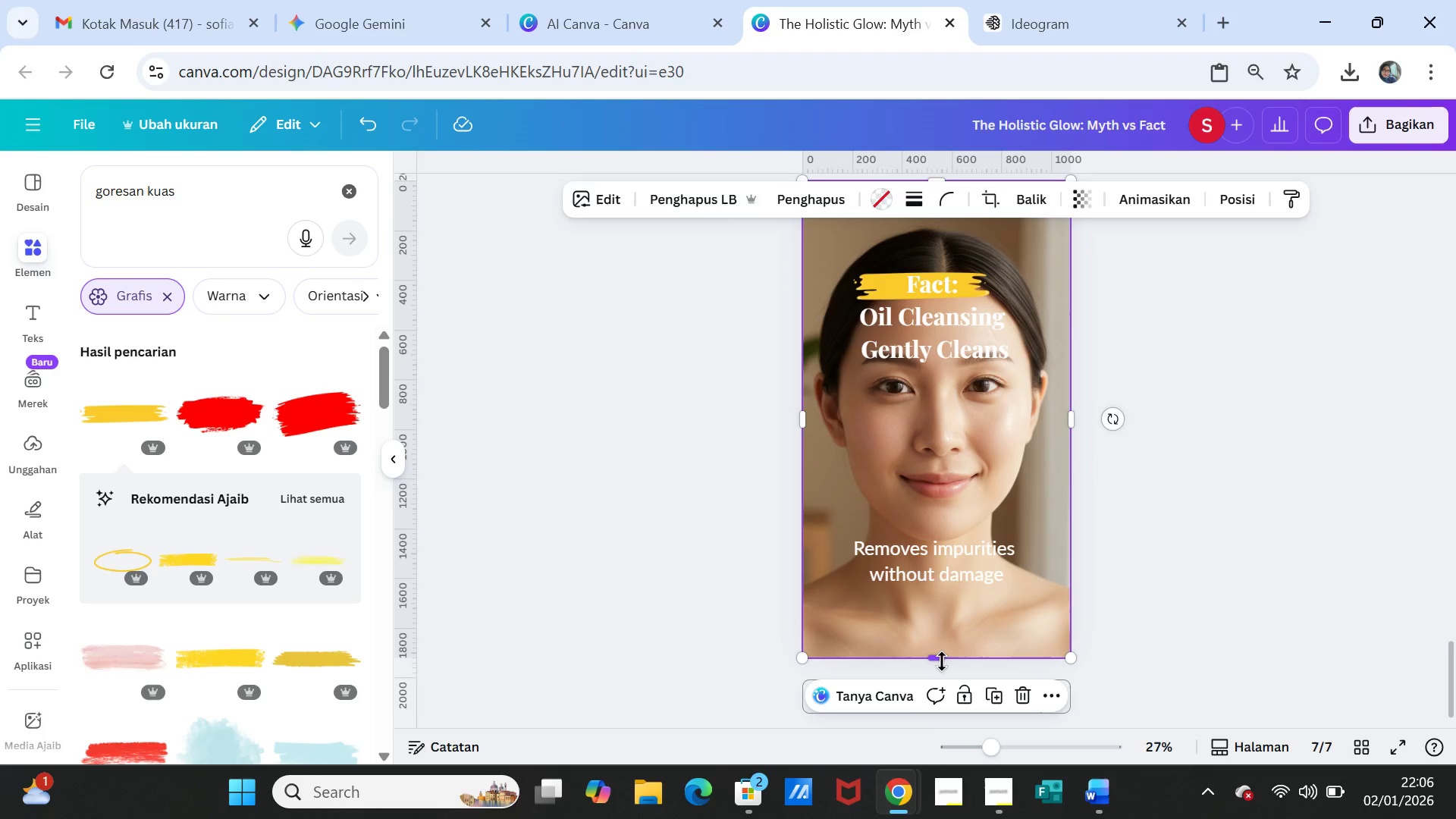 
left_click_drag(start_coordinate=[937, 657], to_coordinate=[940, 714])
 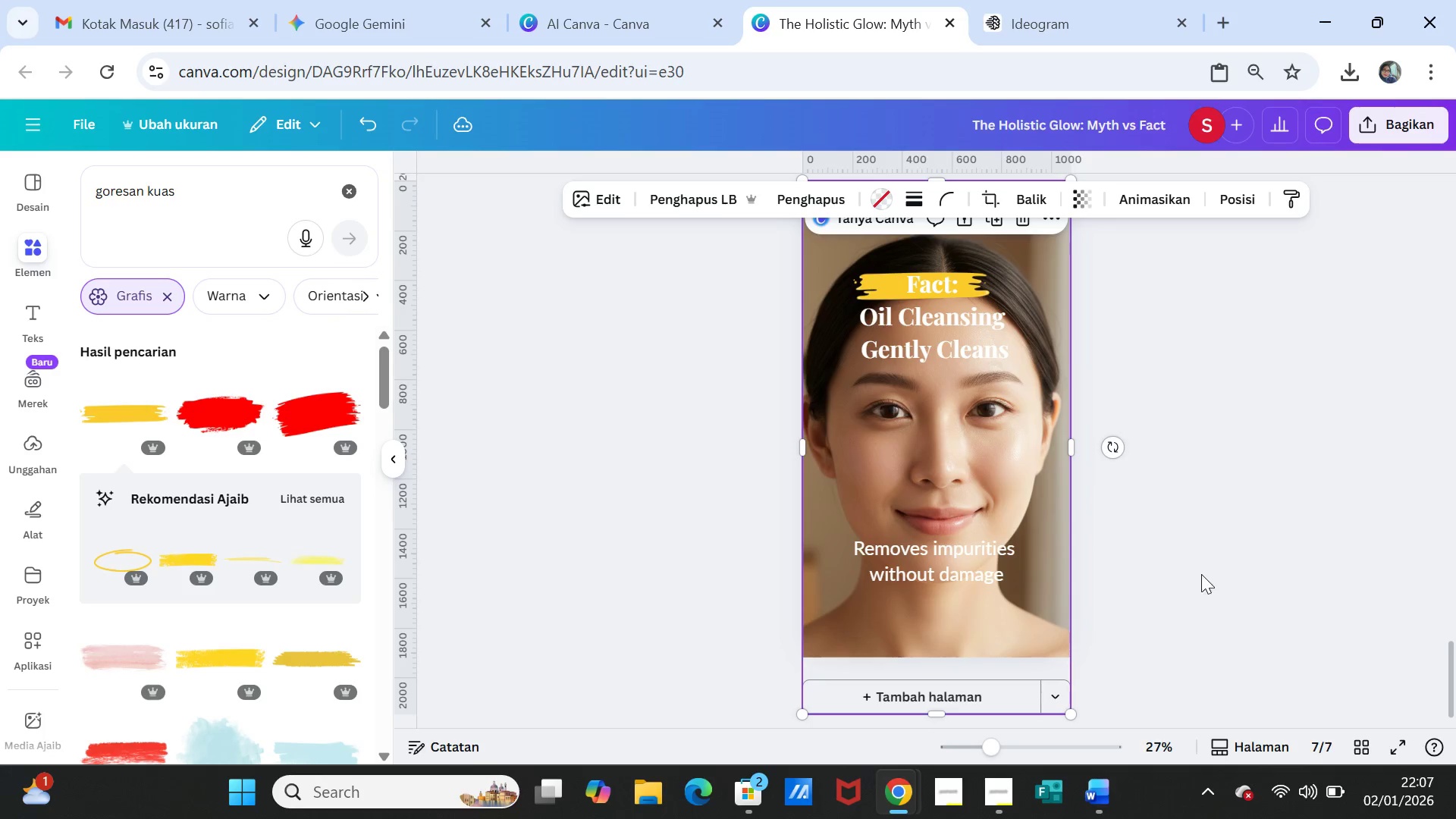 
left_click([1201, 574])
 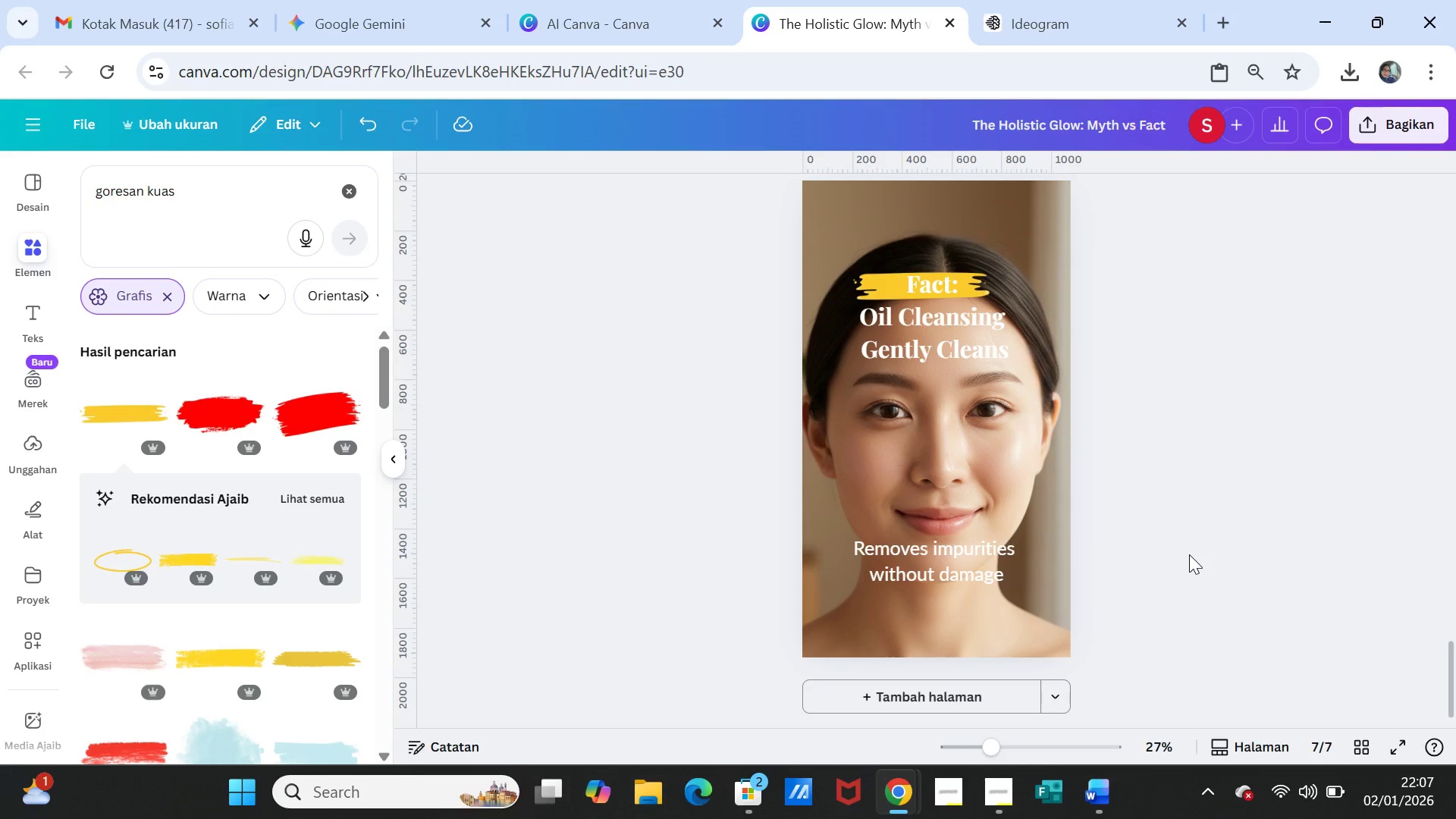 
scroll: coordinate [1189, 554], scroll_direction: down, amount: 3.0
 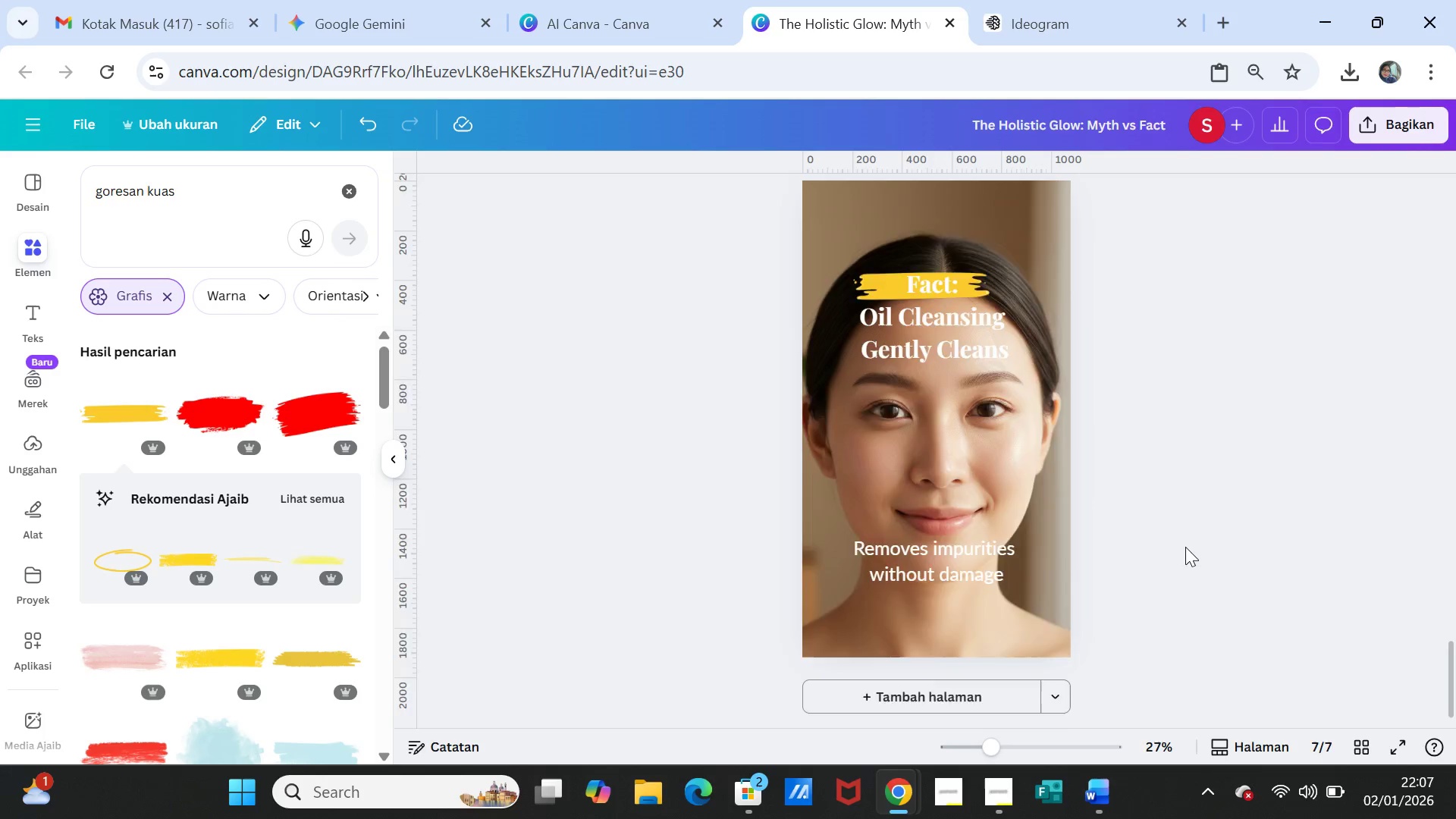 
scroll: coordinate [1185, 547], scroll_direction: up, amount: 1.0
 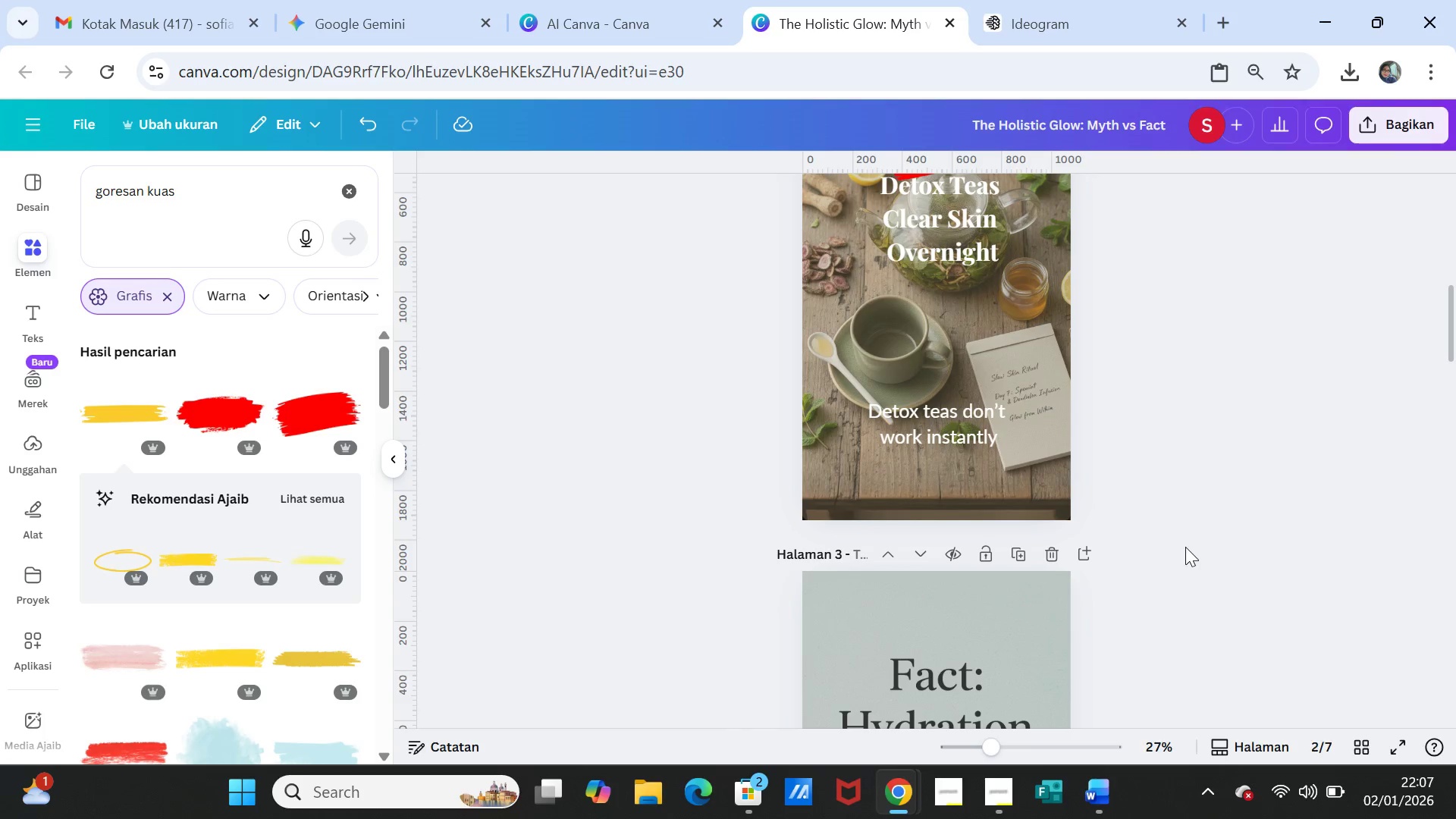 
scroll: coordinate [1208, 535], scroll_direction: down, amount: 23.0
 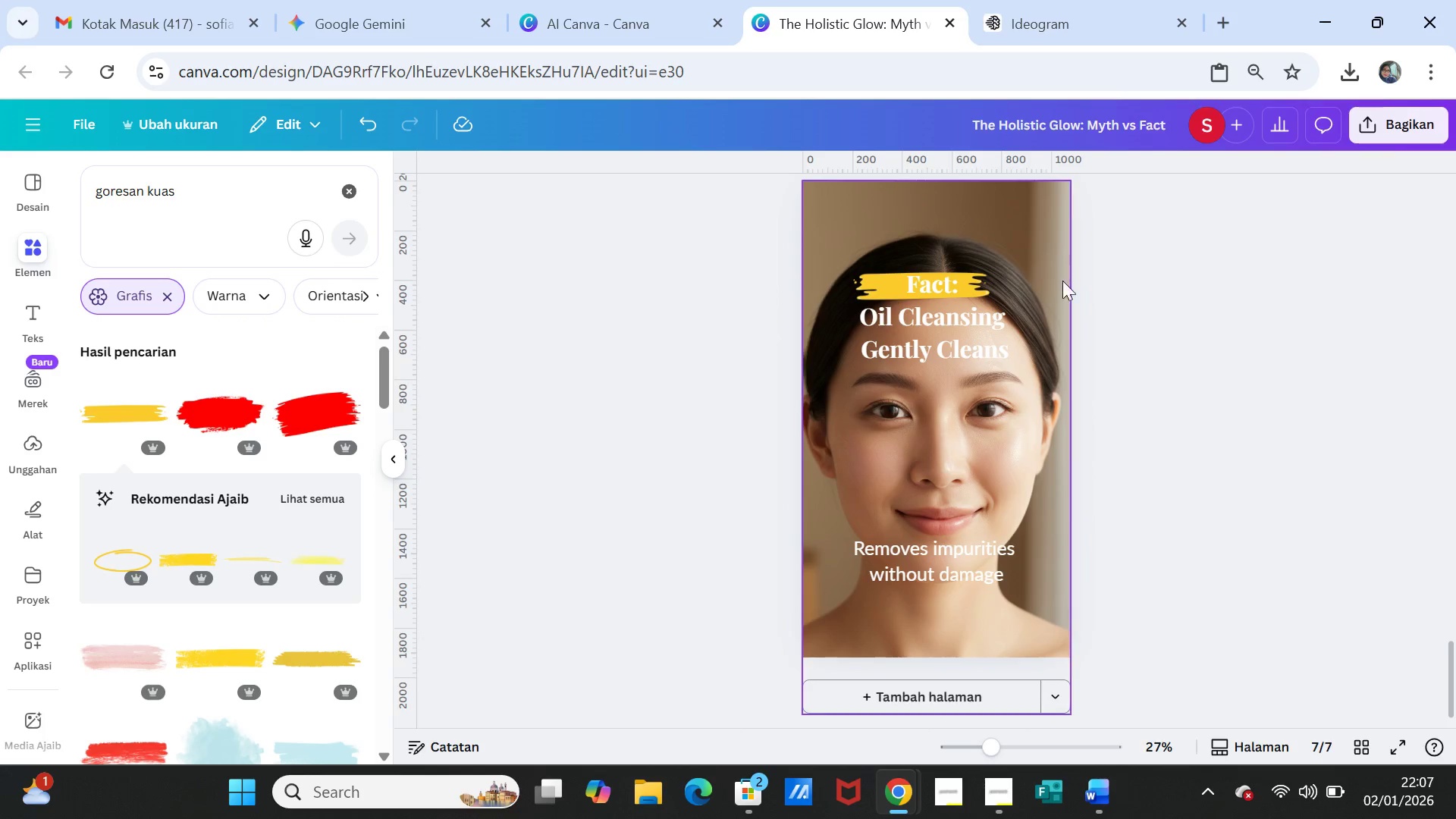 
scroll: coordinate [1097, 312], scroll_direction: up, amount: 1.0
 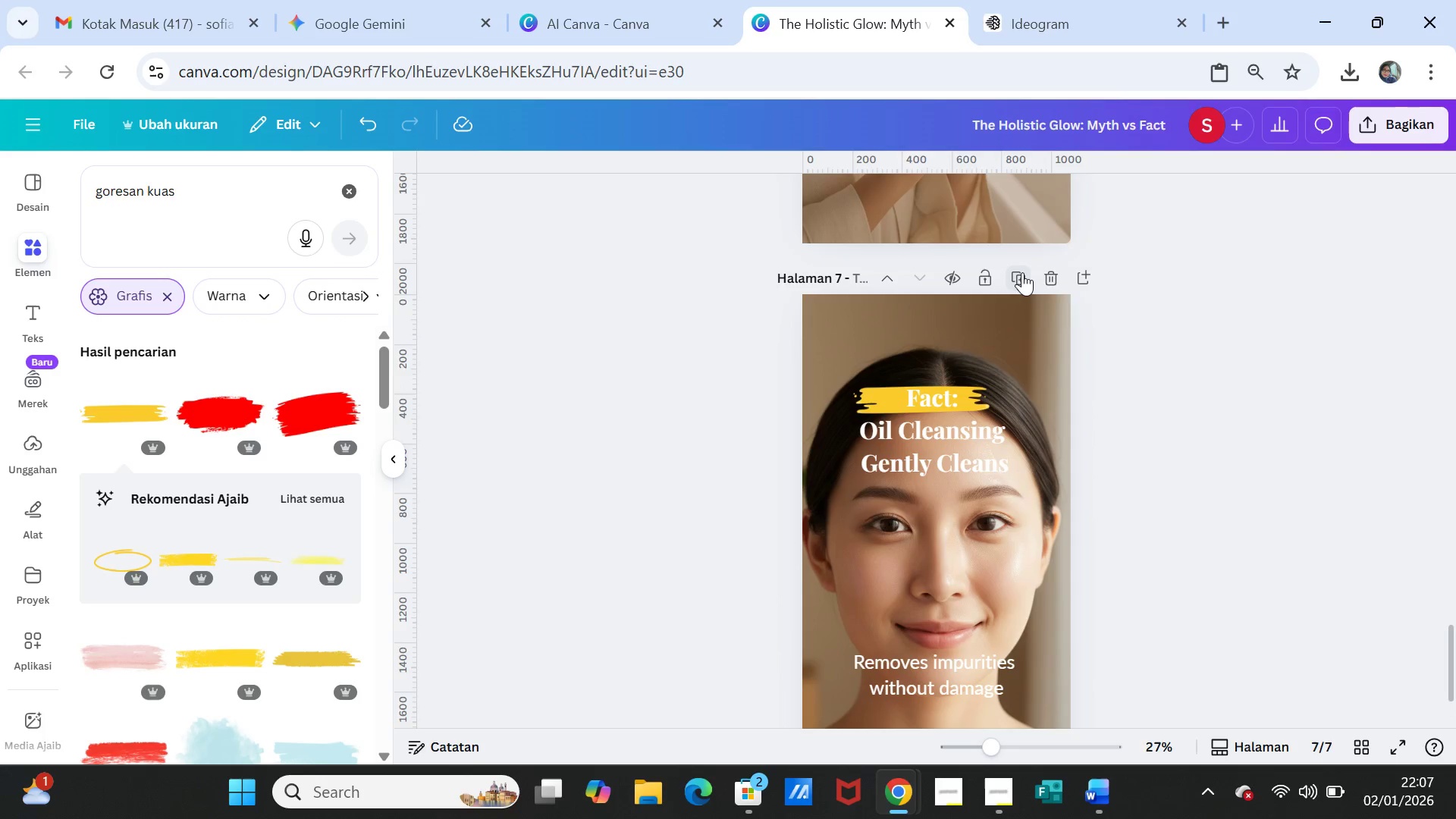 
left_click([1022, 272])
 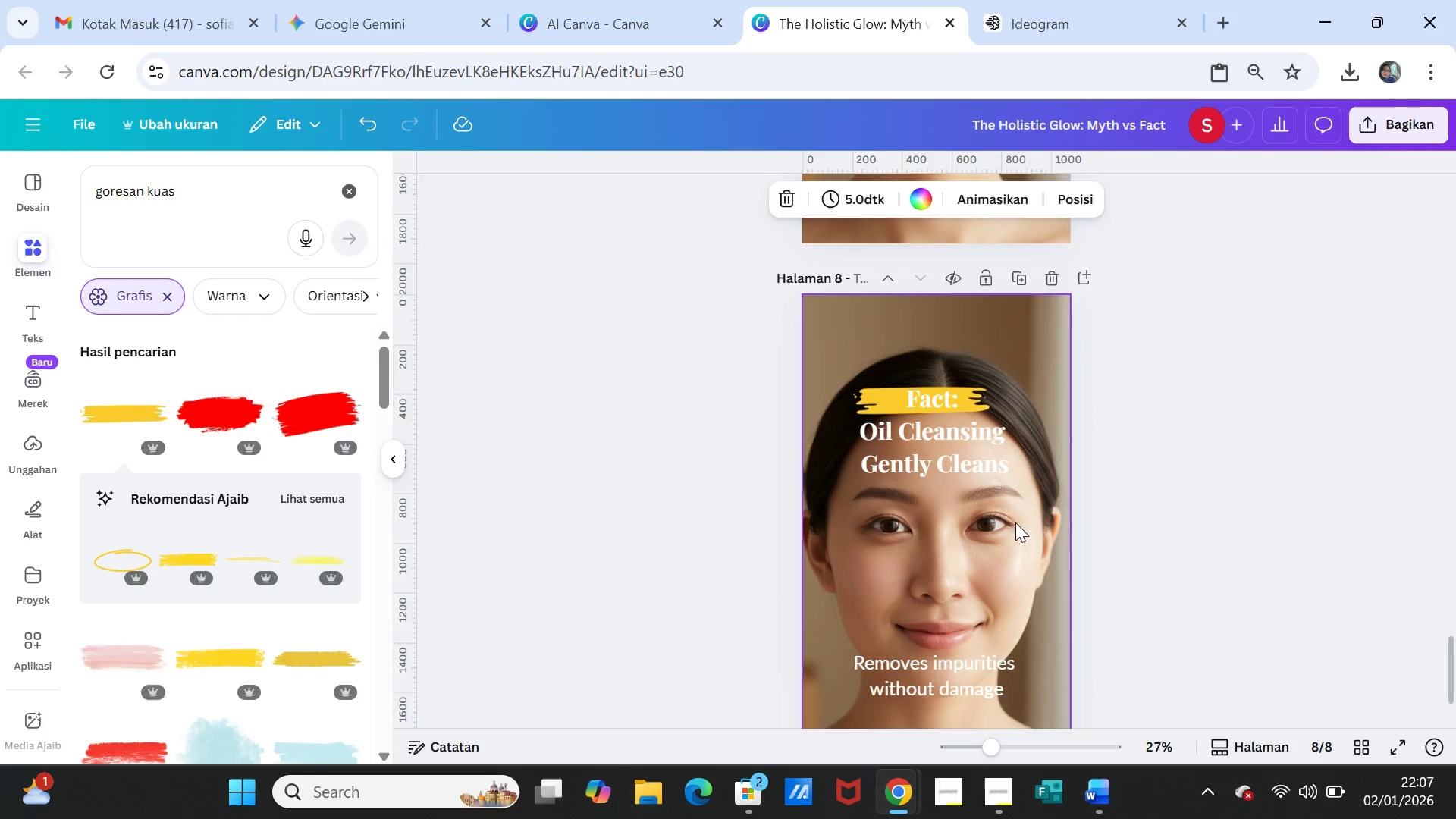 
left_click([1015, 516])
 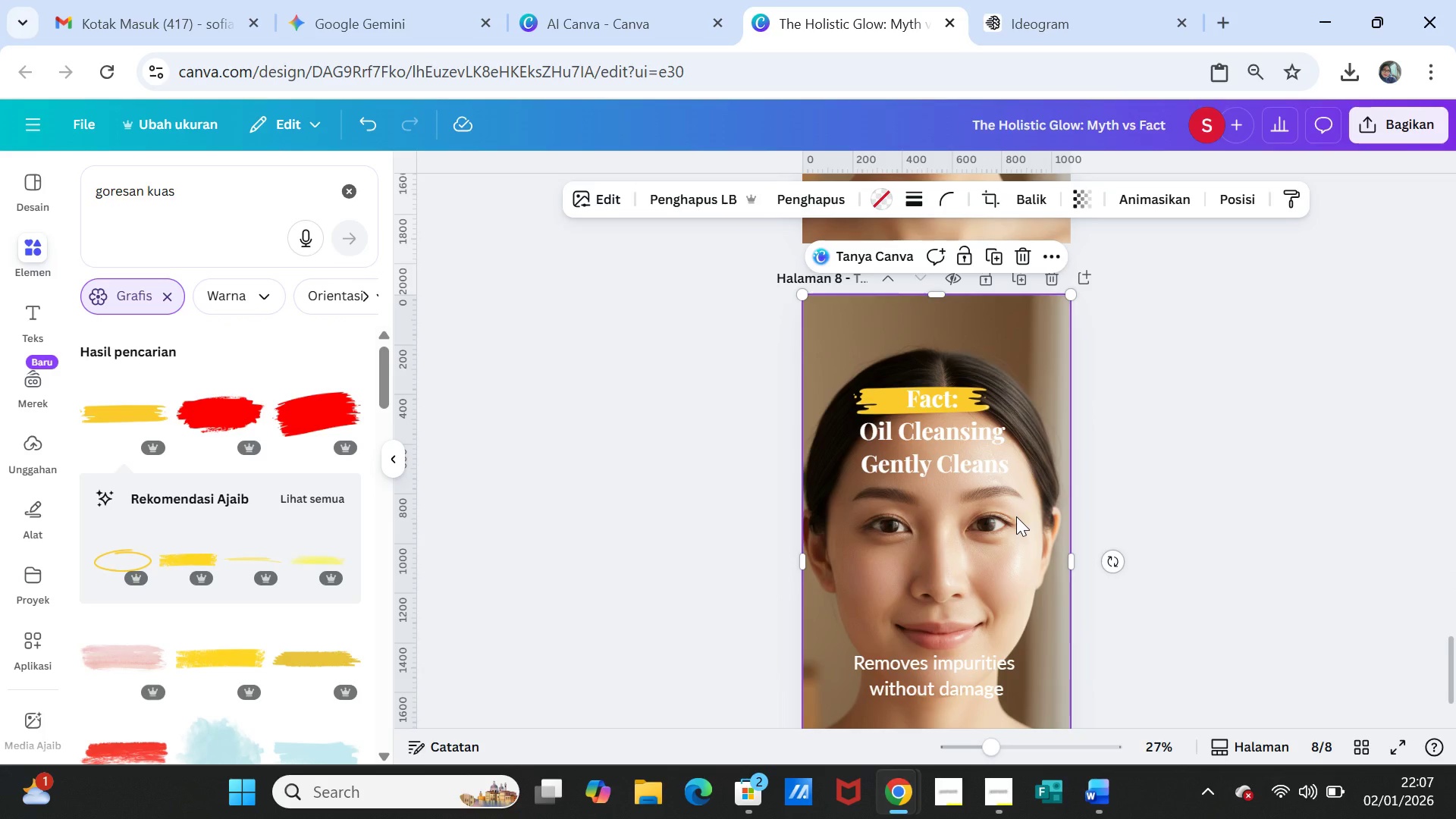 
key(Delete)
 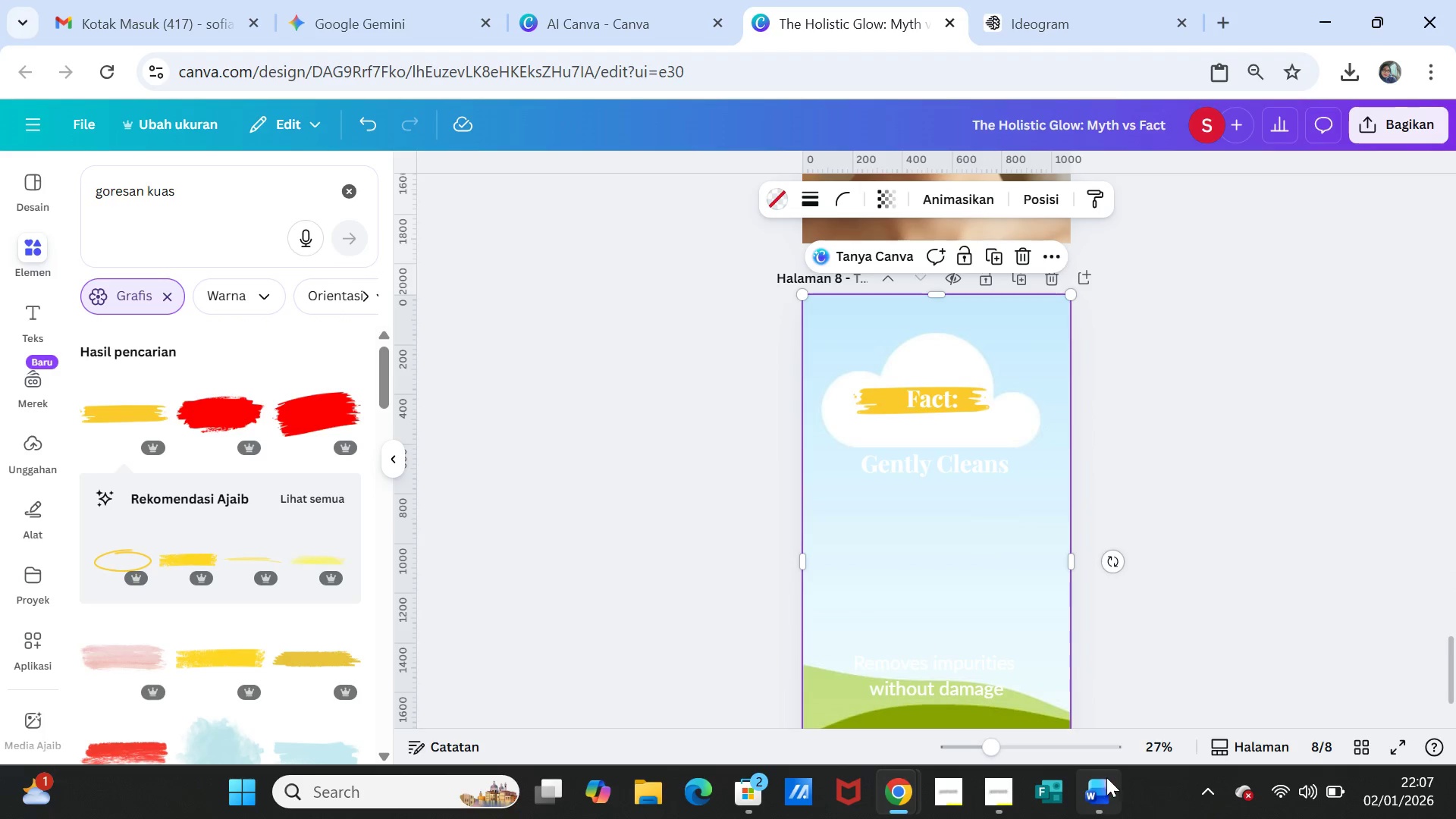 
left_click([1091, 792])
 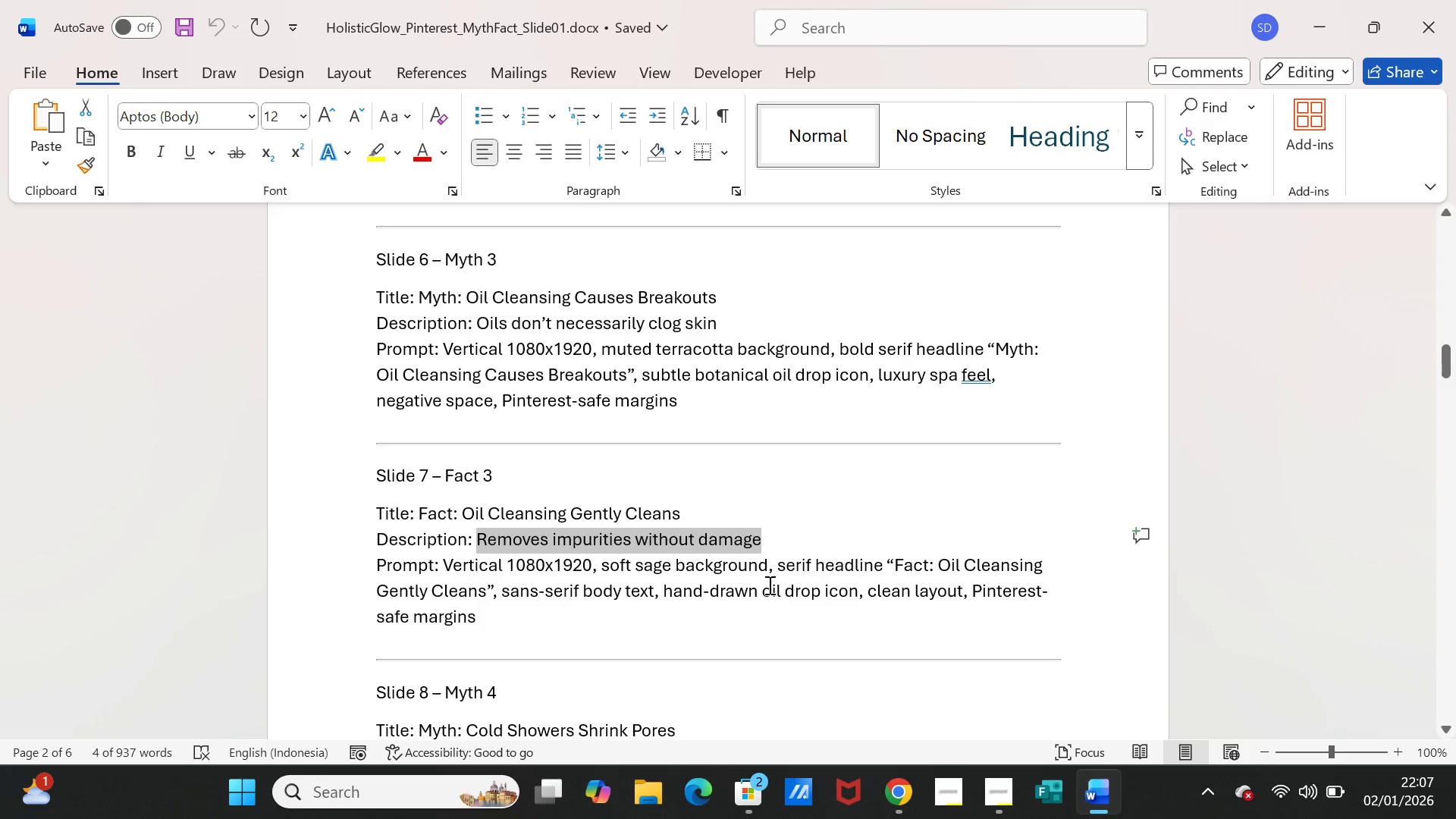 
scroll: coordinate [768, 585], scroll_direction: down, amount: 5.0
 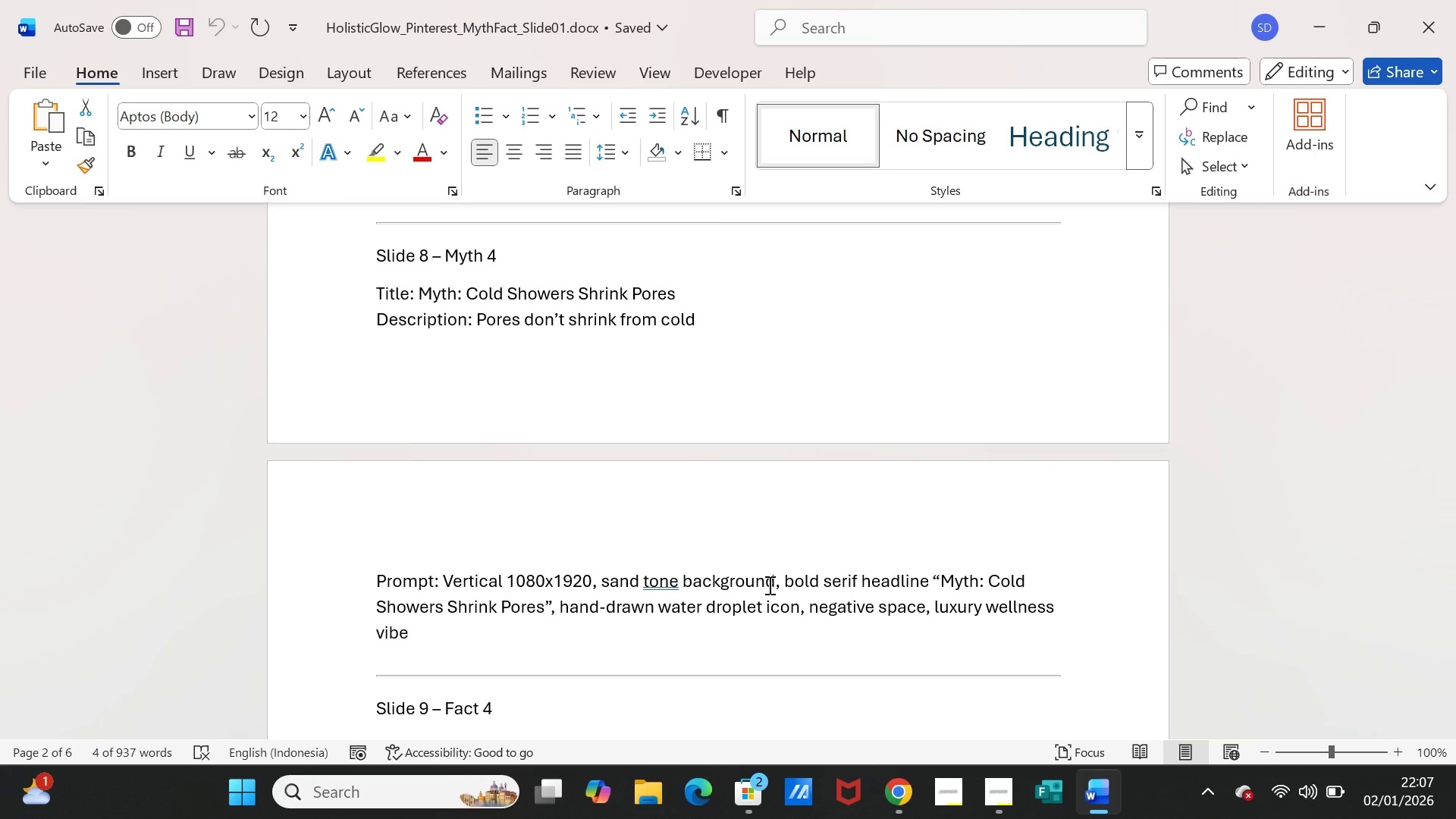 
wait(13.85)
 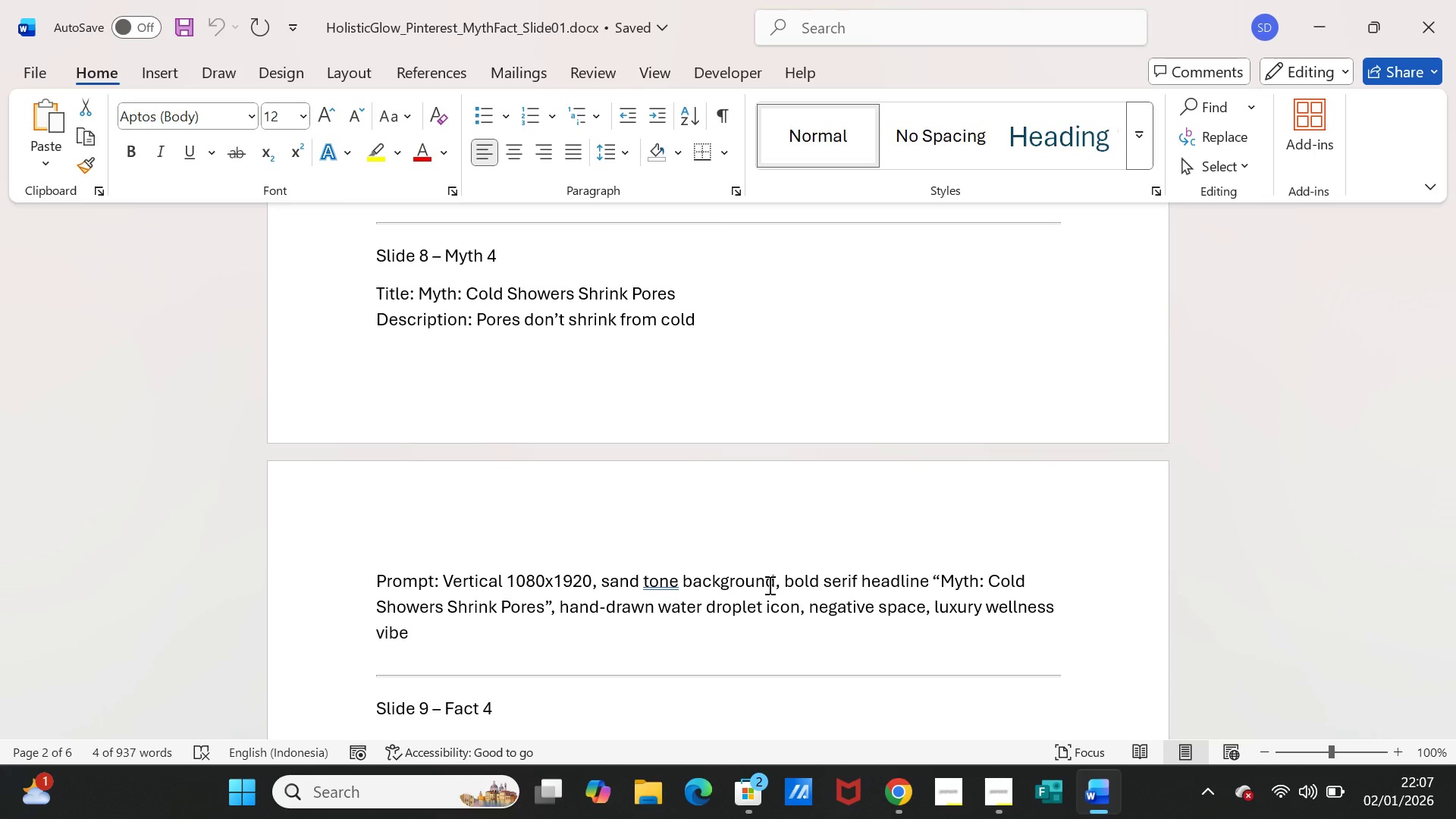 
left_click([1313, 16])
 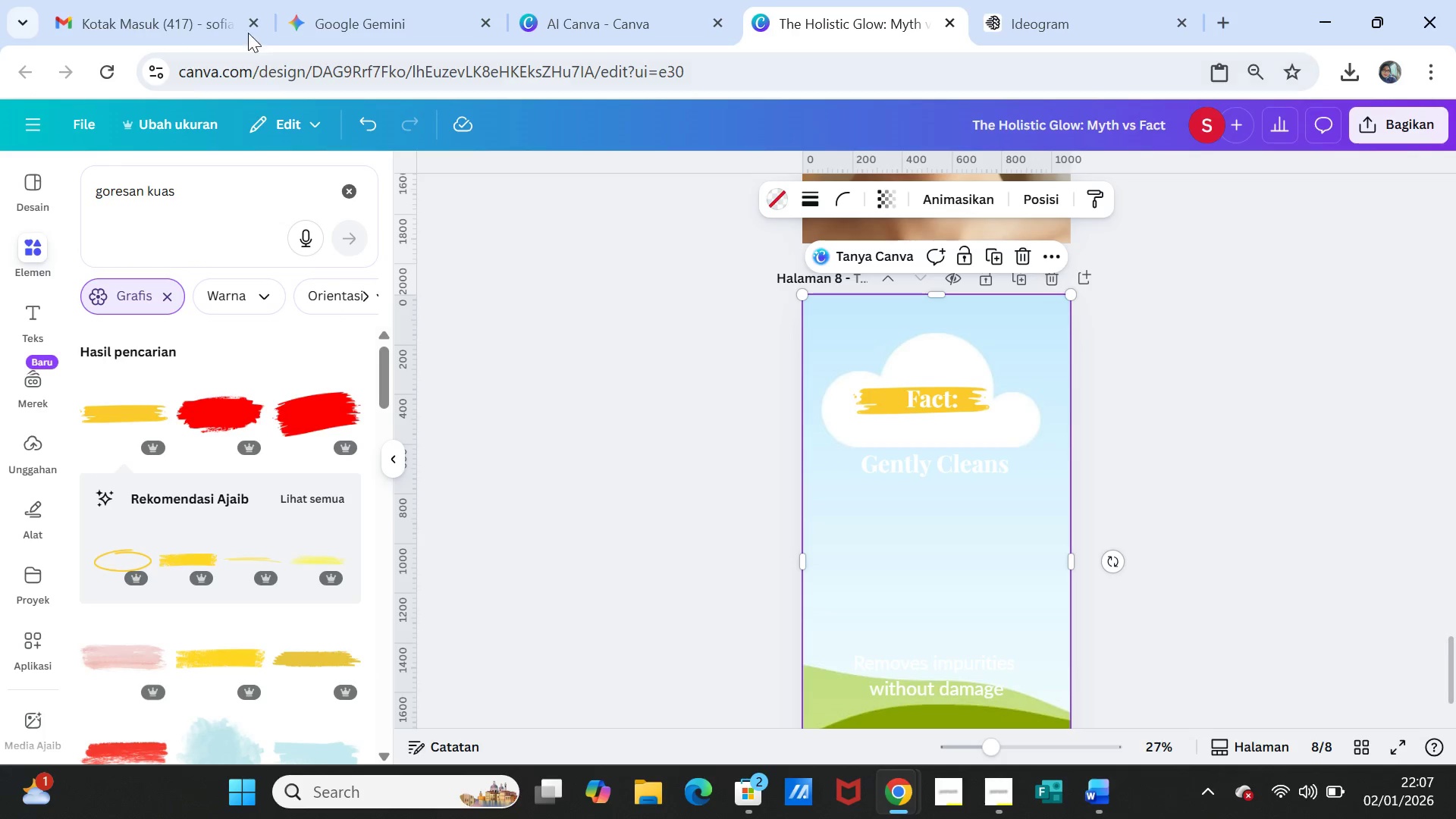 
left_click([337, 4])
 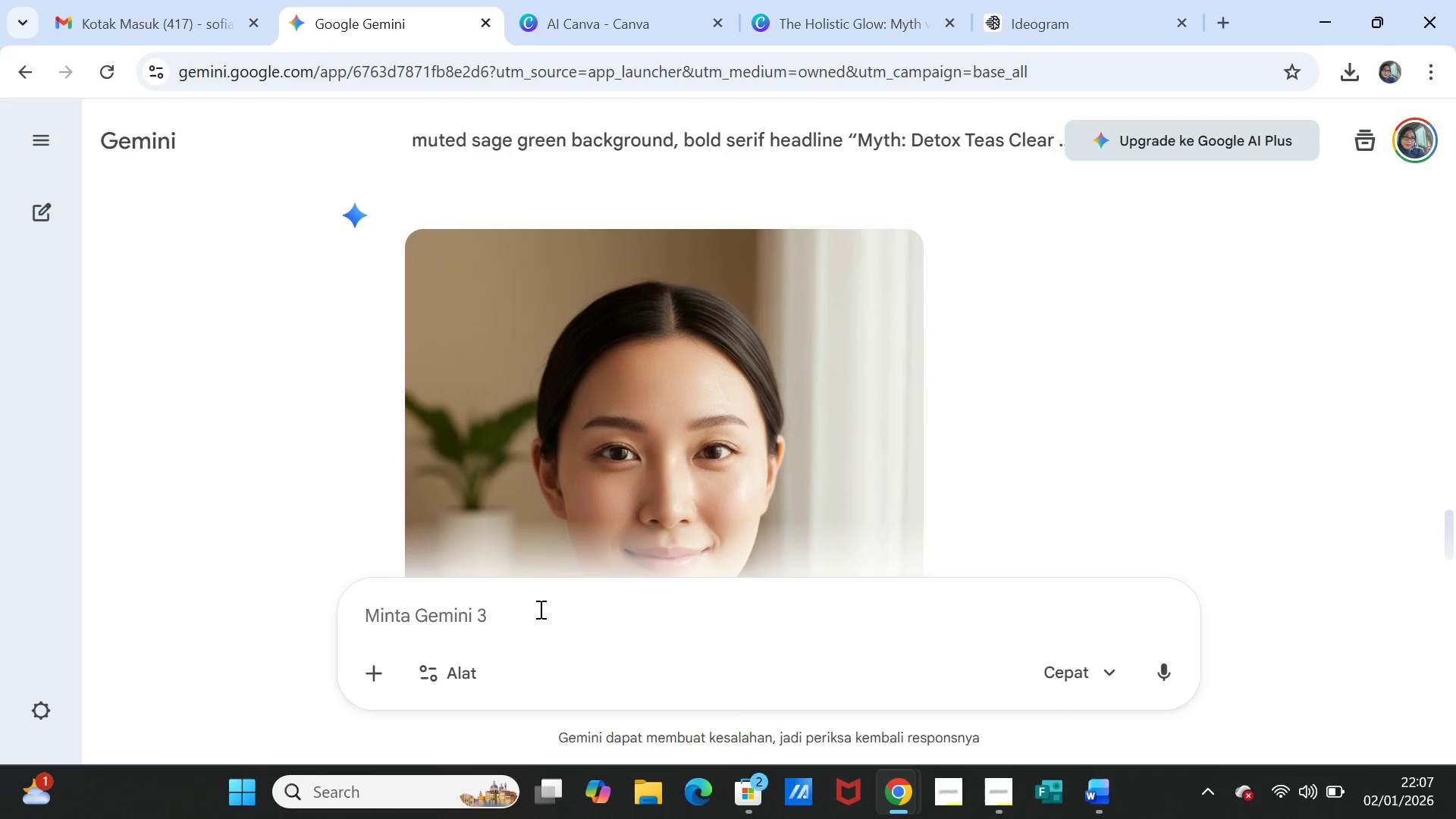 
left_click([539, 609])
 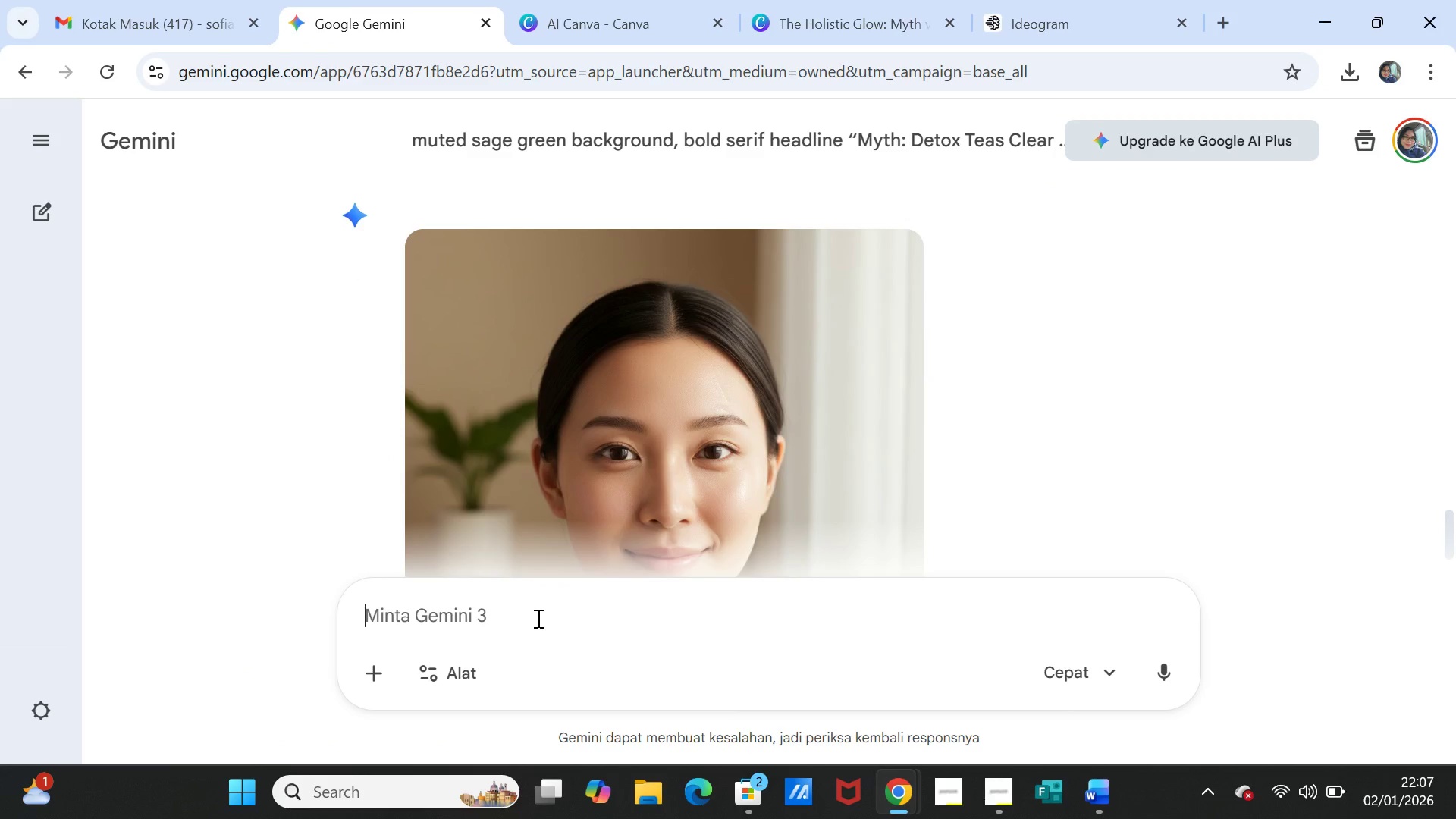 
type(buat ga,bar)
key(Backspace)
key(Backspace)
key(Backspace)
key(Backspace)
type(mbar cold shower )
 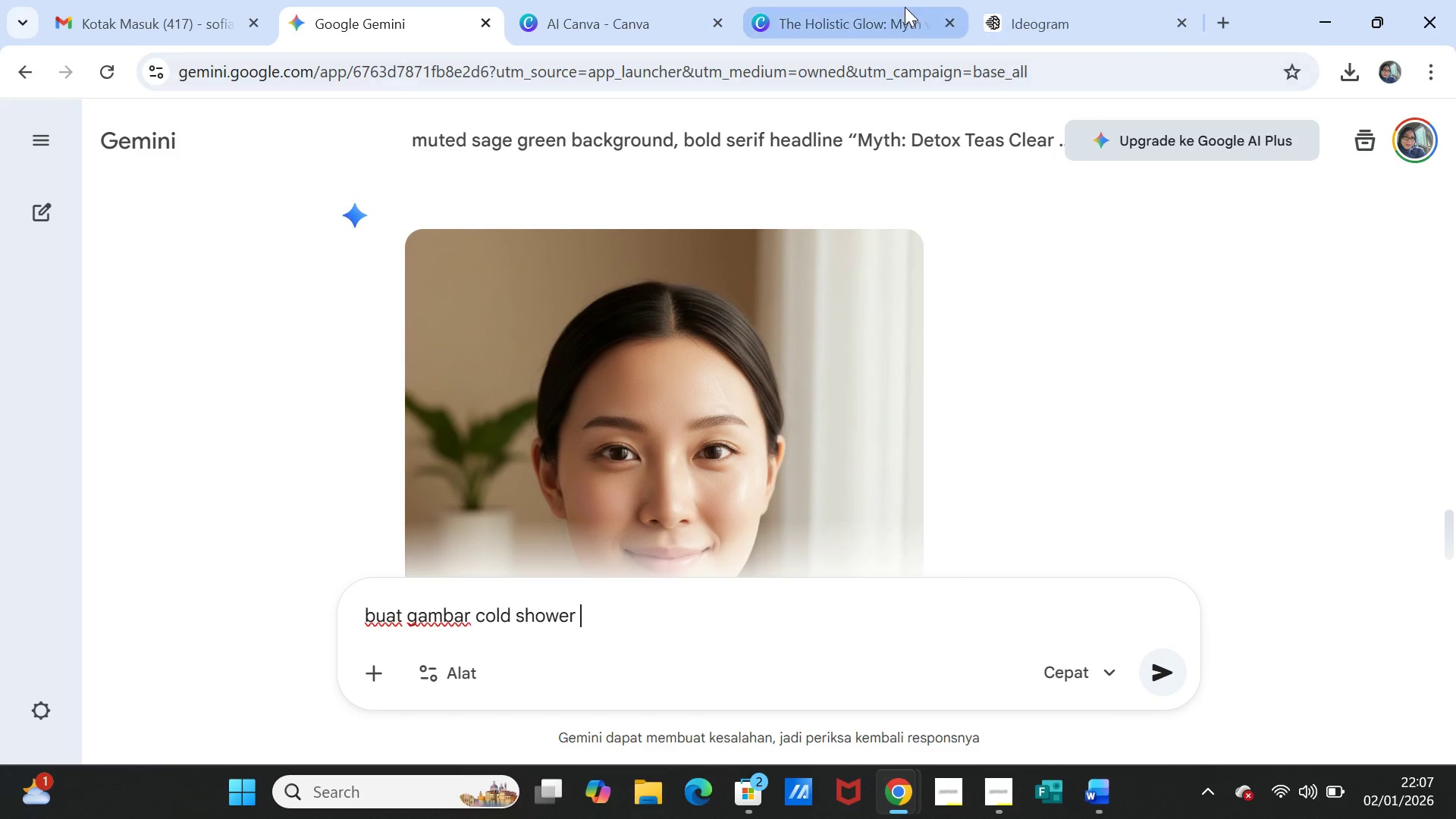 
left_click([781, 2])
 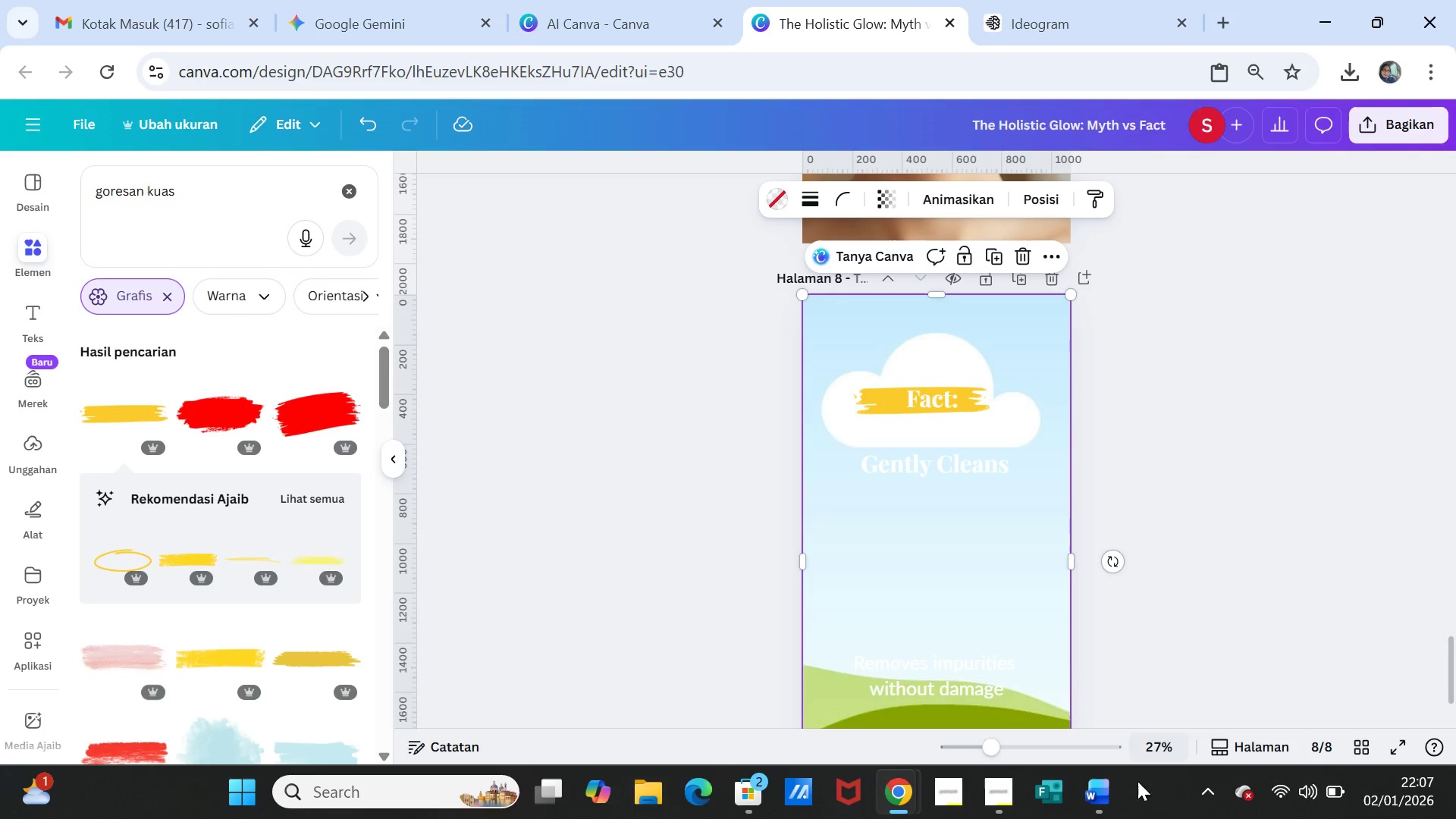 
left_click([1072, 798])
 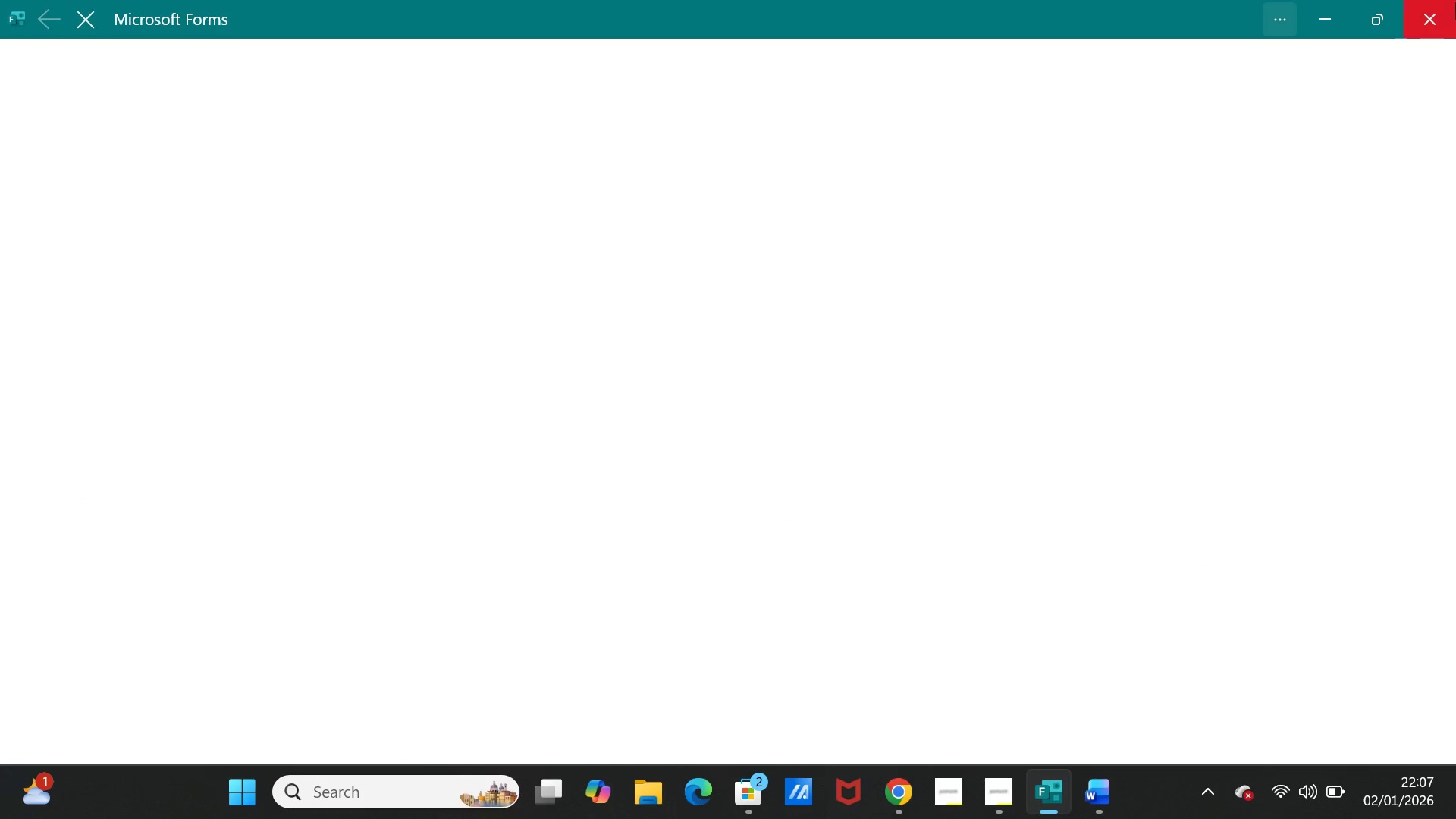 
left_click([1436, 20])
 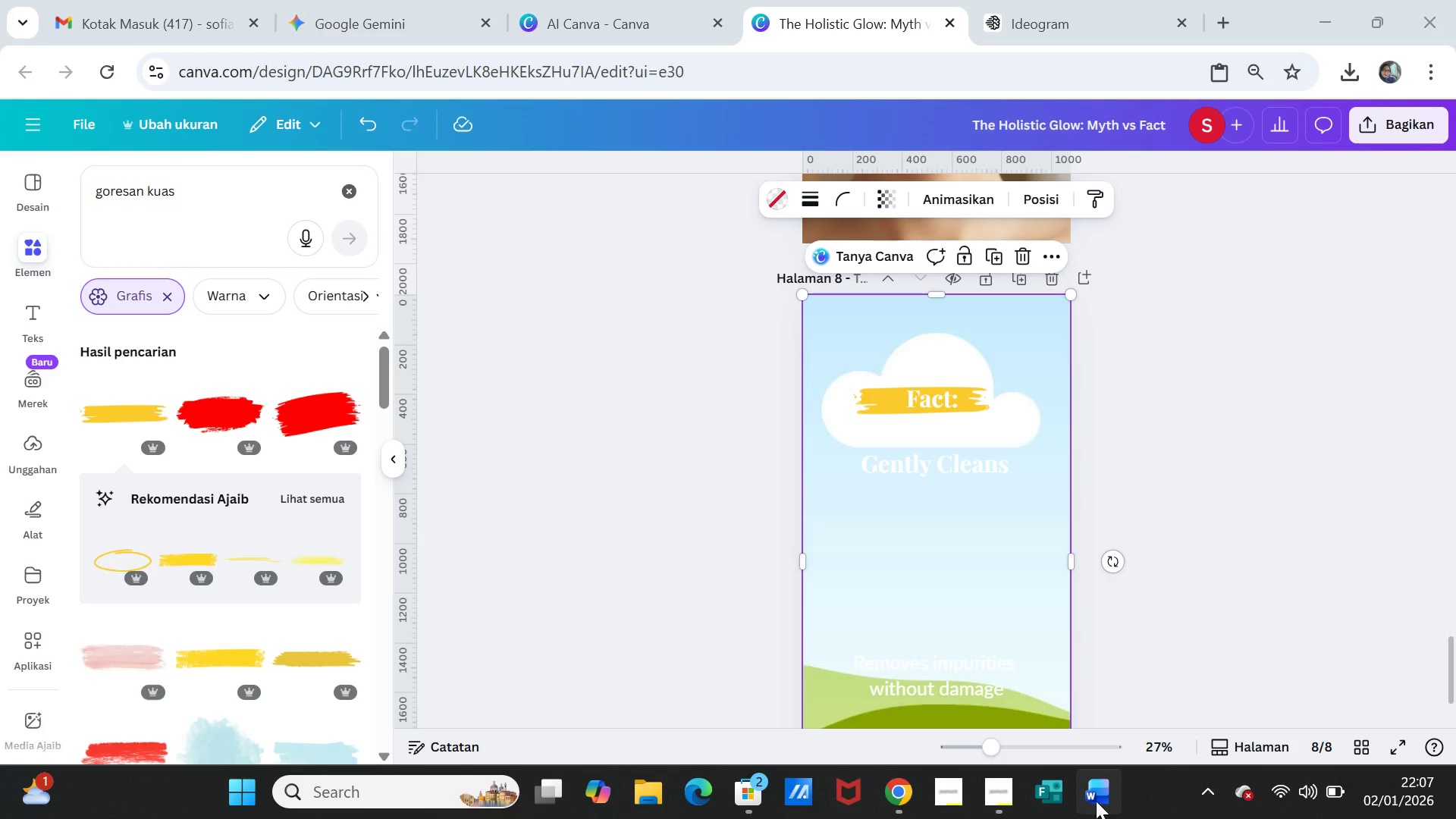 
left_click([1101, 801])
 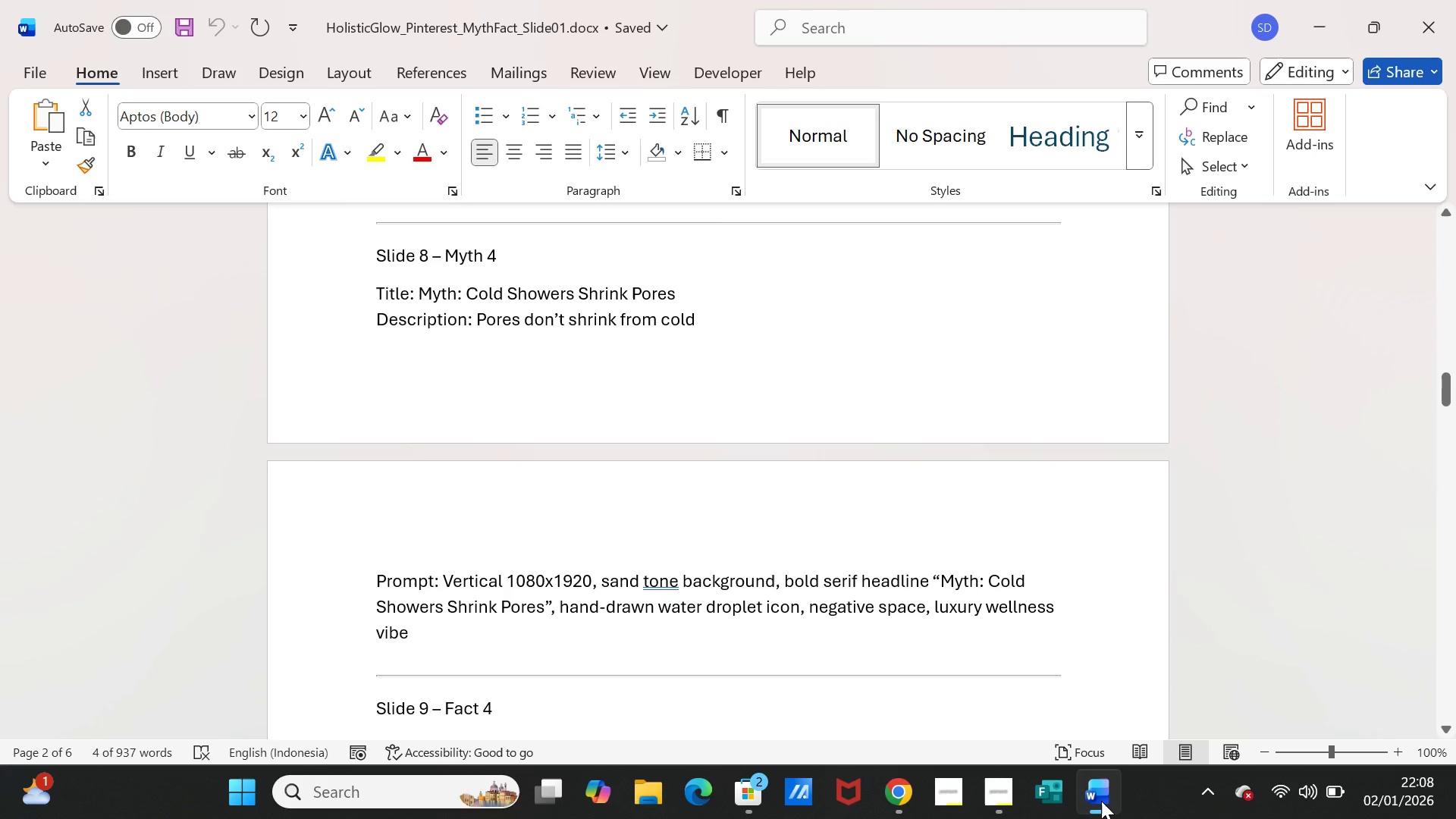 
left_click([1101, 801])
 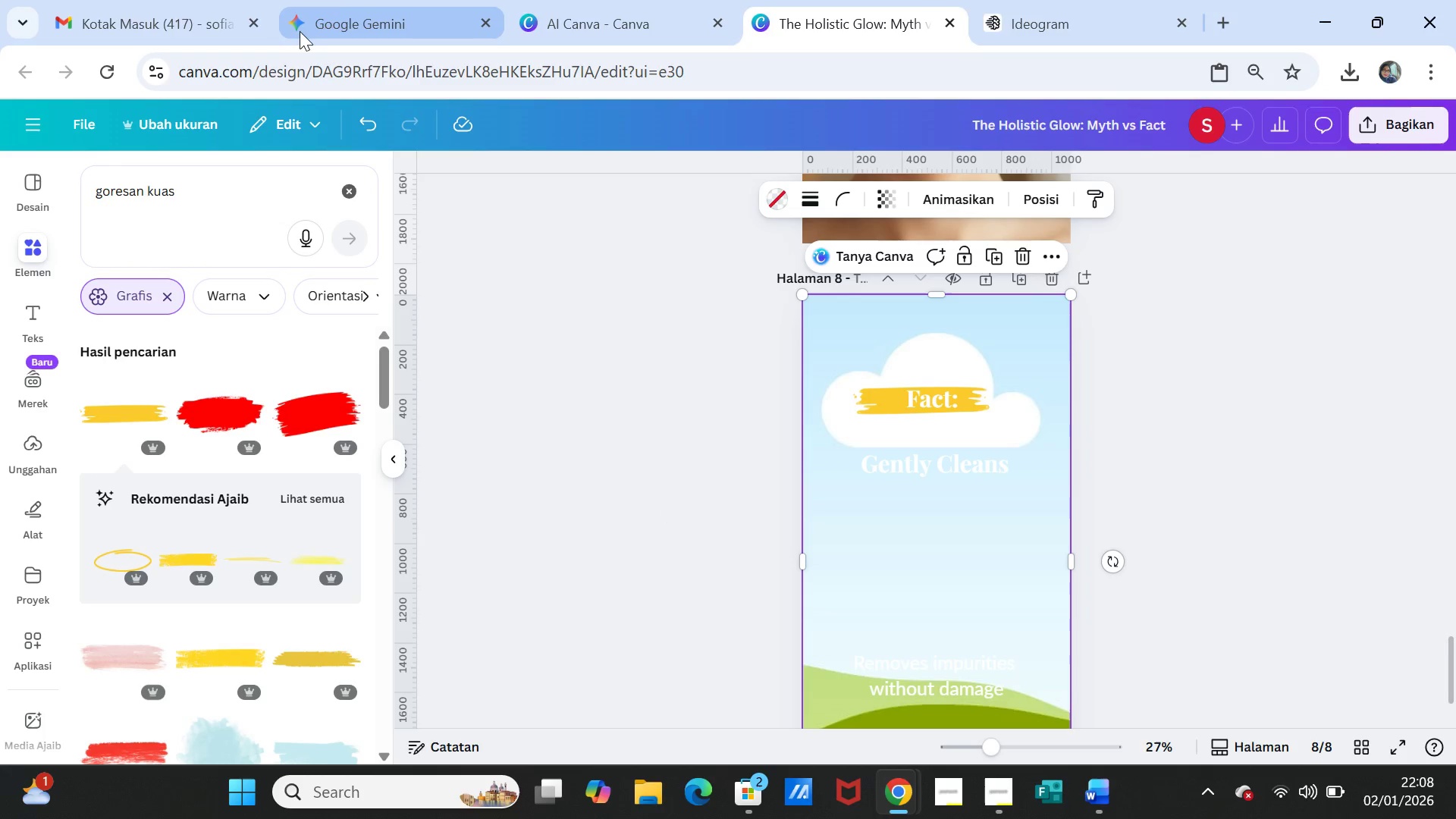 
left_click([328, 18])
 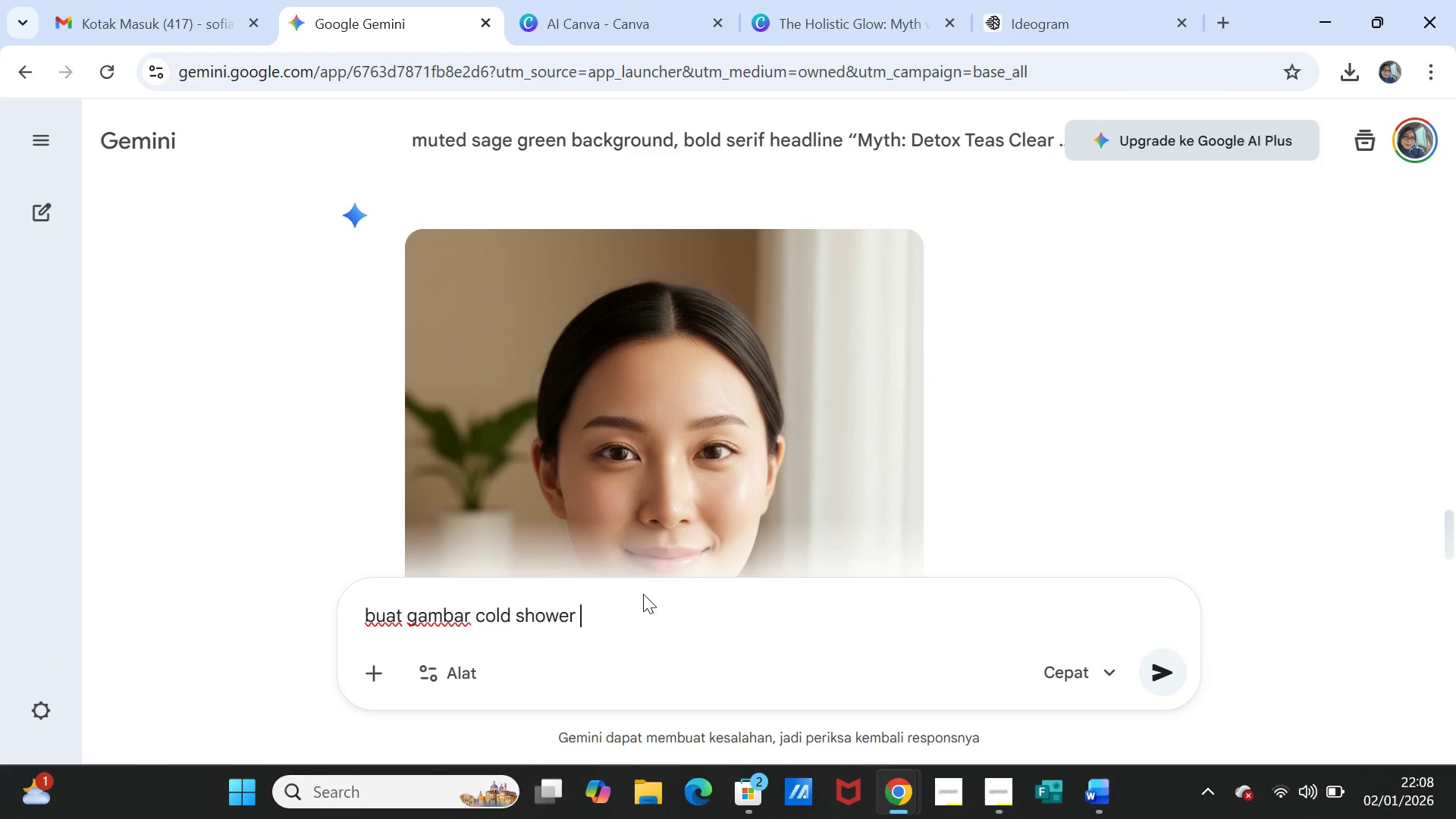 
key(Backspace)
type(s shring )
 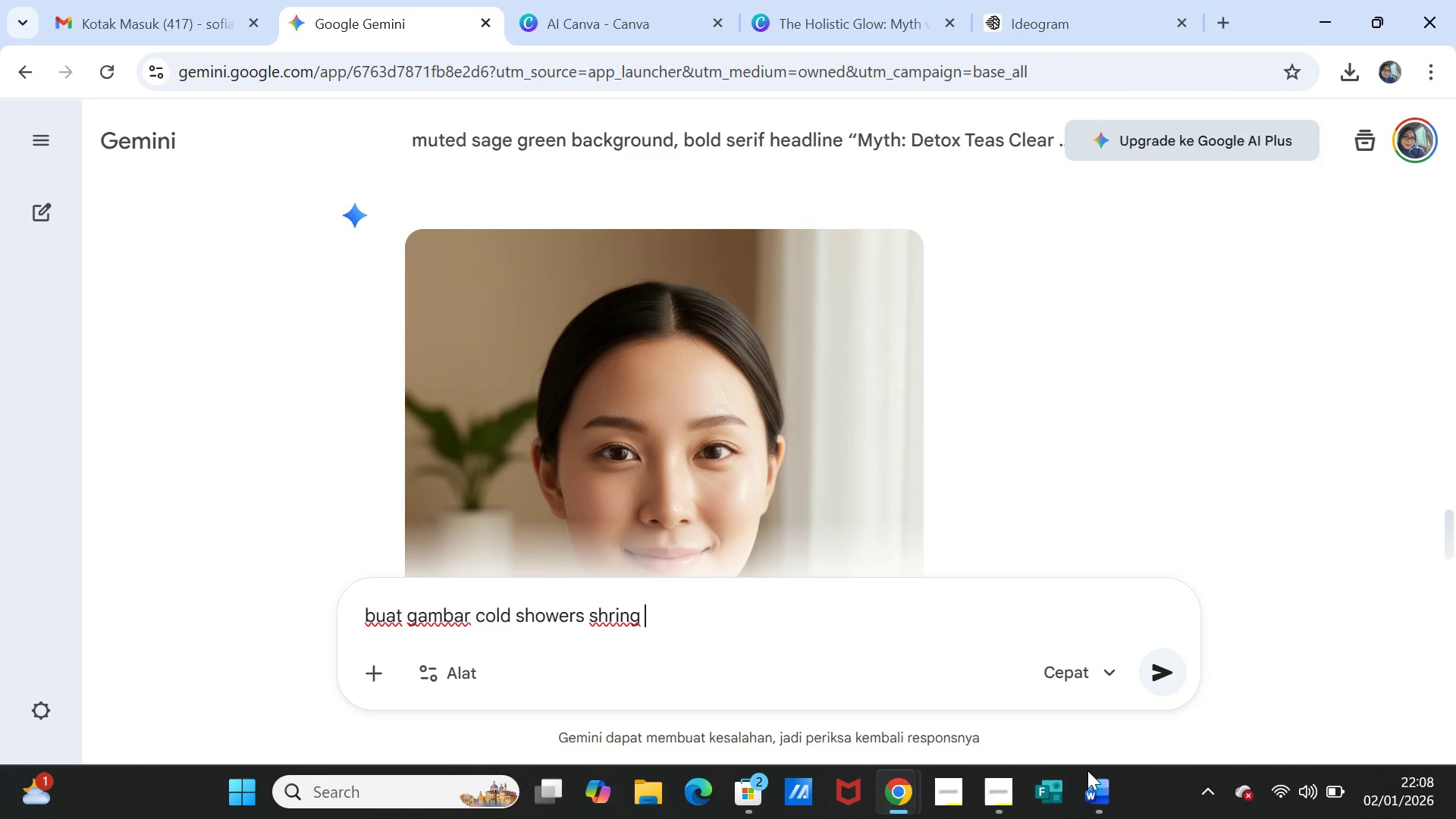 
left_click([1103, 783])
 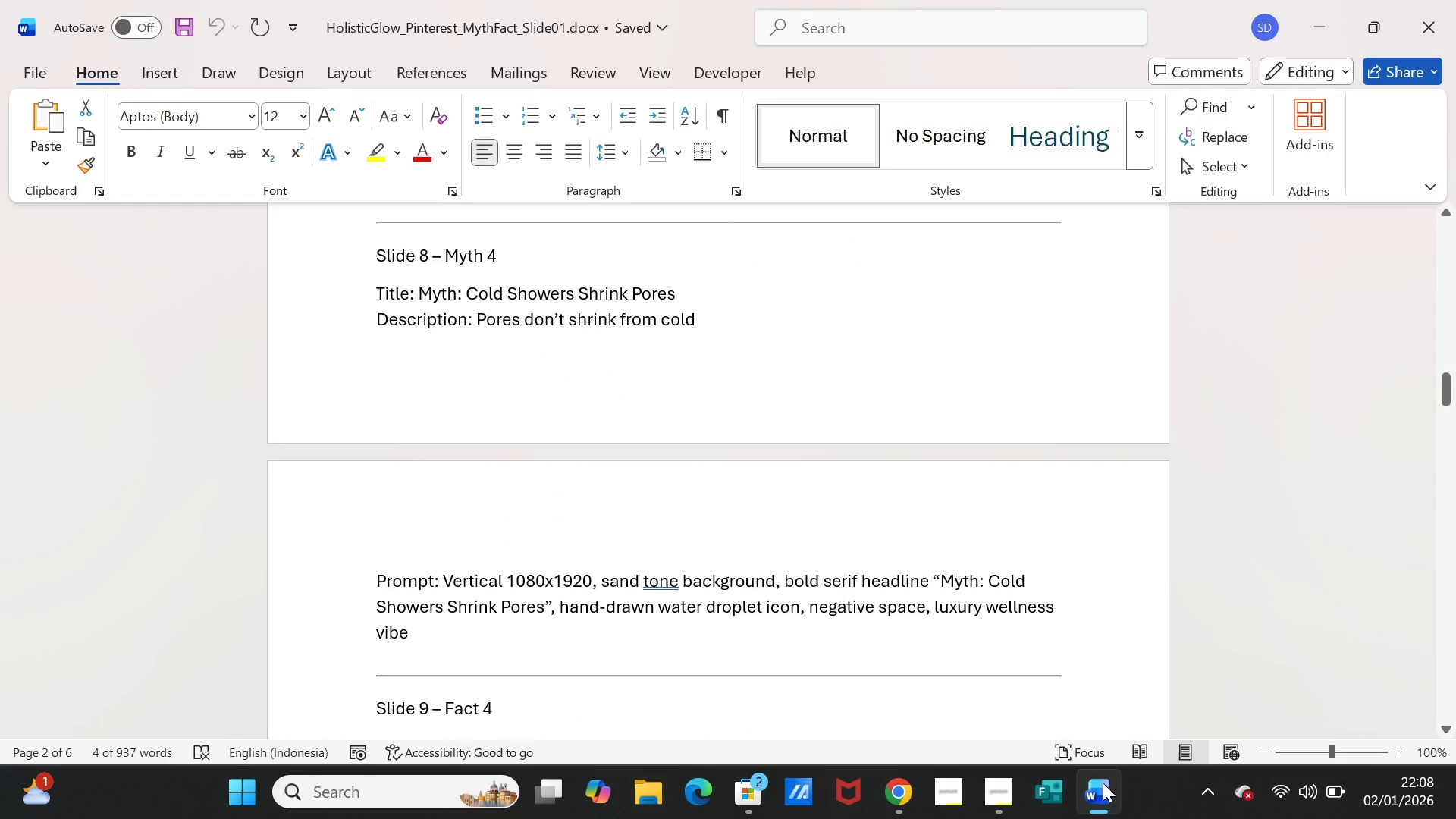 
left_click([1103, 783])
 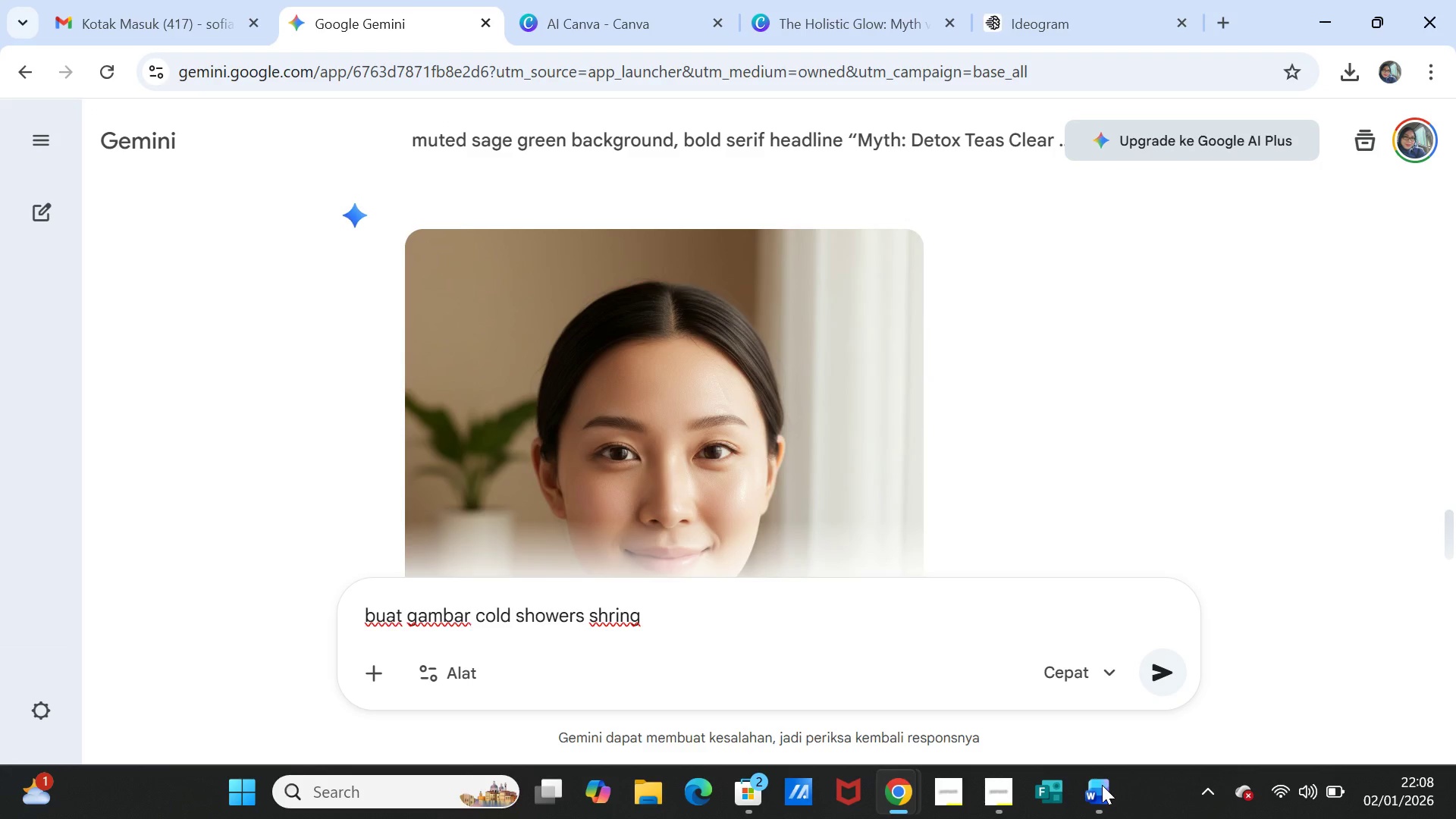 
key(Backspace)
key(Backspace)
type(k pores)
 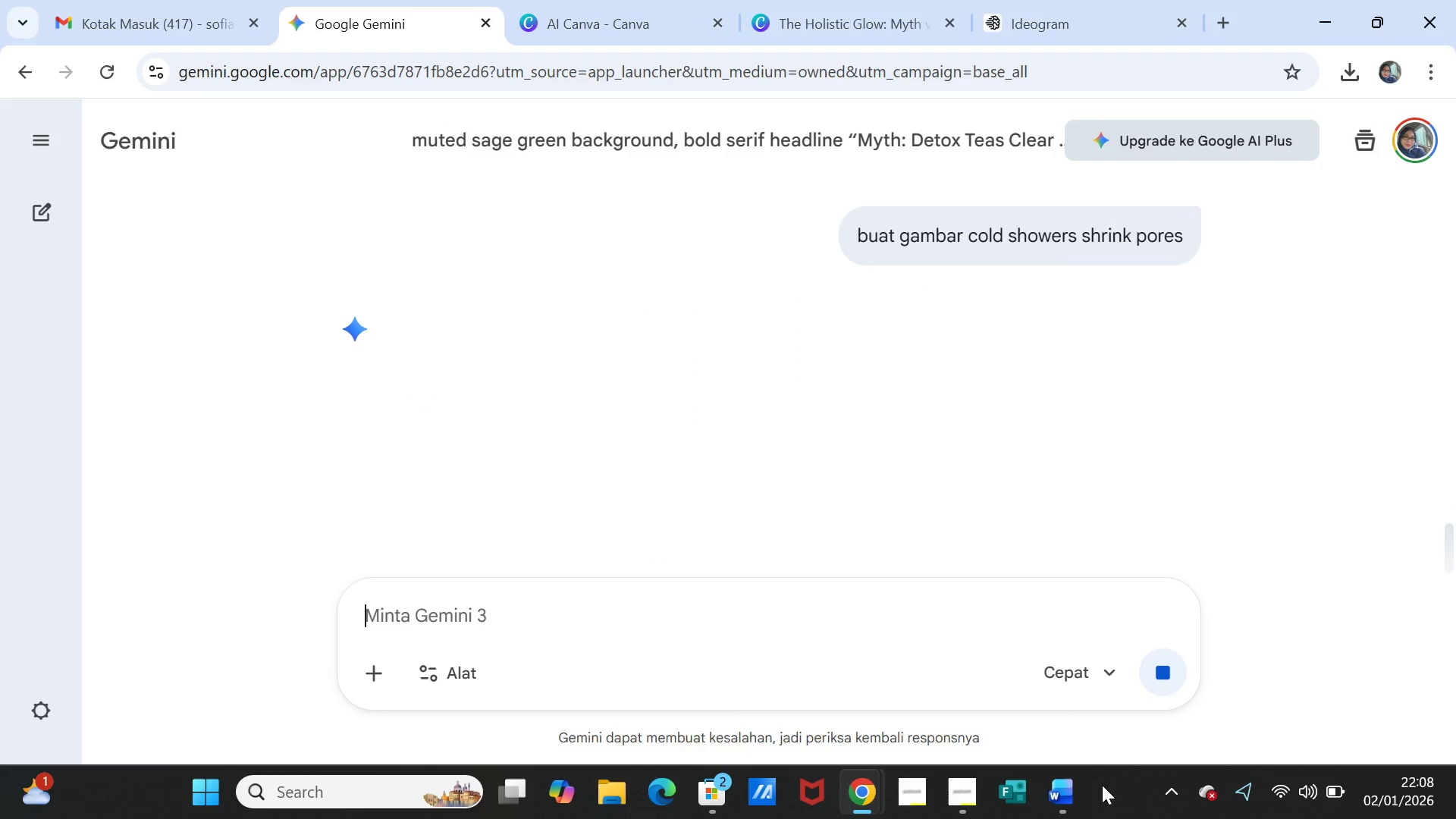 
key(Enter)
 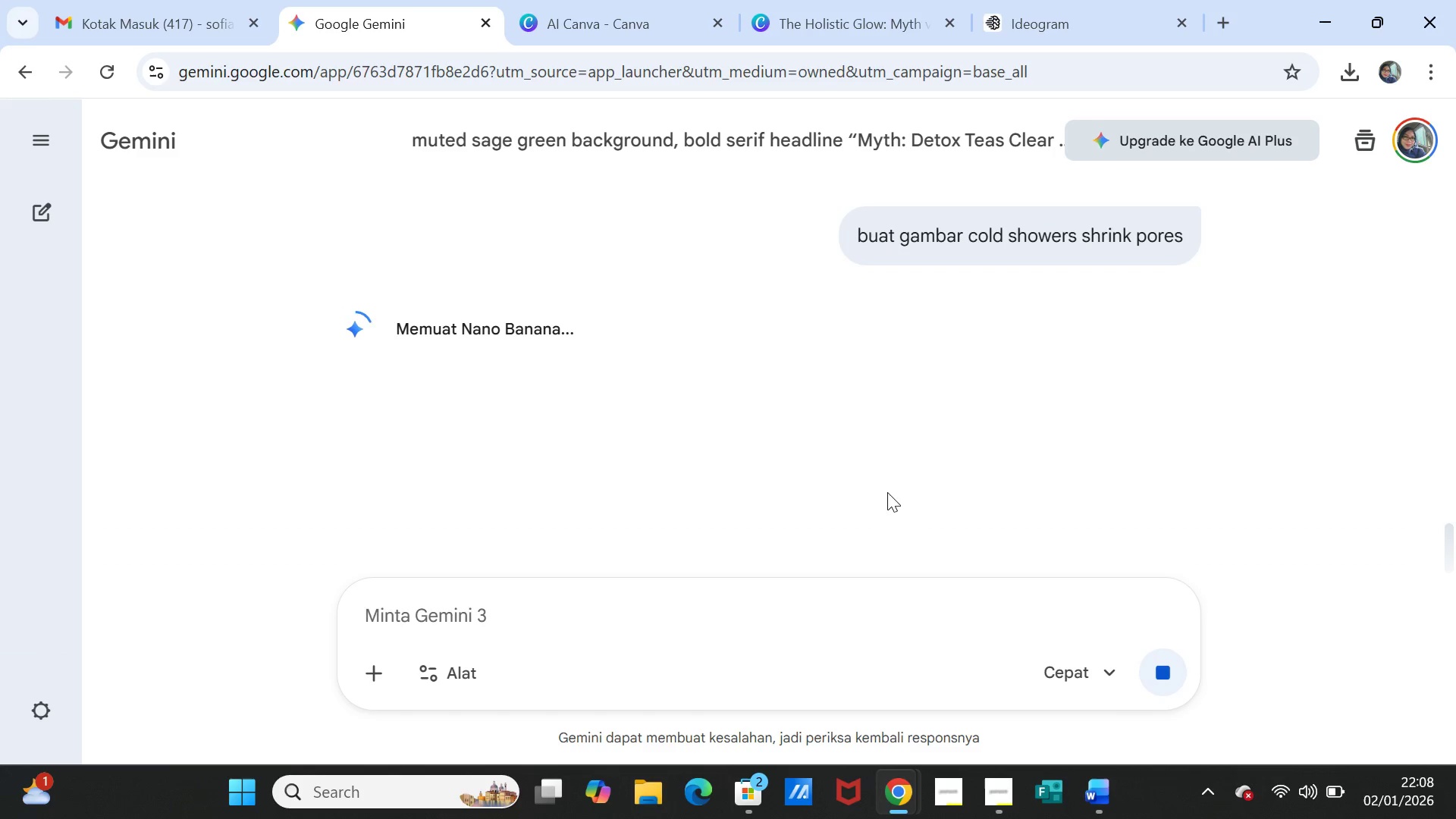 
wait(15.52)
 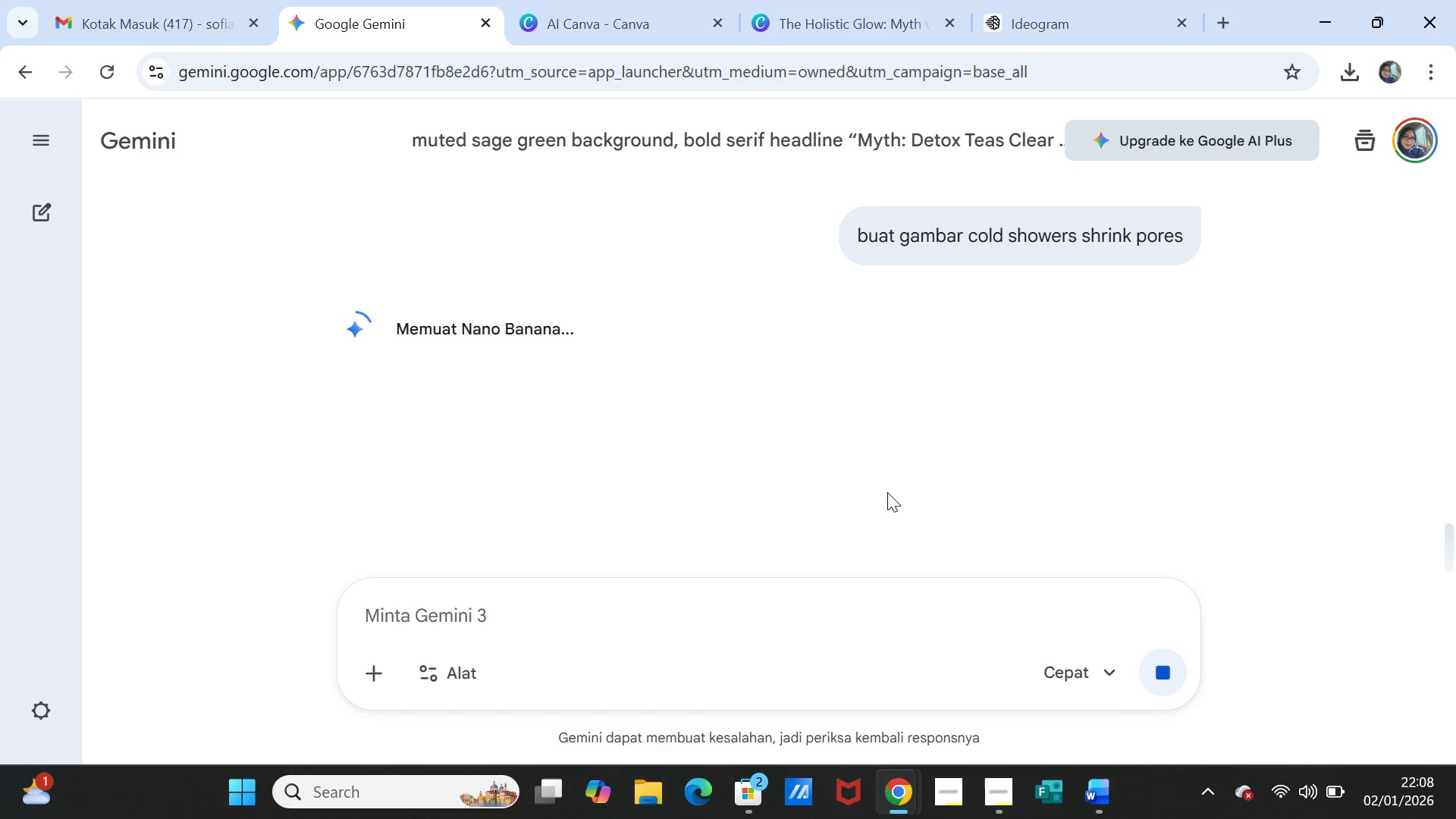 
left_click([1010, 796])